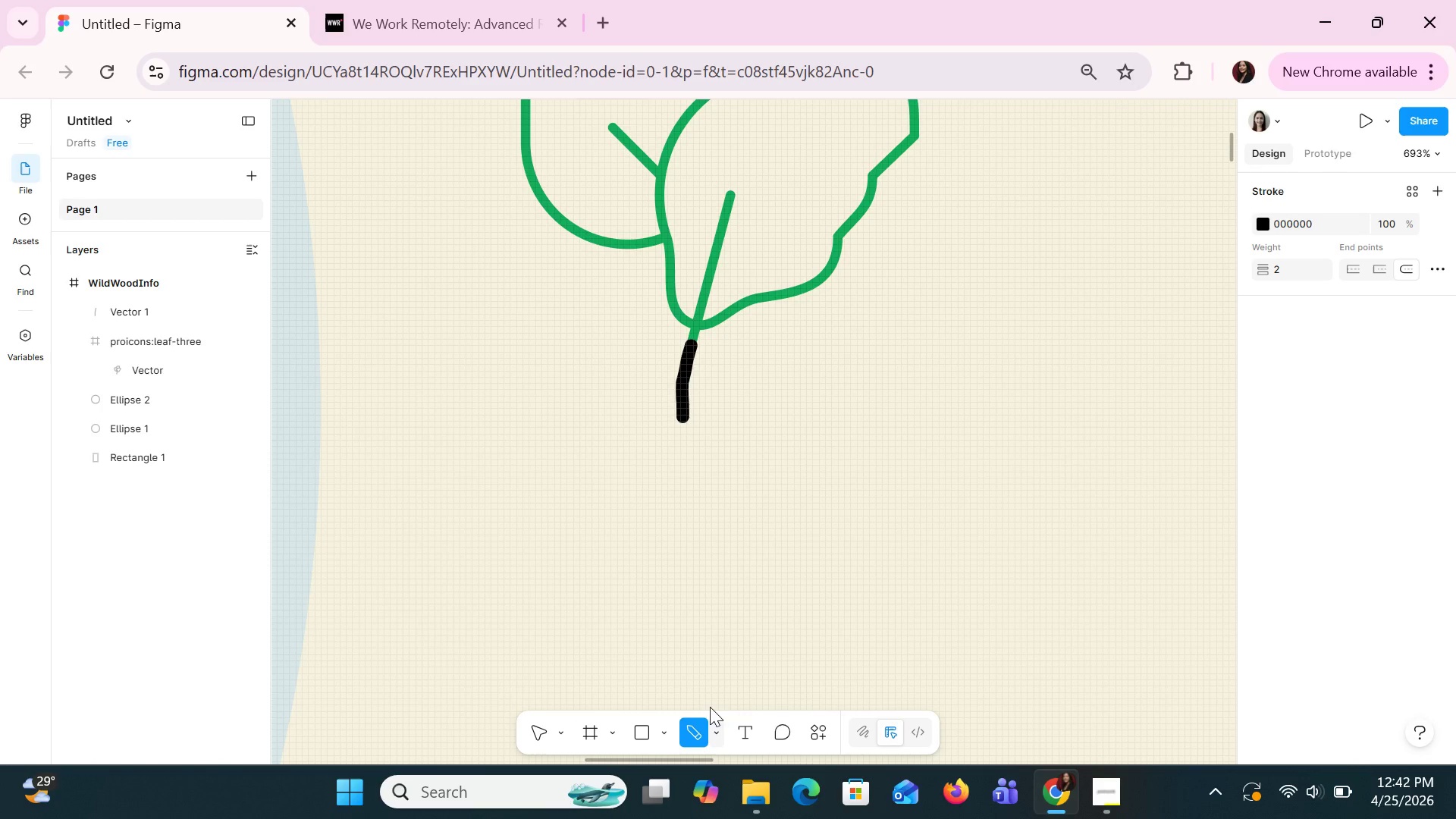 
scroll: coordinate [693, 381], scroll_direction: up, amount: 4.0
 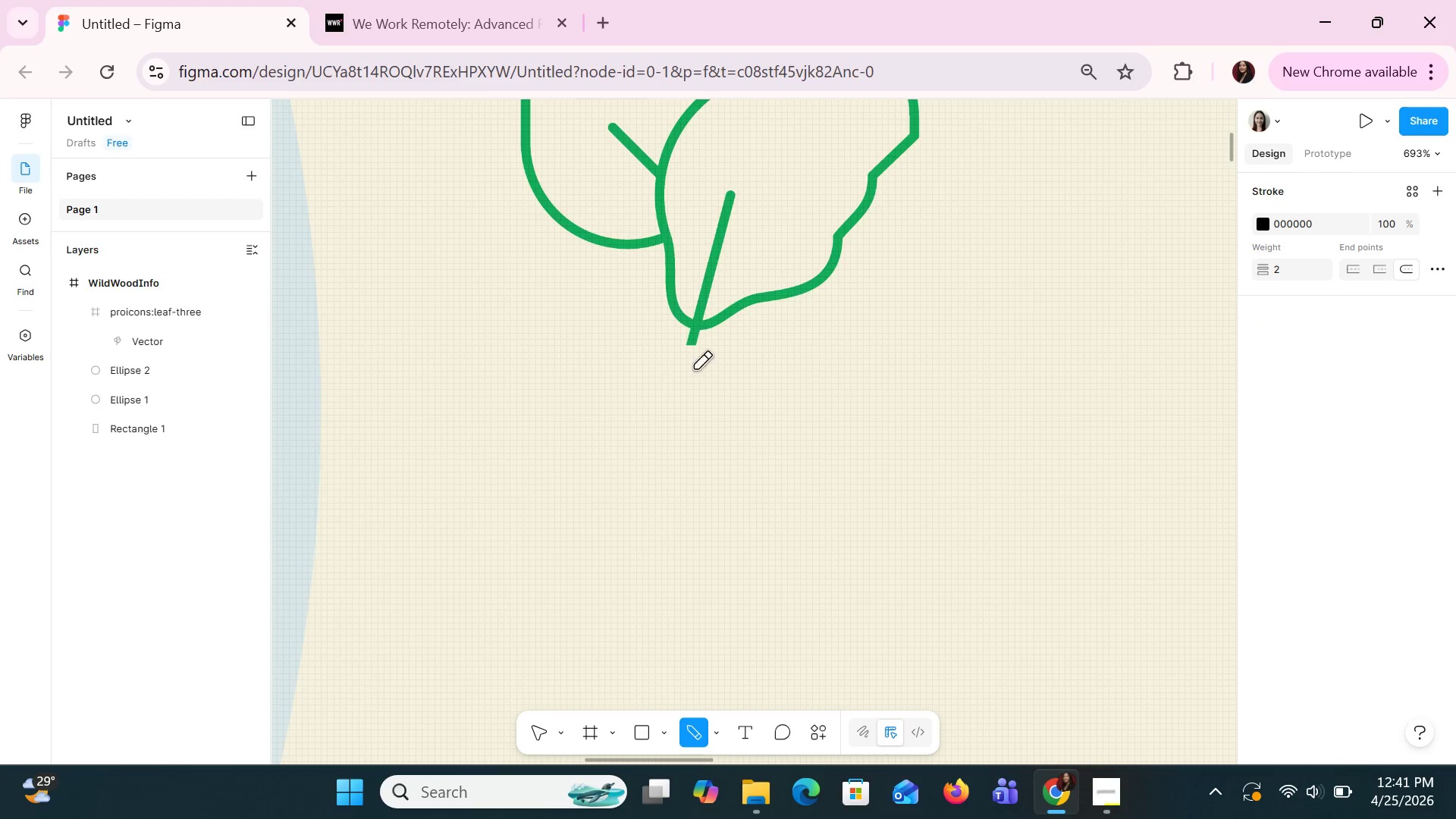 
left_click_drag(start_coordinate=[691, 345], to_coordinate=[682, 416])
 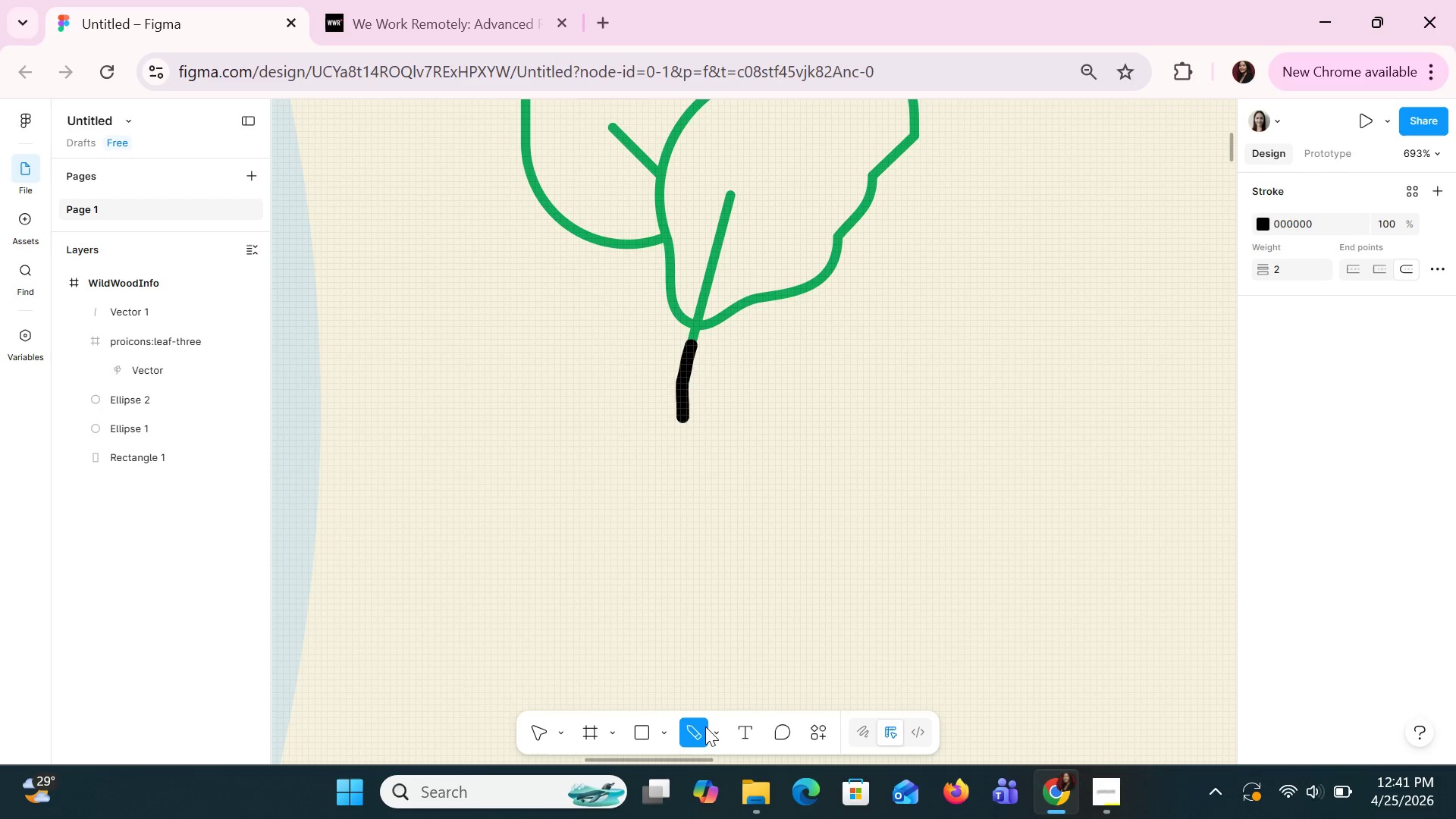 
left_click([714, 733])
 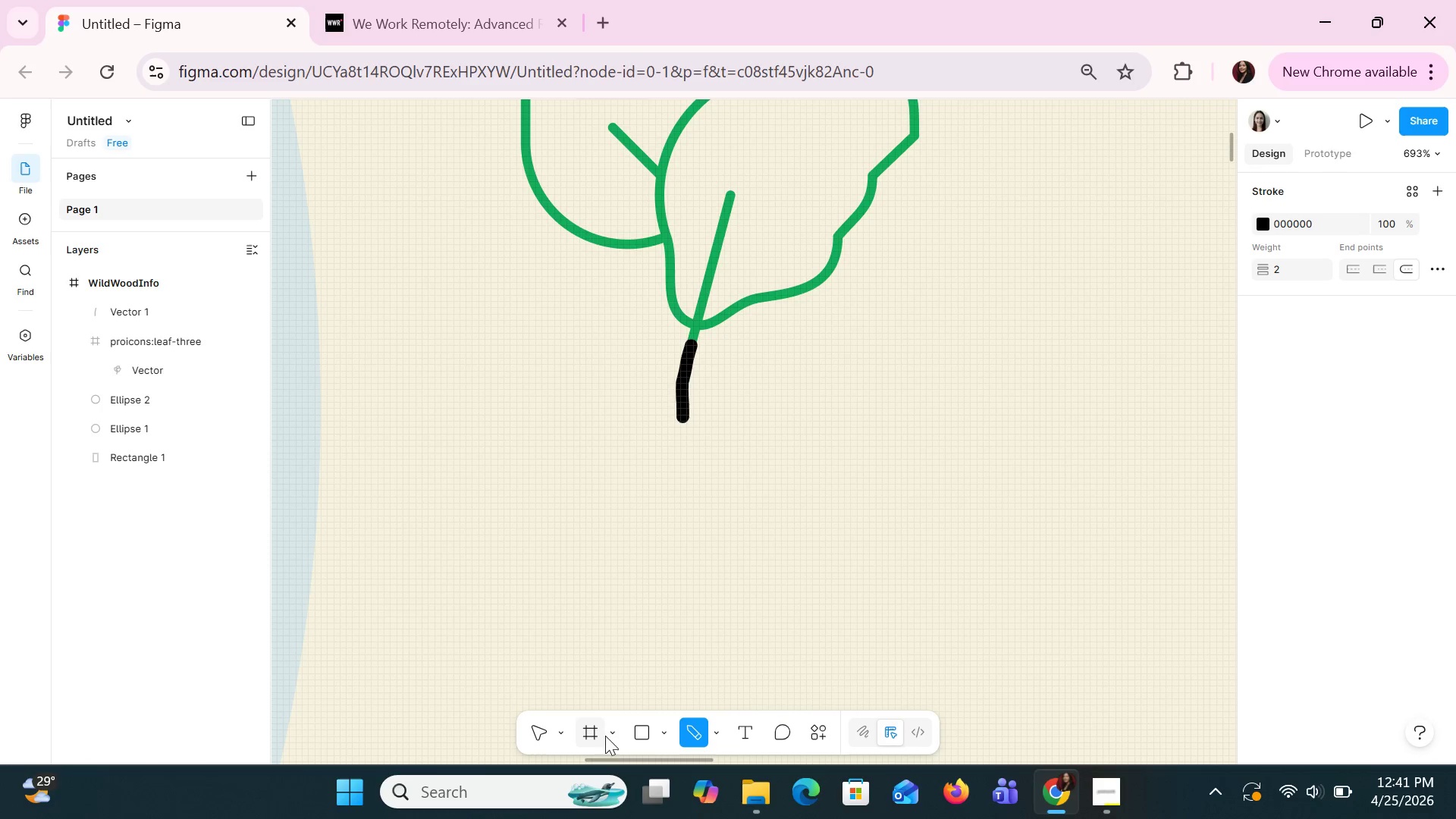 
hold_key(key=ControlLeft, duration=0.92)
 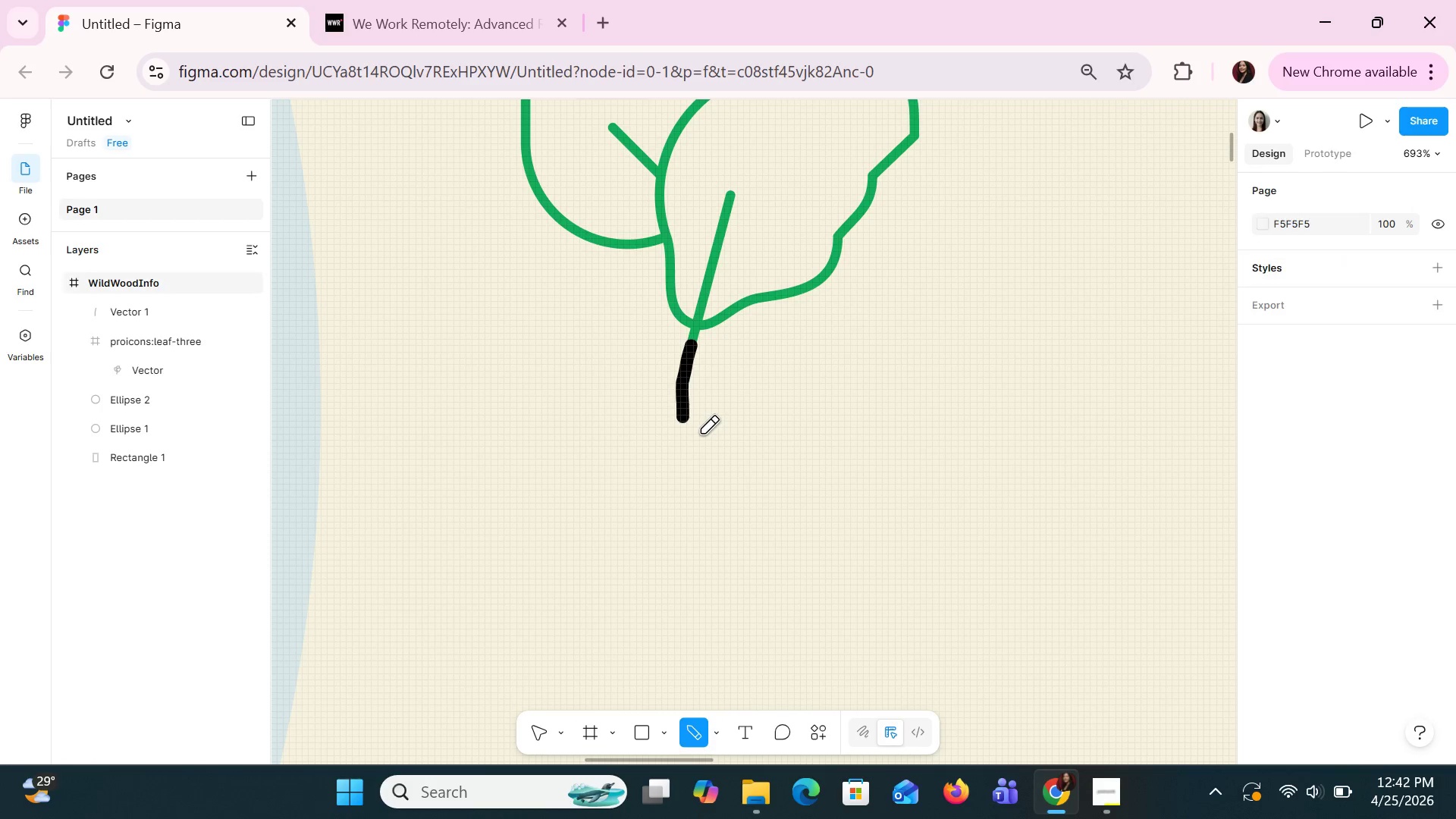 
hold_key(key=ControlLeft, duration=8.06)
 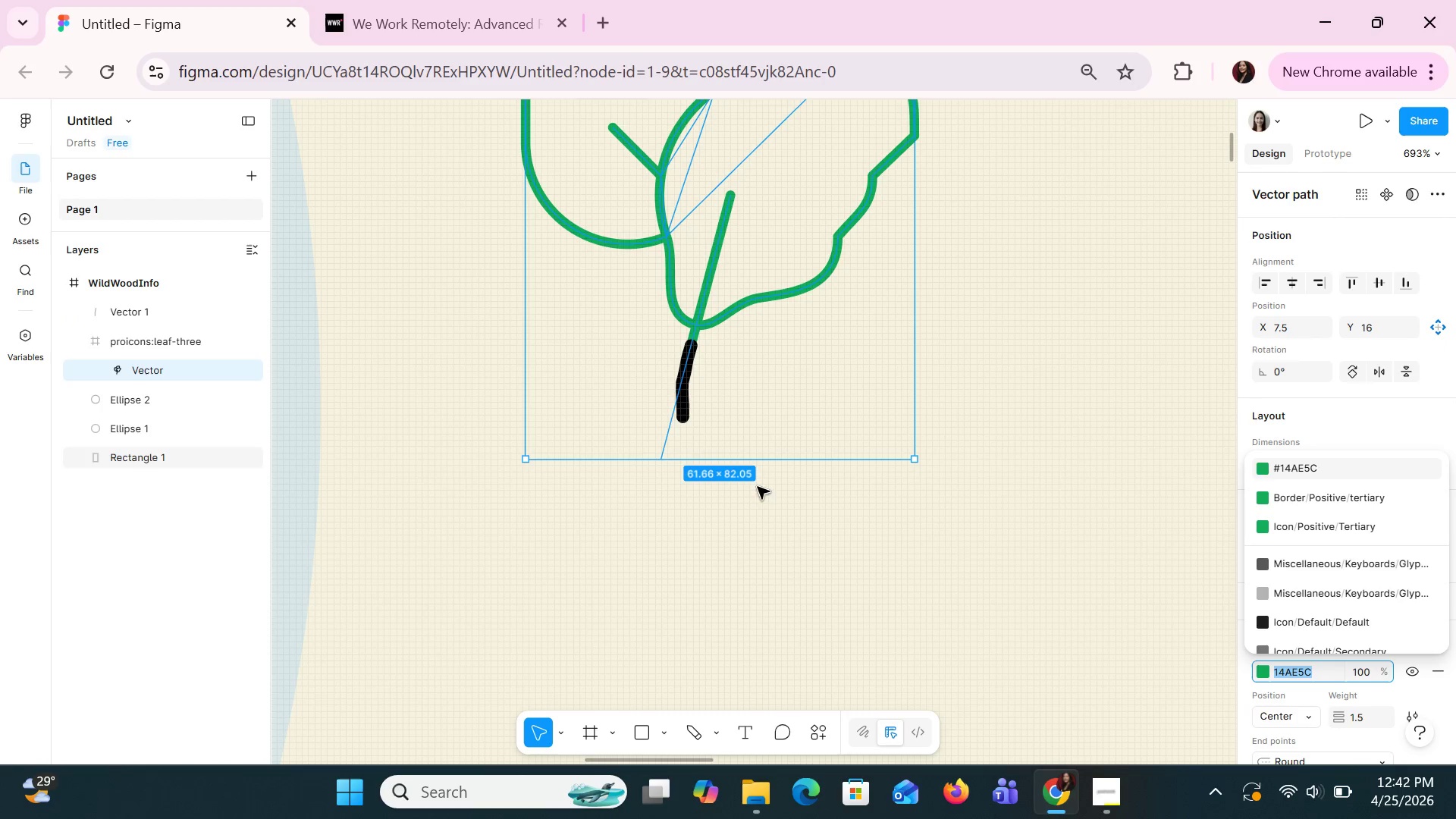 
scroll: coordinate [712, 723], scroll_direction: up, amount: 1.0
 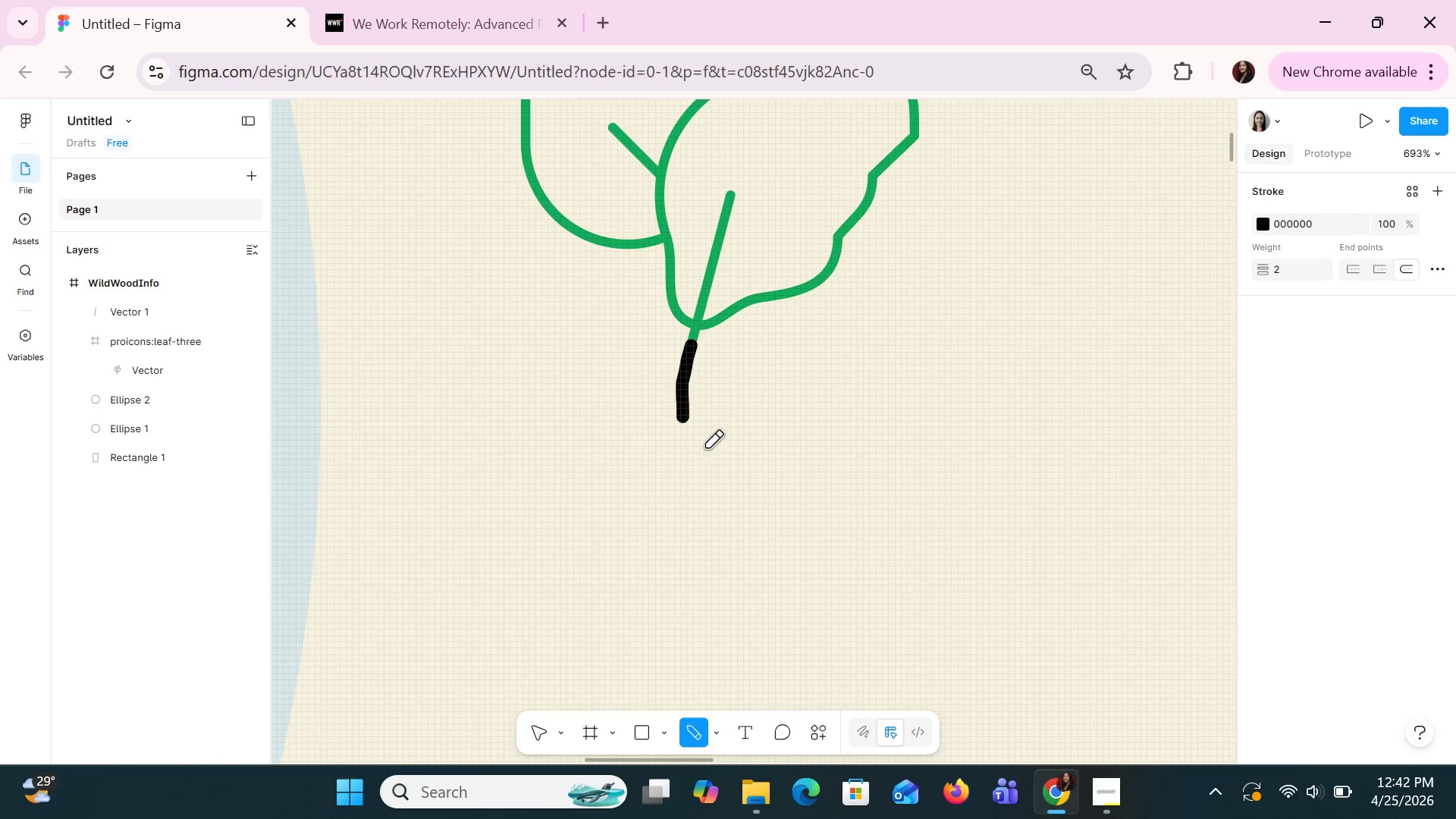 
key(Escape)
 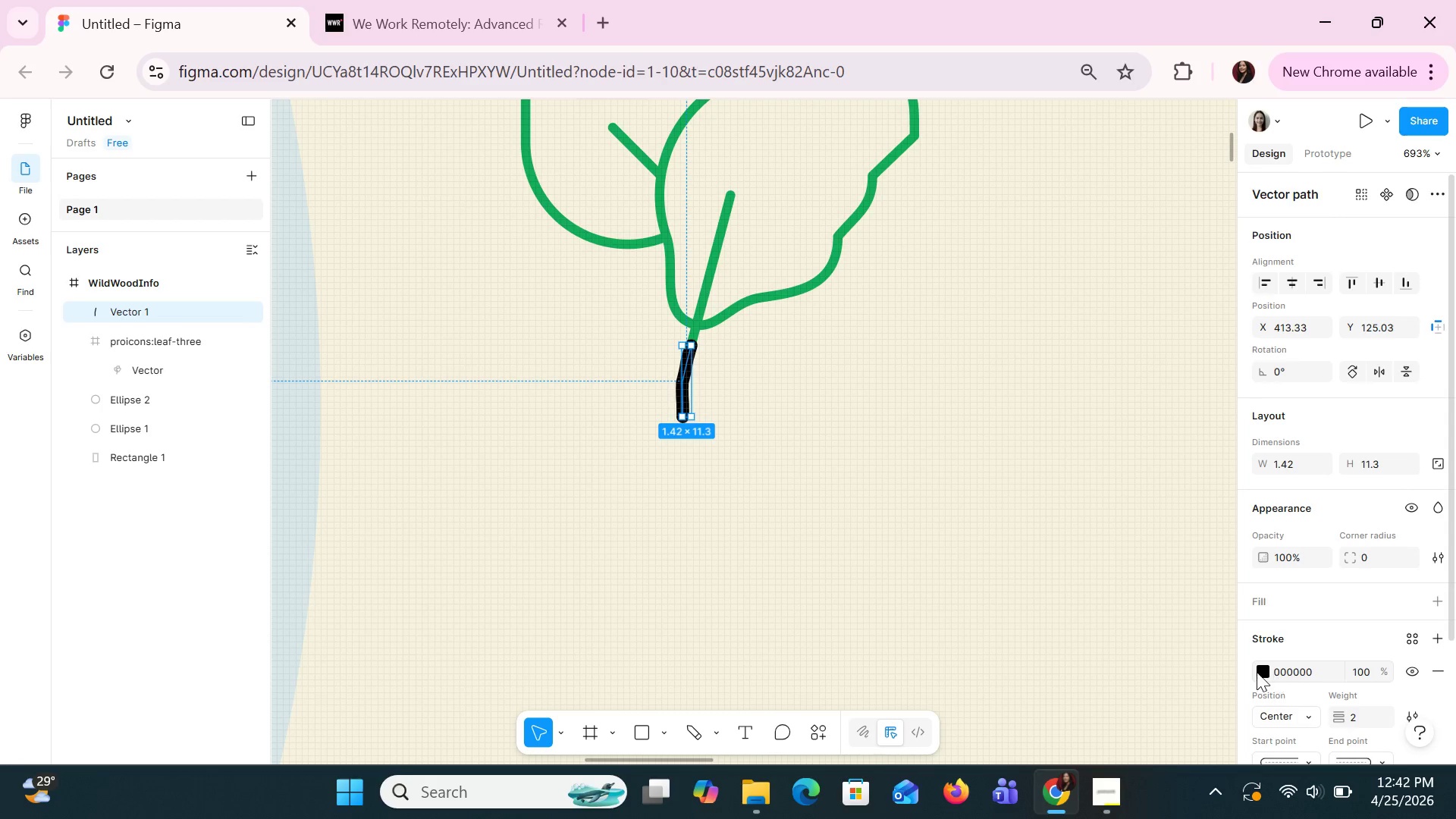 
double_click([737, 306])
 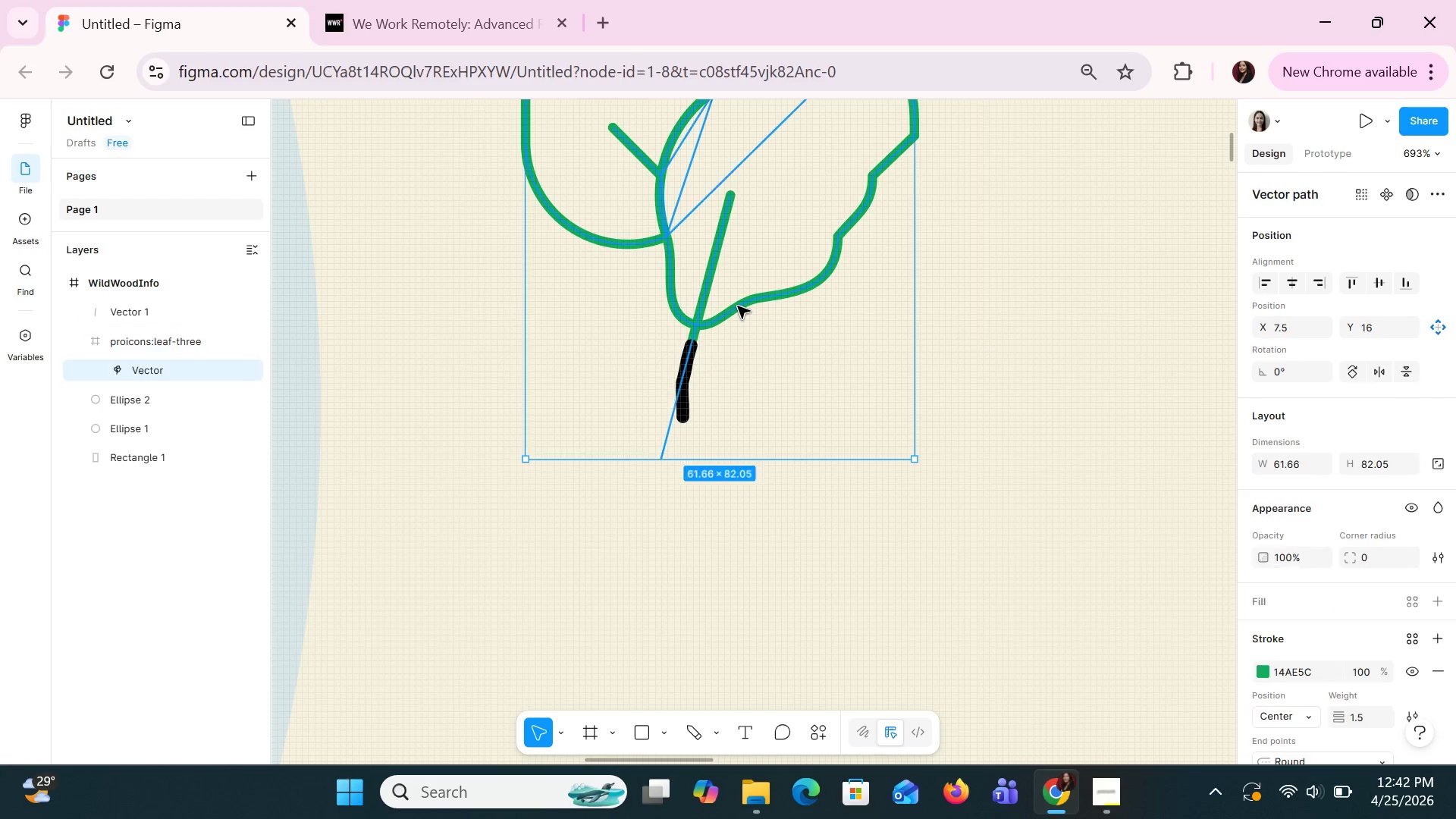 
left_click([737, 306])
 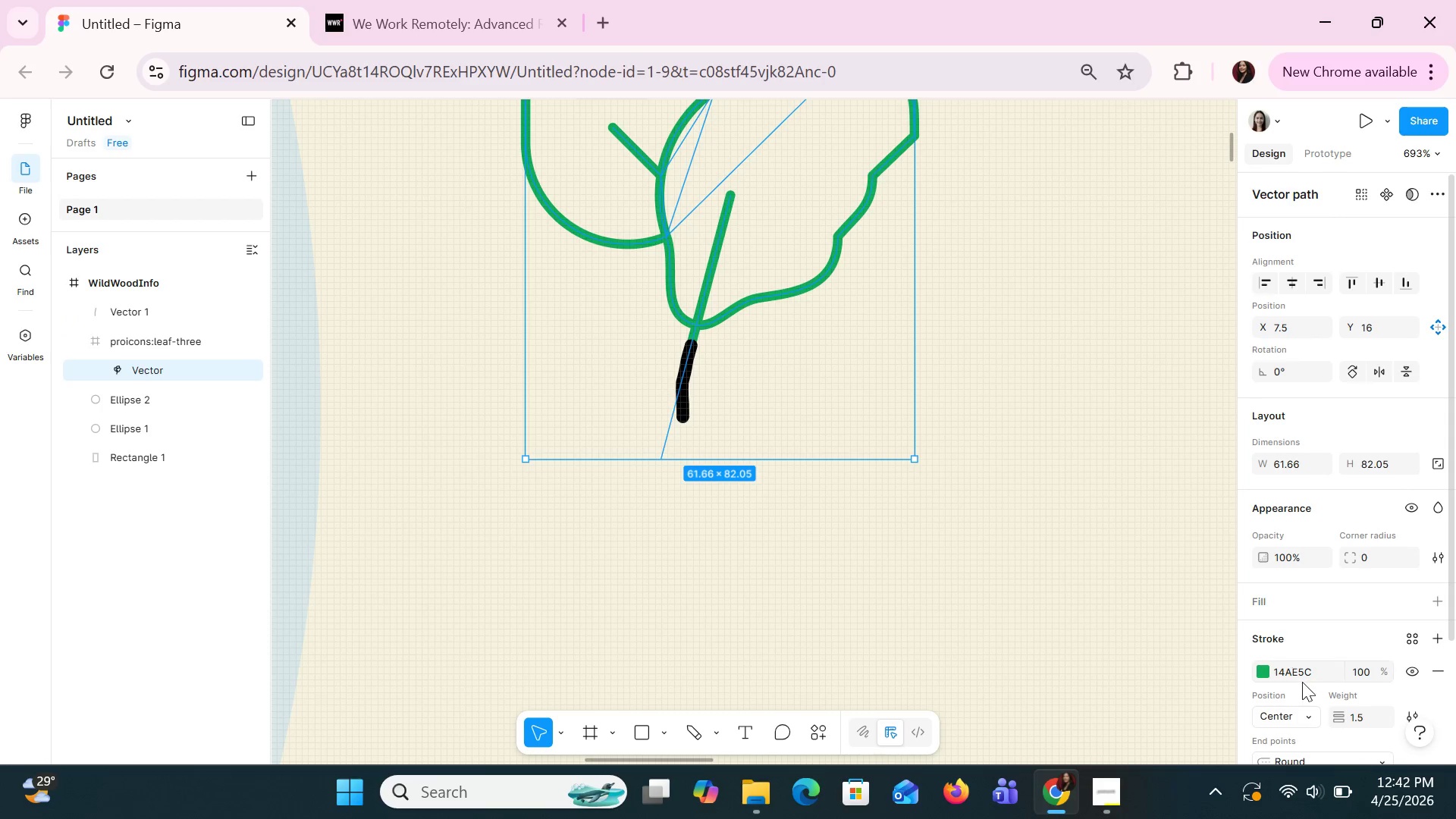 
double_click([1296, 664])
 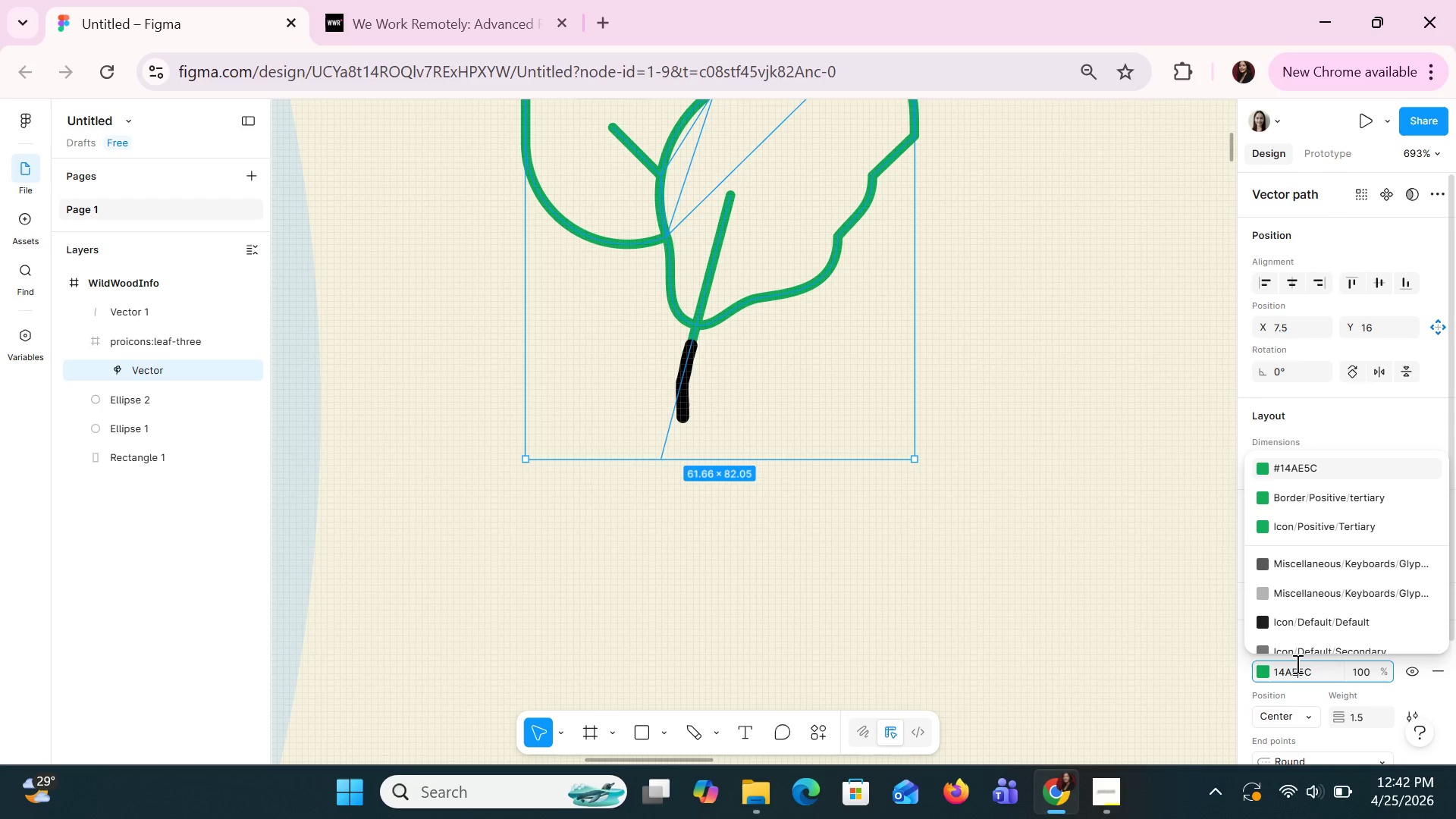 
double_click([1296, 664])
 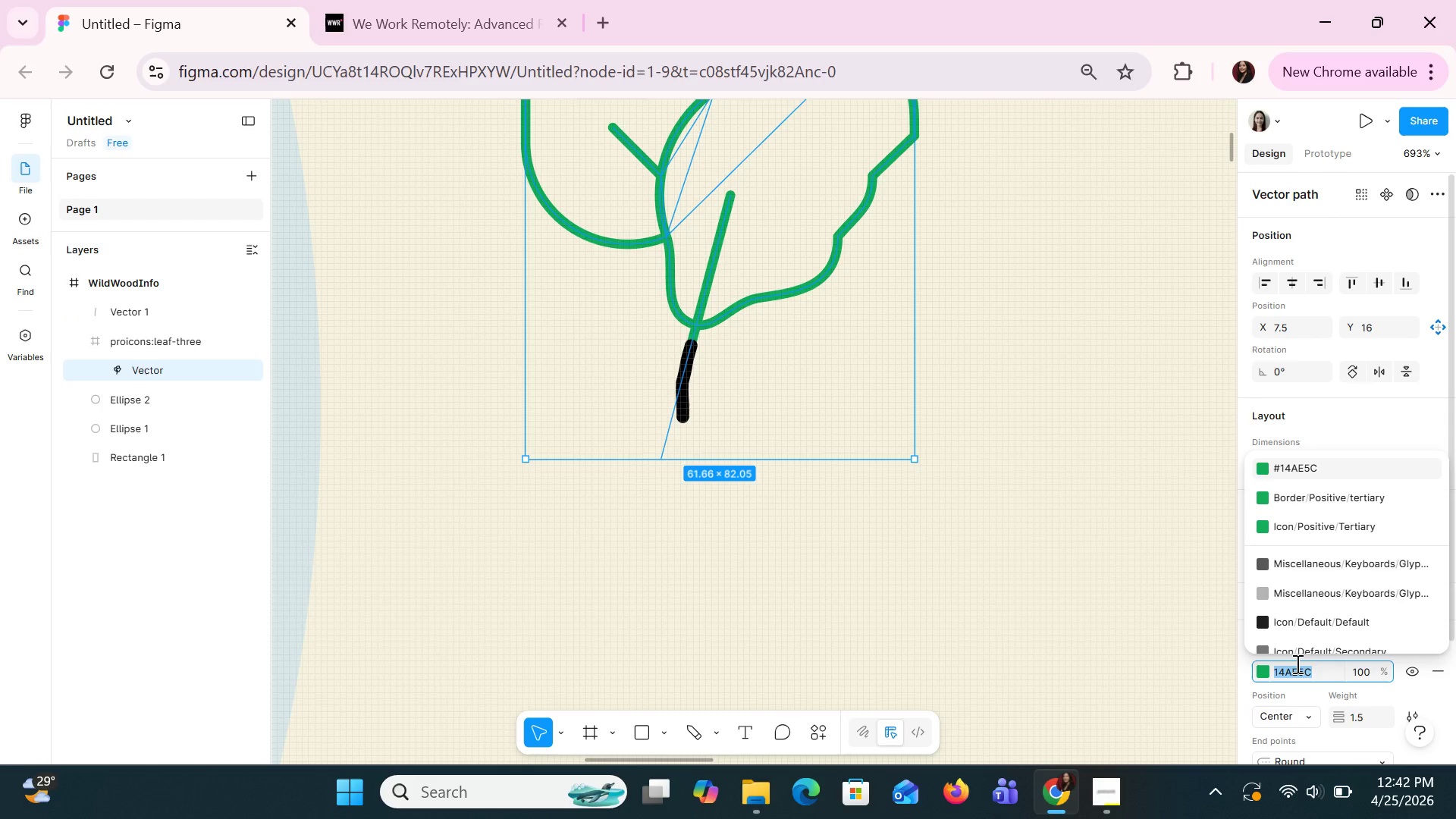 
key(Control+C)
 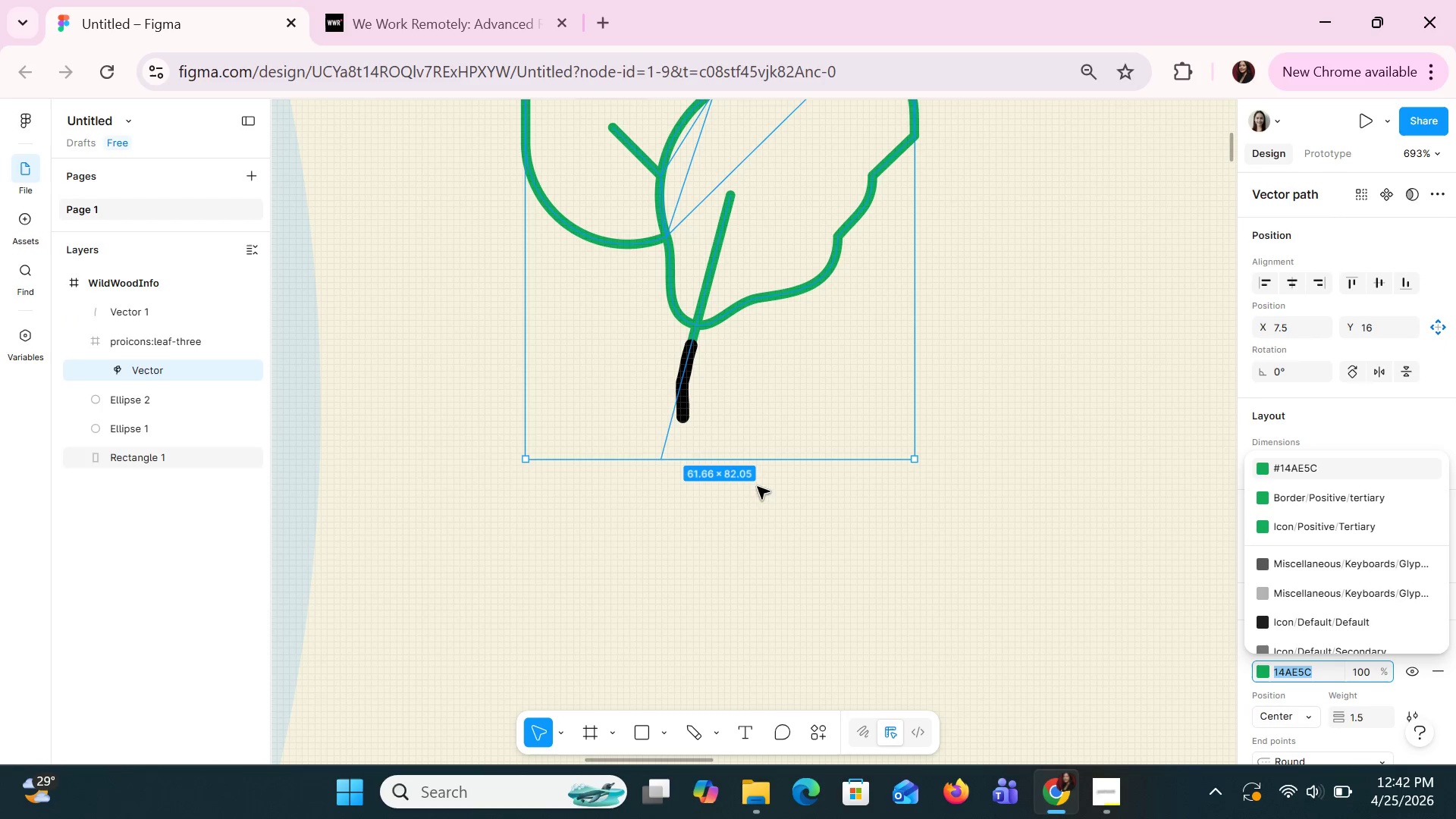 
key(Control+C)
 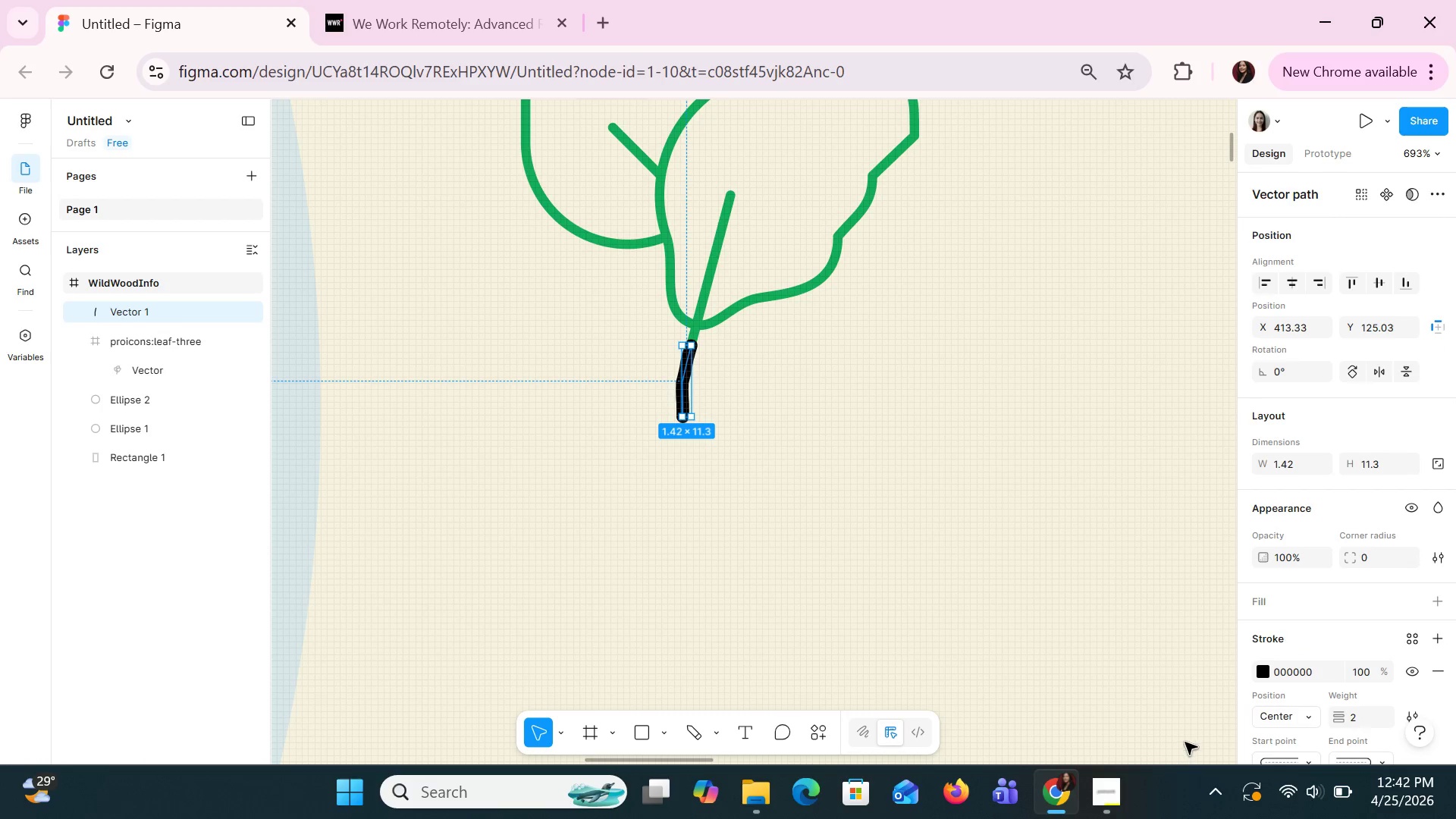 
left_click([1303, 670])
 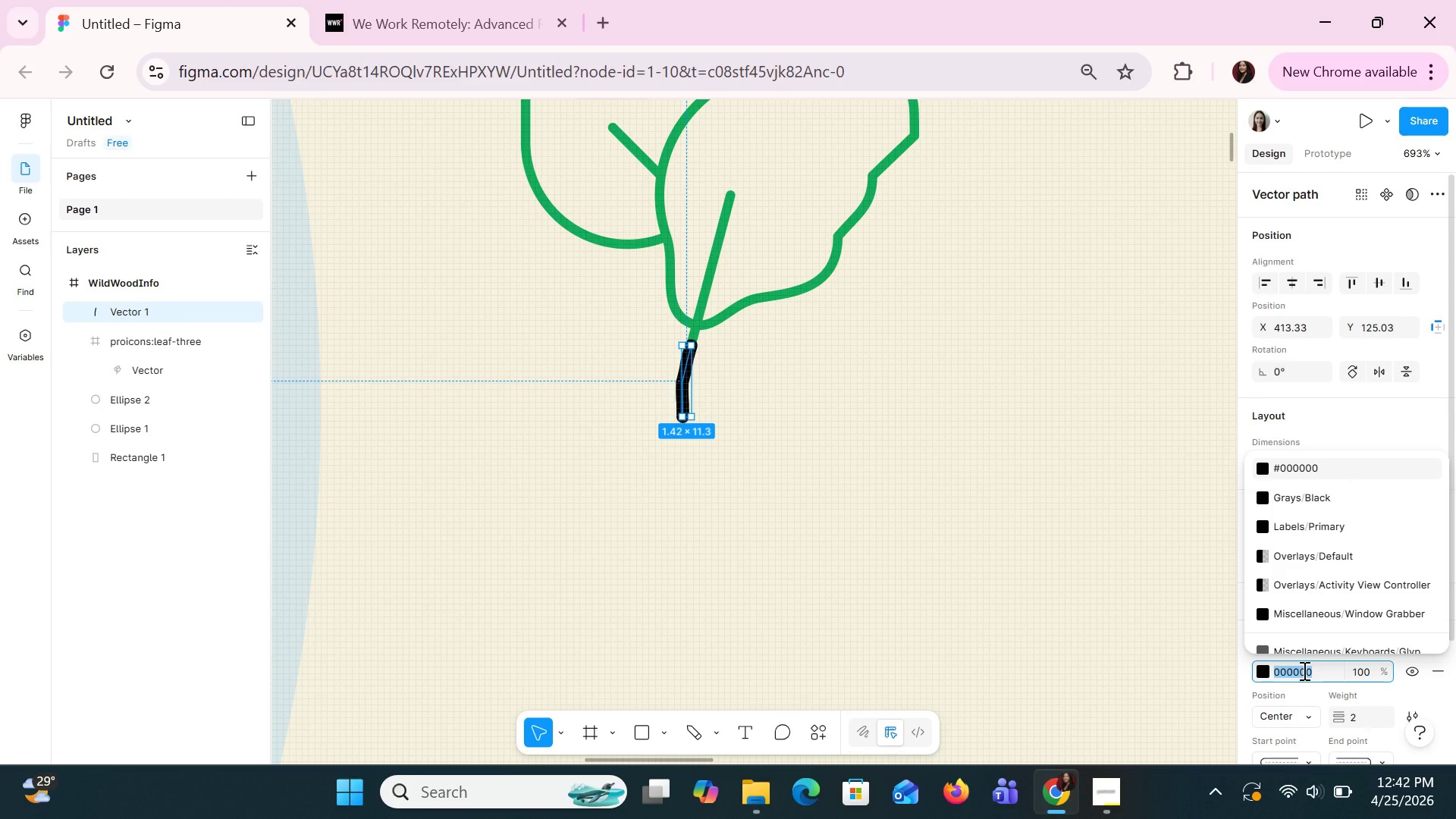 
key(Control+V)
 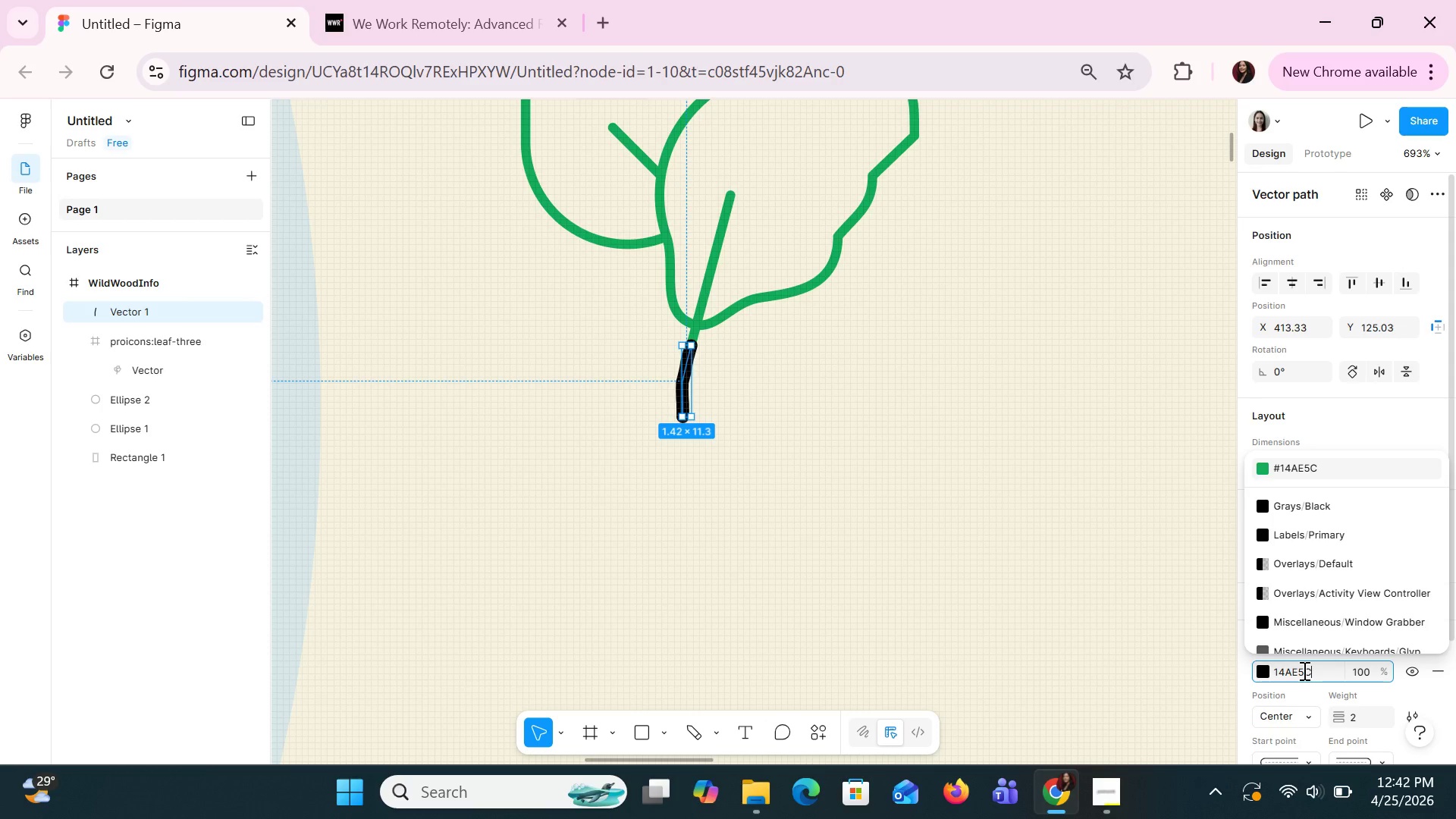 
key(Enter)
 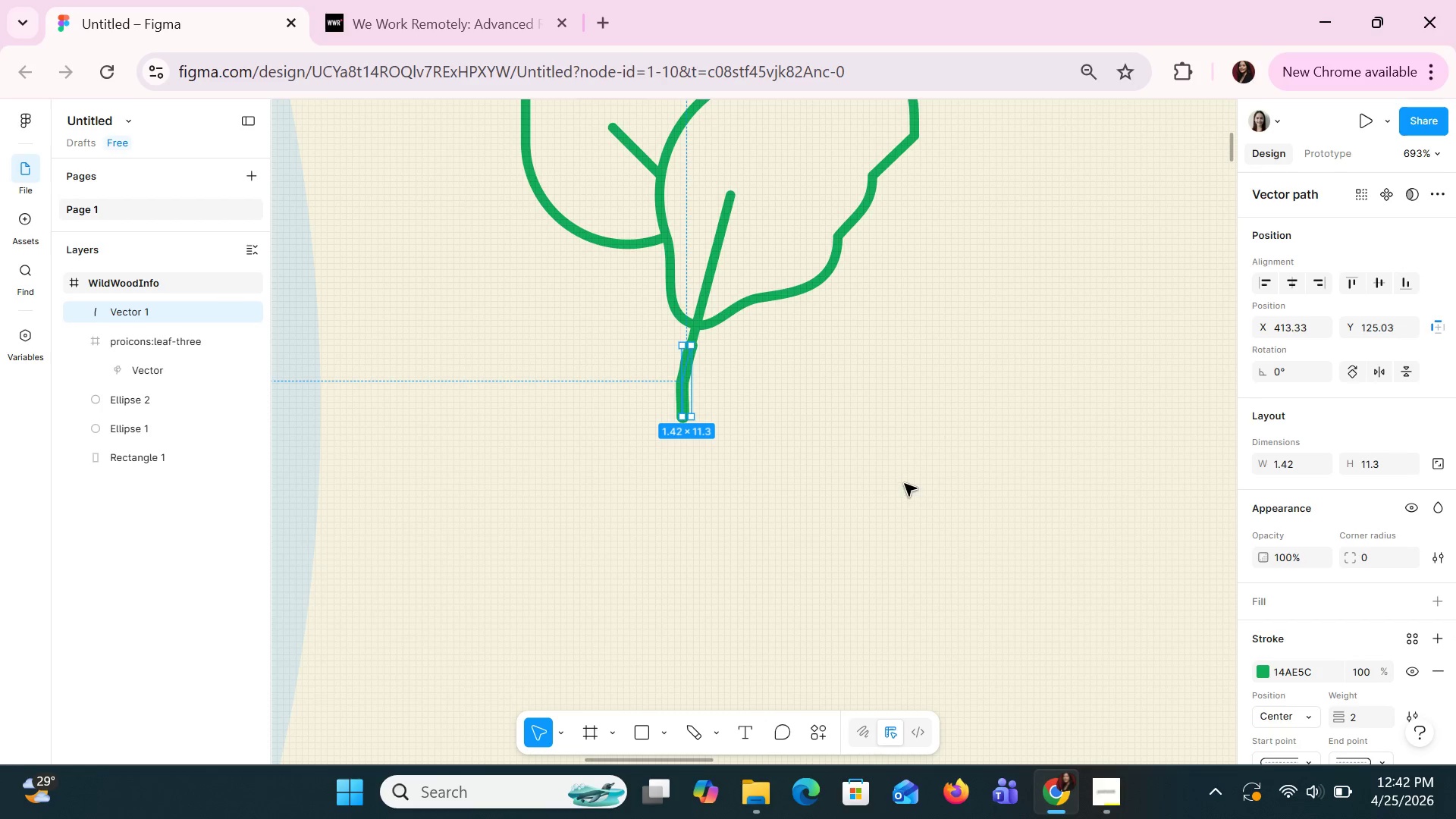 
hold_key(key=ControlLeft, duration=0.75)
scroll: coordinate [883, 477], scroll_direction: down, amount: 2.0
 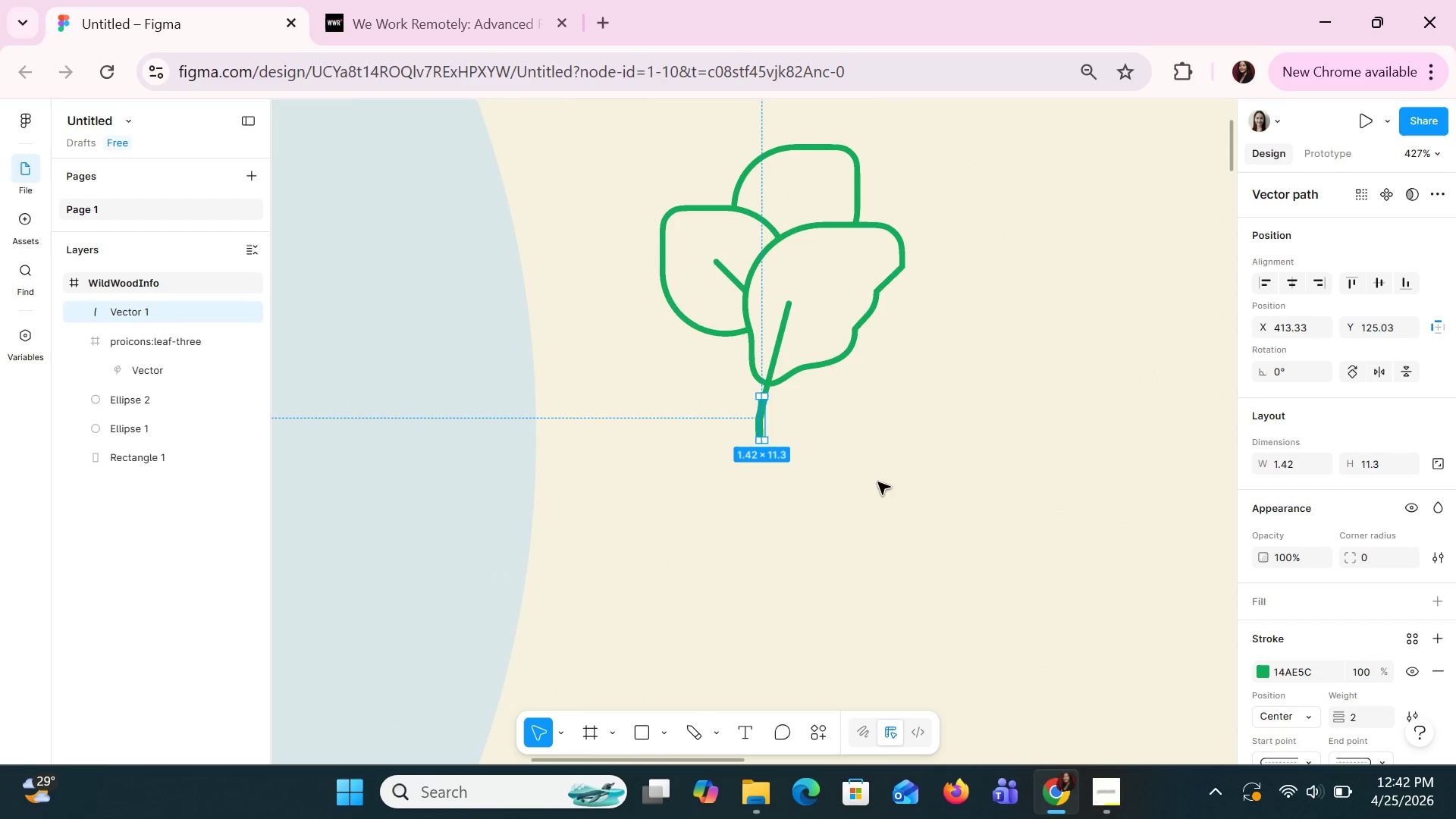 
left_click([877, 483])
 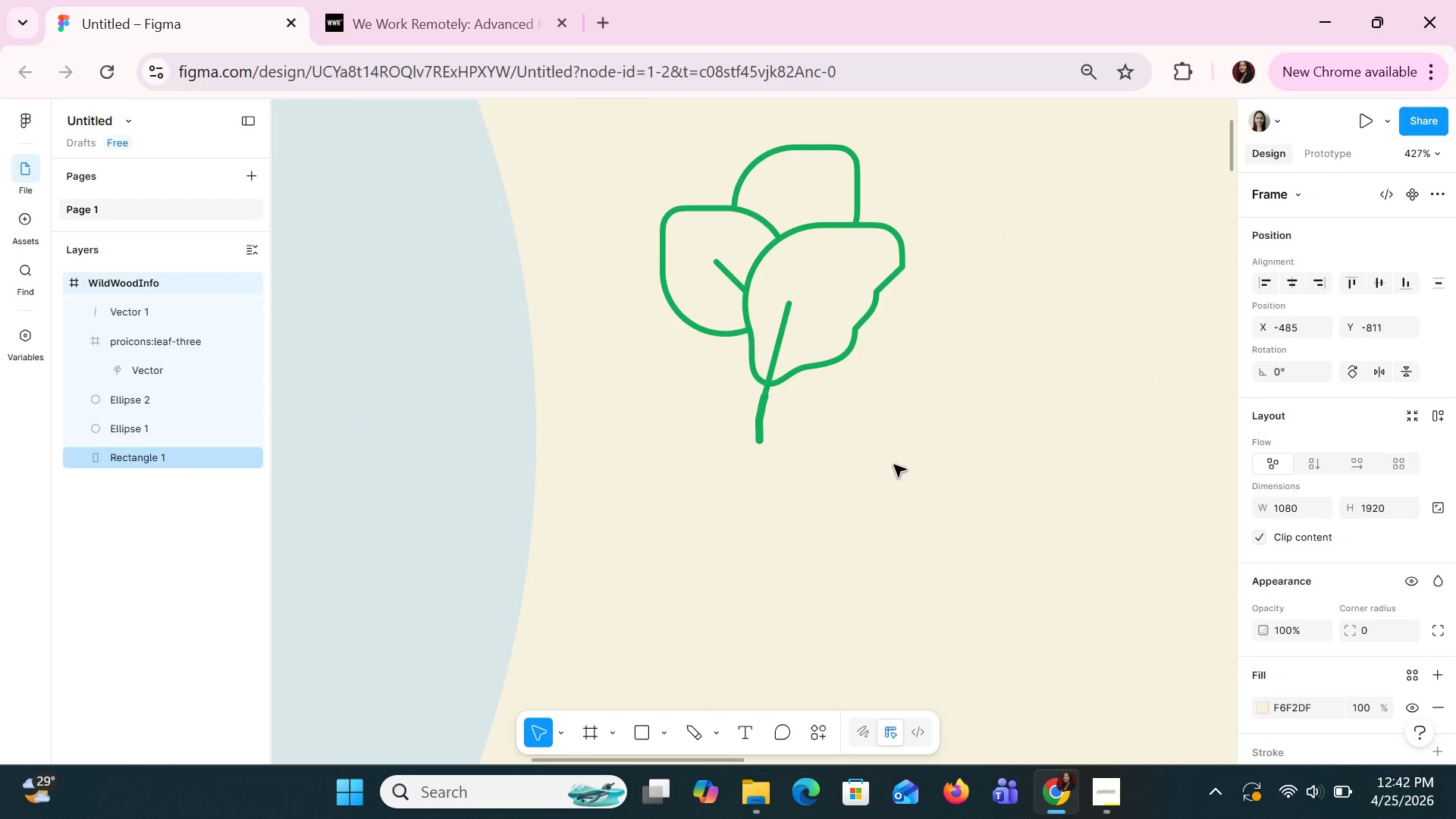 
hold_key(key=ControlLeft, duration=1.48)
scroll: coordinate [897, 460], scroll_direction: up, amount: 2.0
 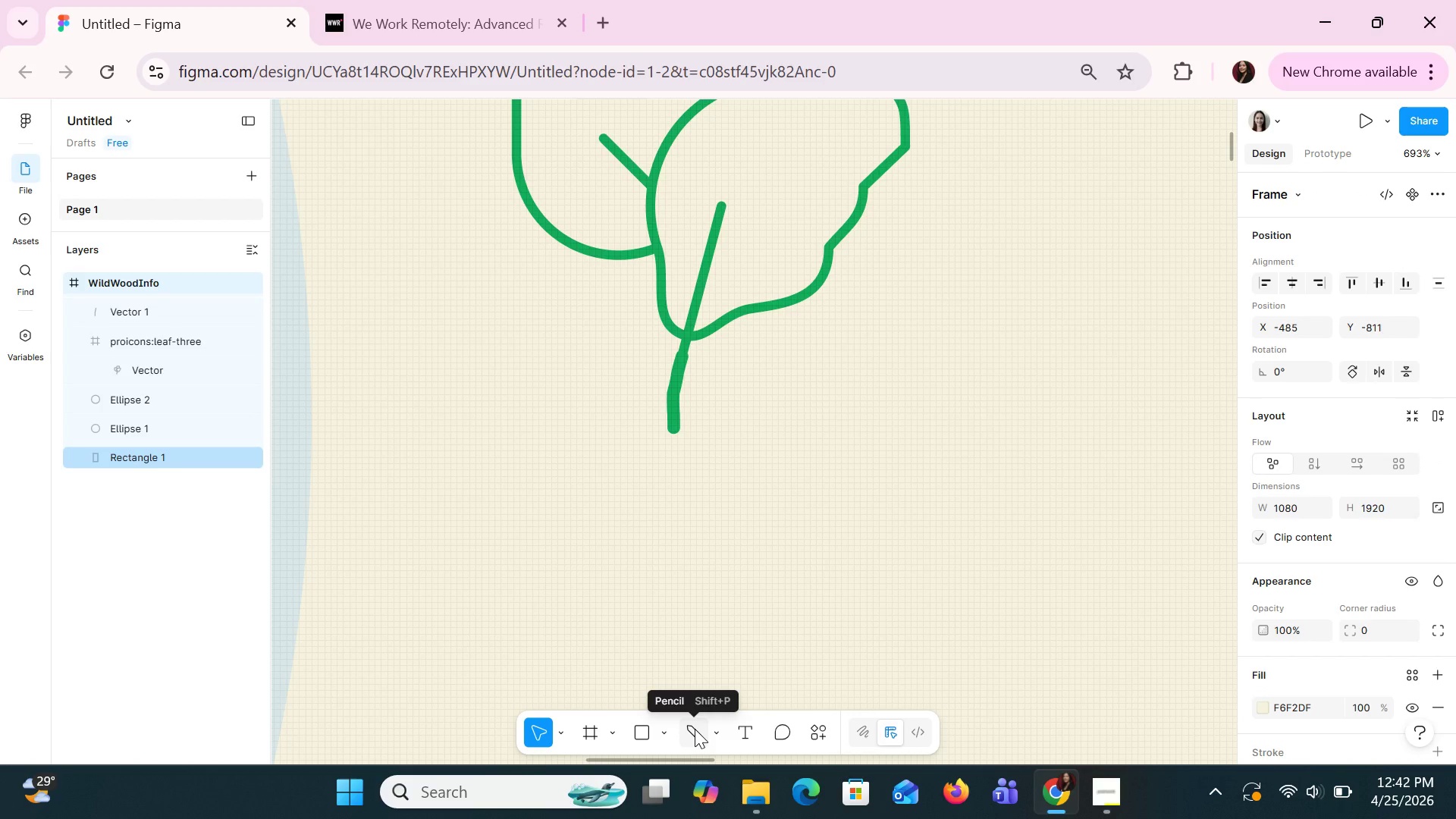 
hold_key(key=ControlLeft, duration=1.51)
hold_key(key=ControlLeft, duration=0.45)
scroll: coordinate [765, 511], scroll_direction: down, amount: 12.0
 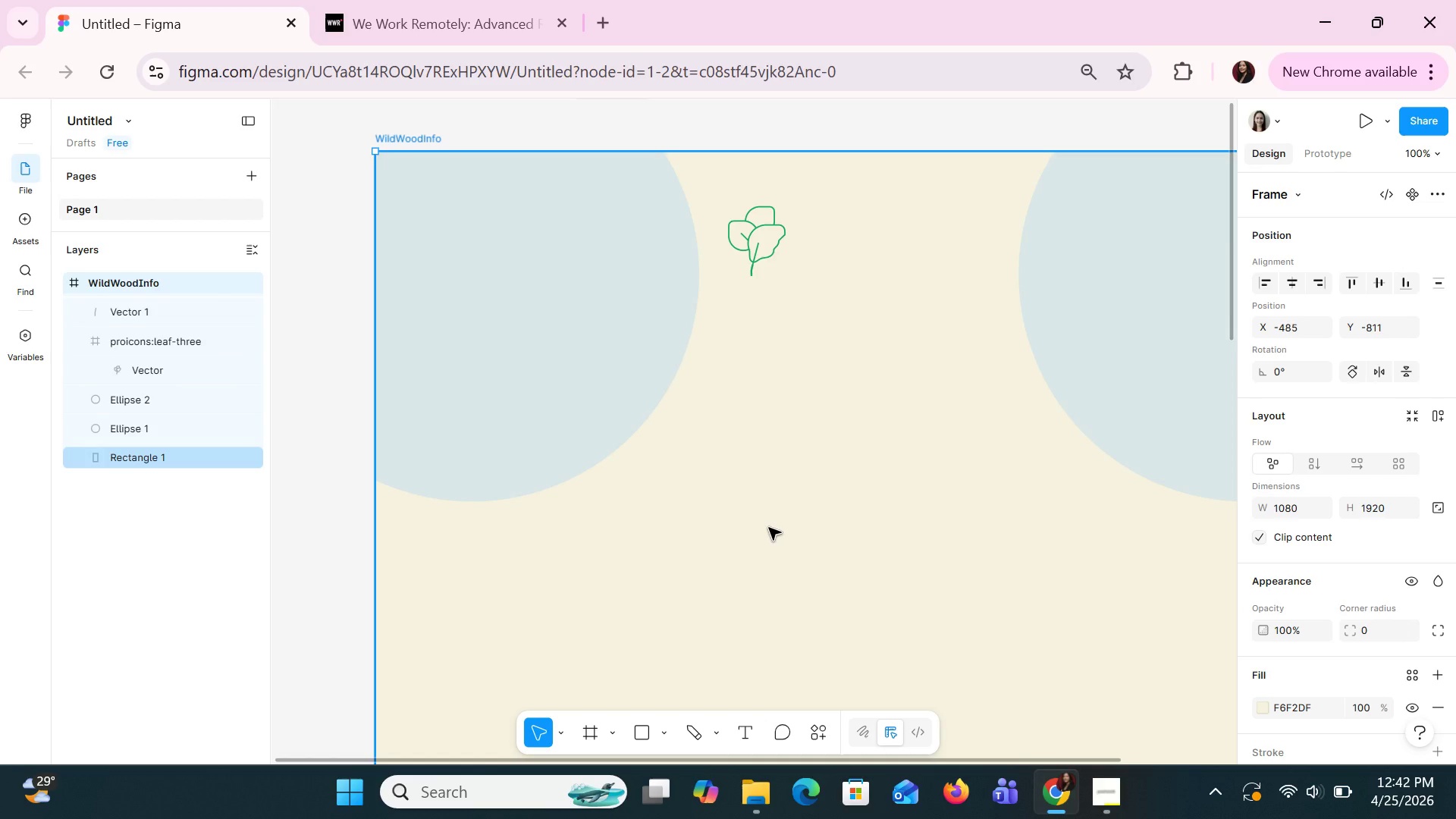 
wait(6.33)
 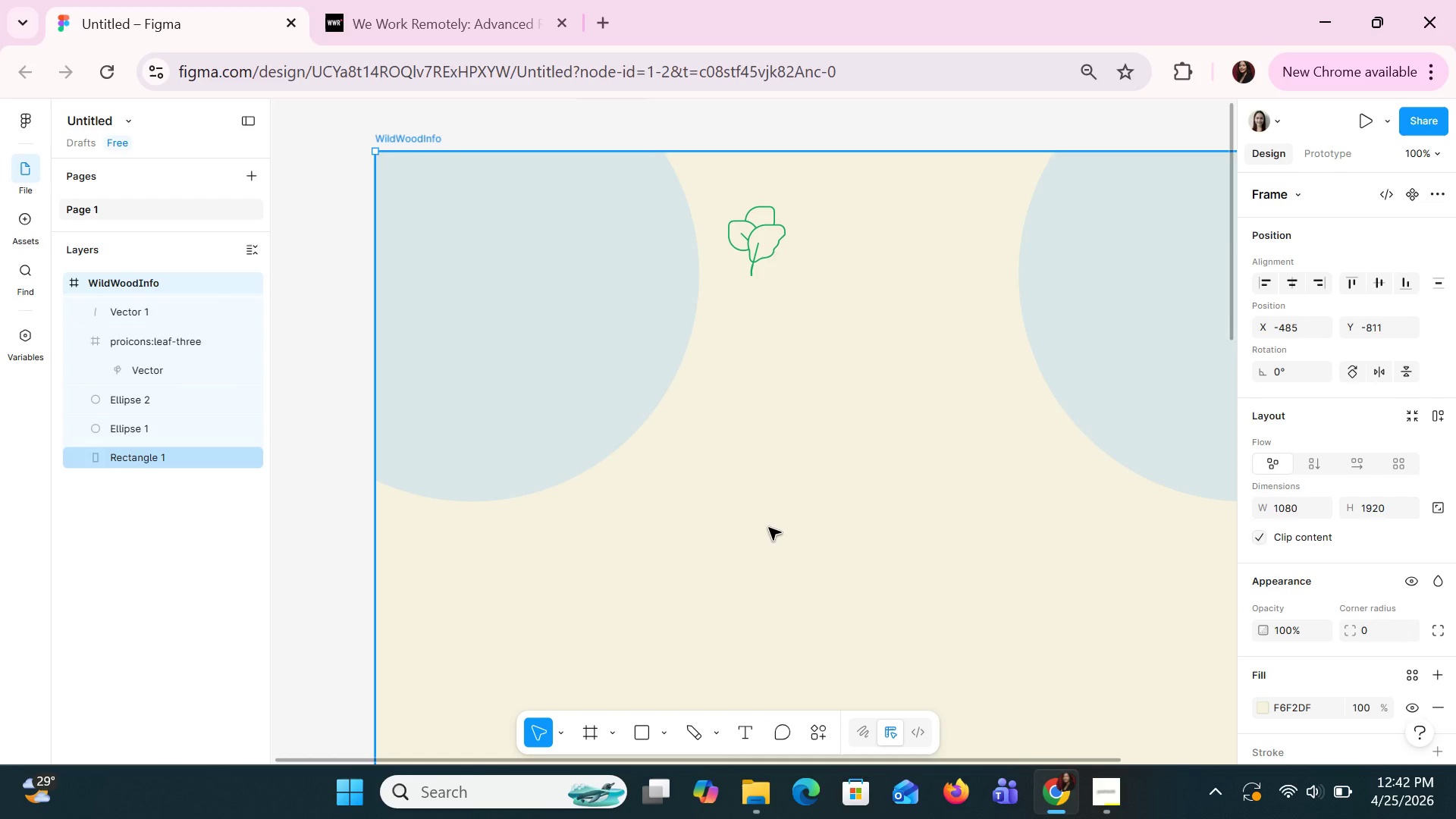 
right_click([801, 462])
 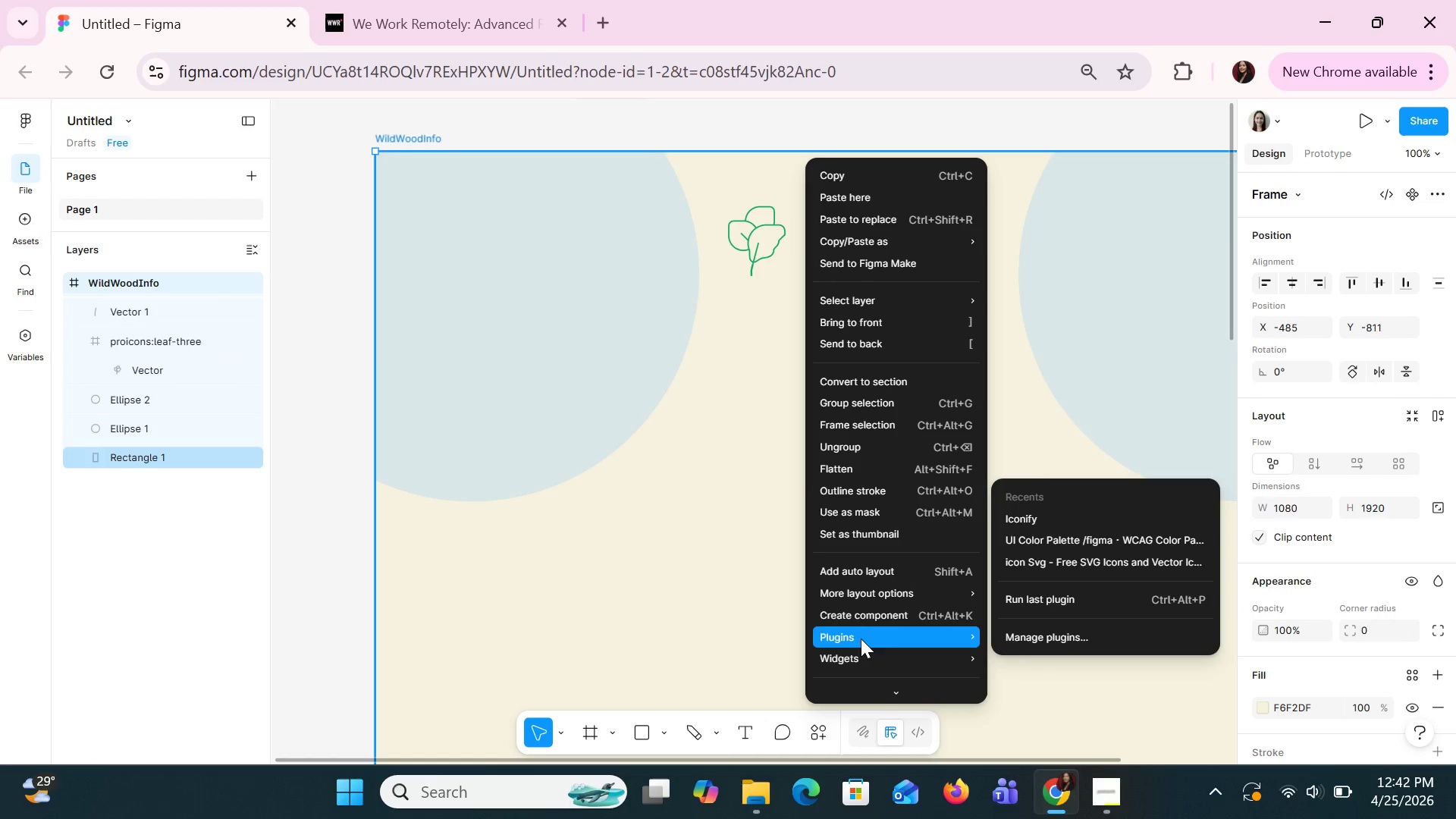 
mouse_move([880, 635])
 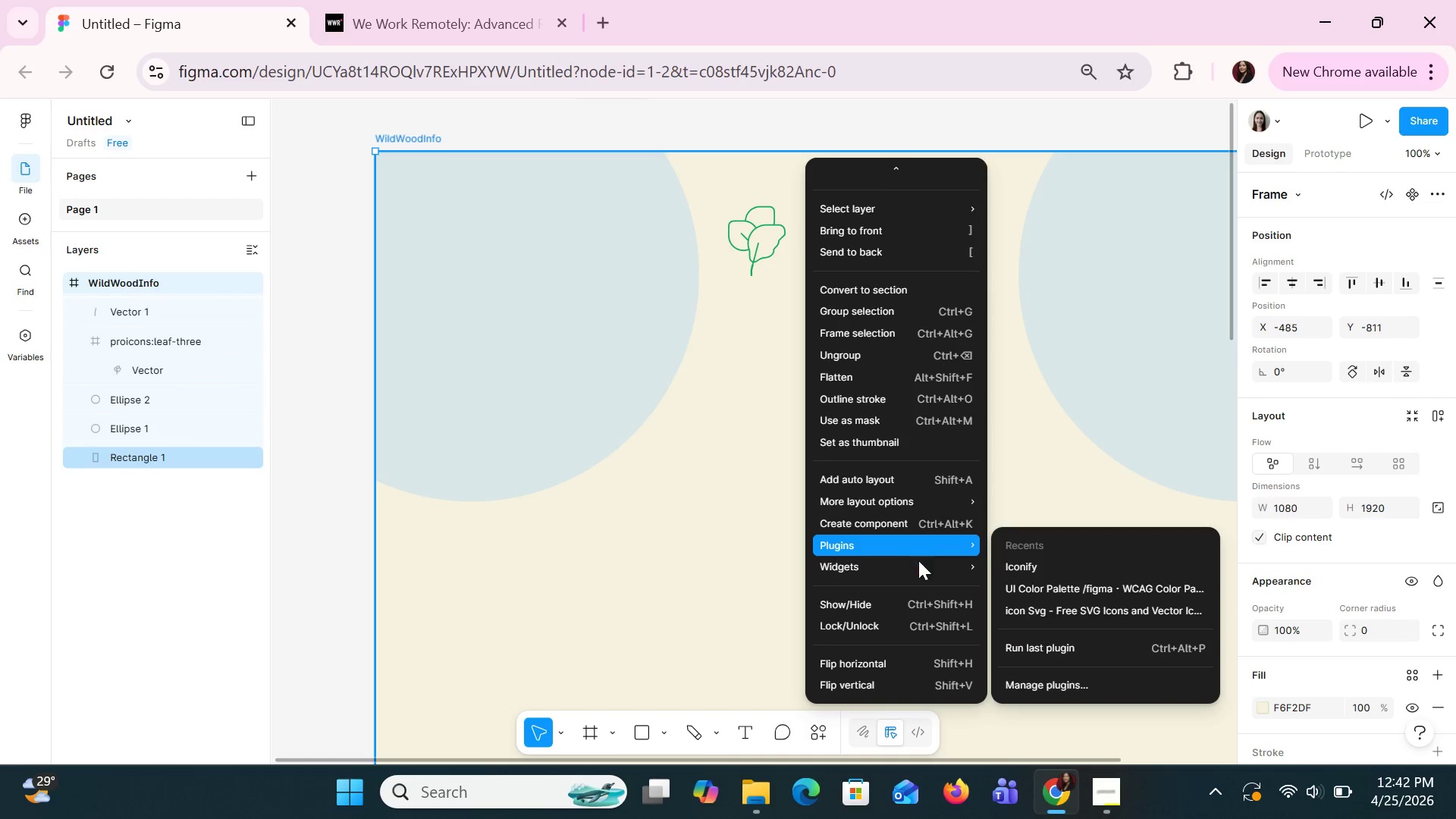 
left_click([1021, 562])
 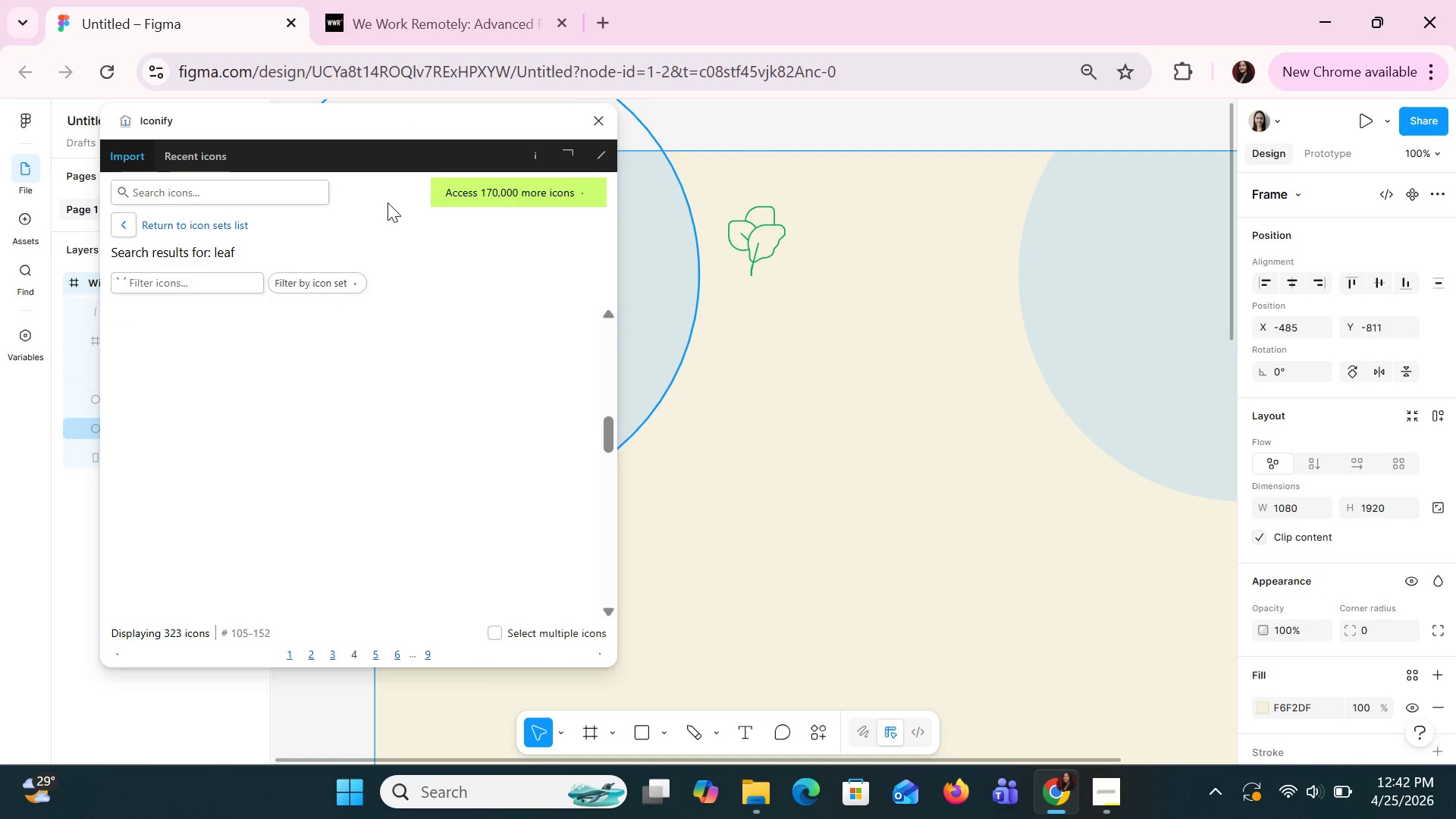 
left_click([297, 187])
 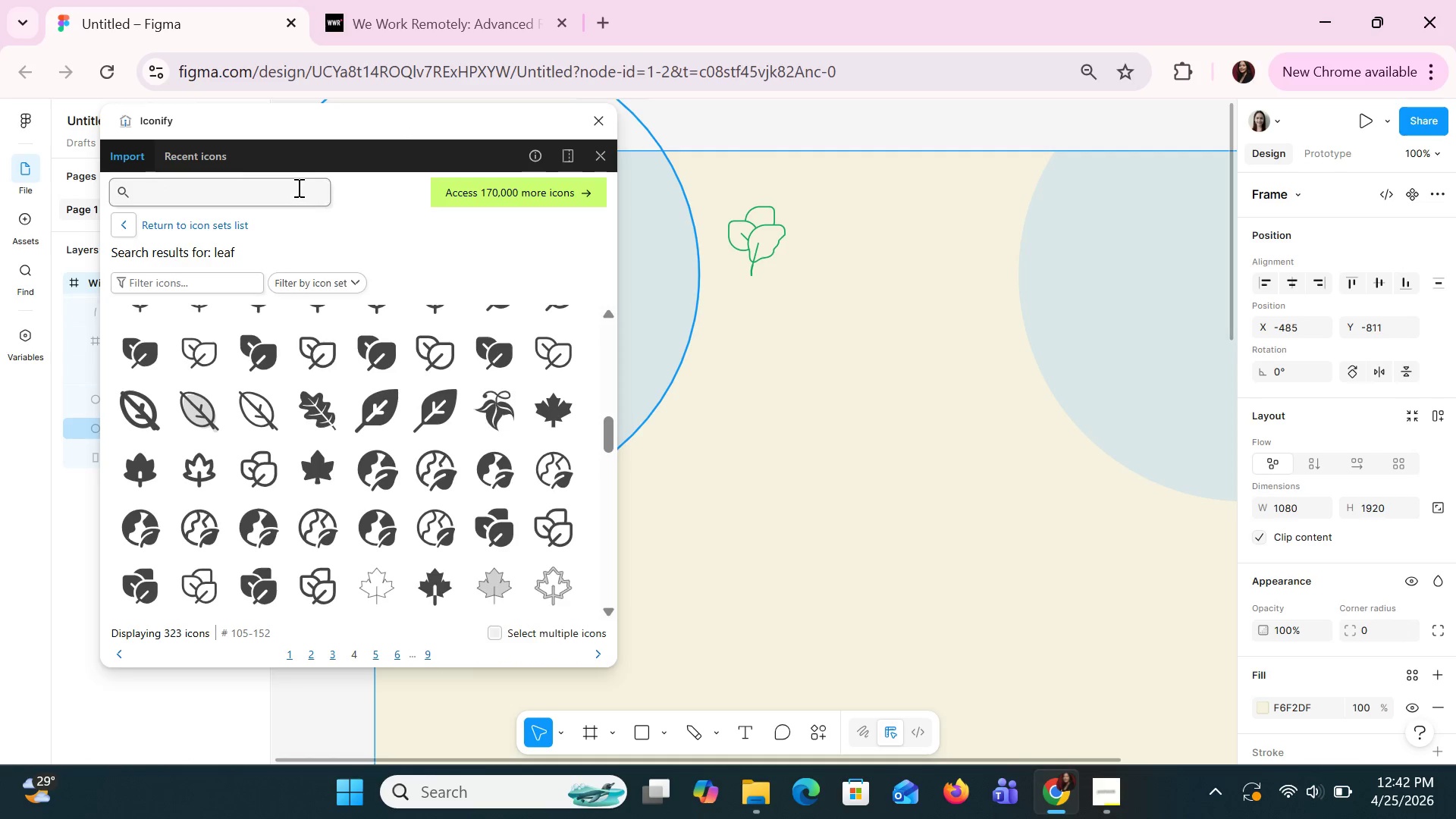 
type(branck)
key(Backspace)
type(g)
key(Backspace)
type(h)
 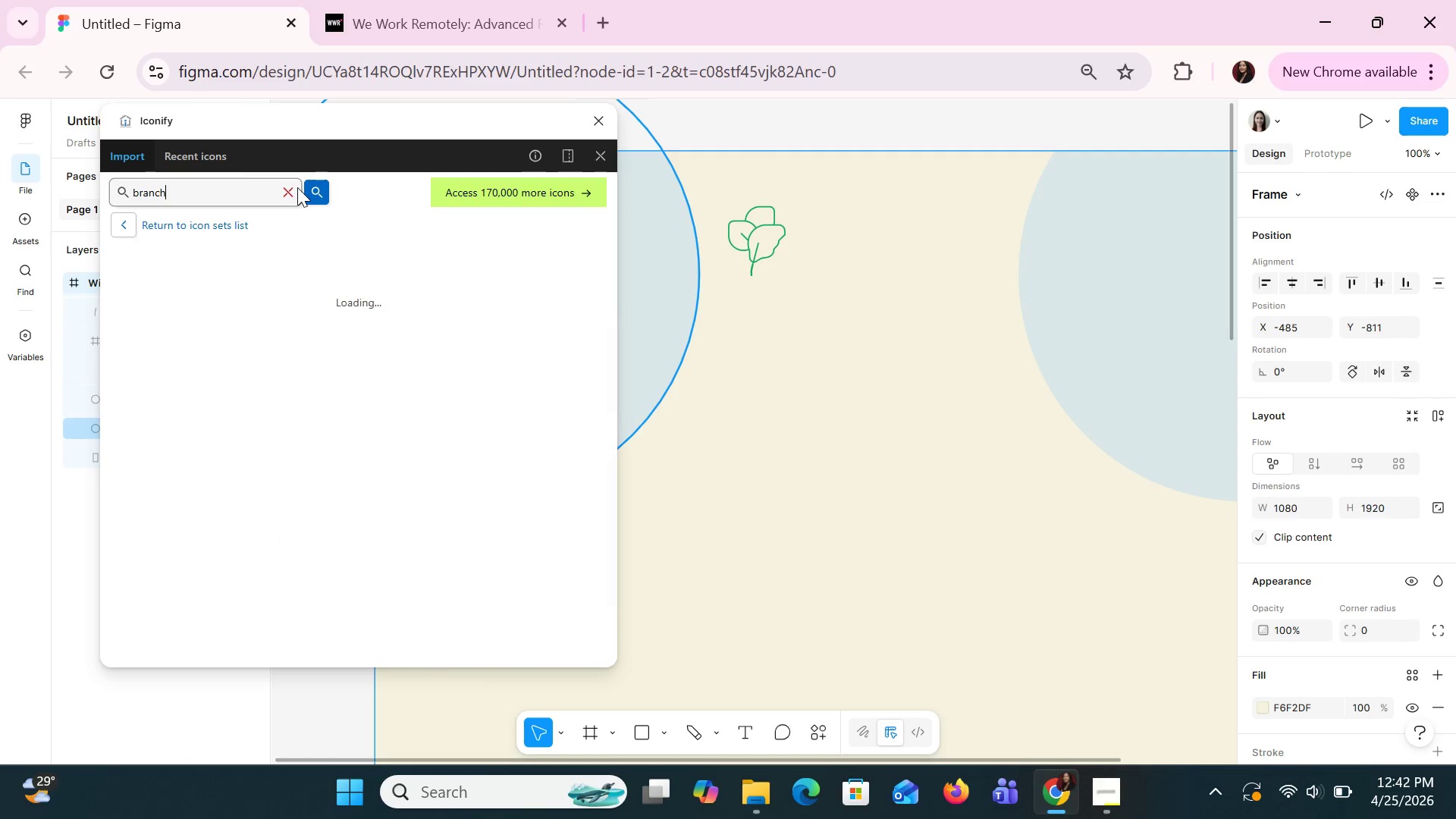 
key(Enter)
 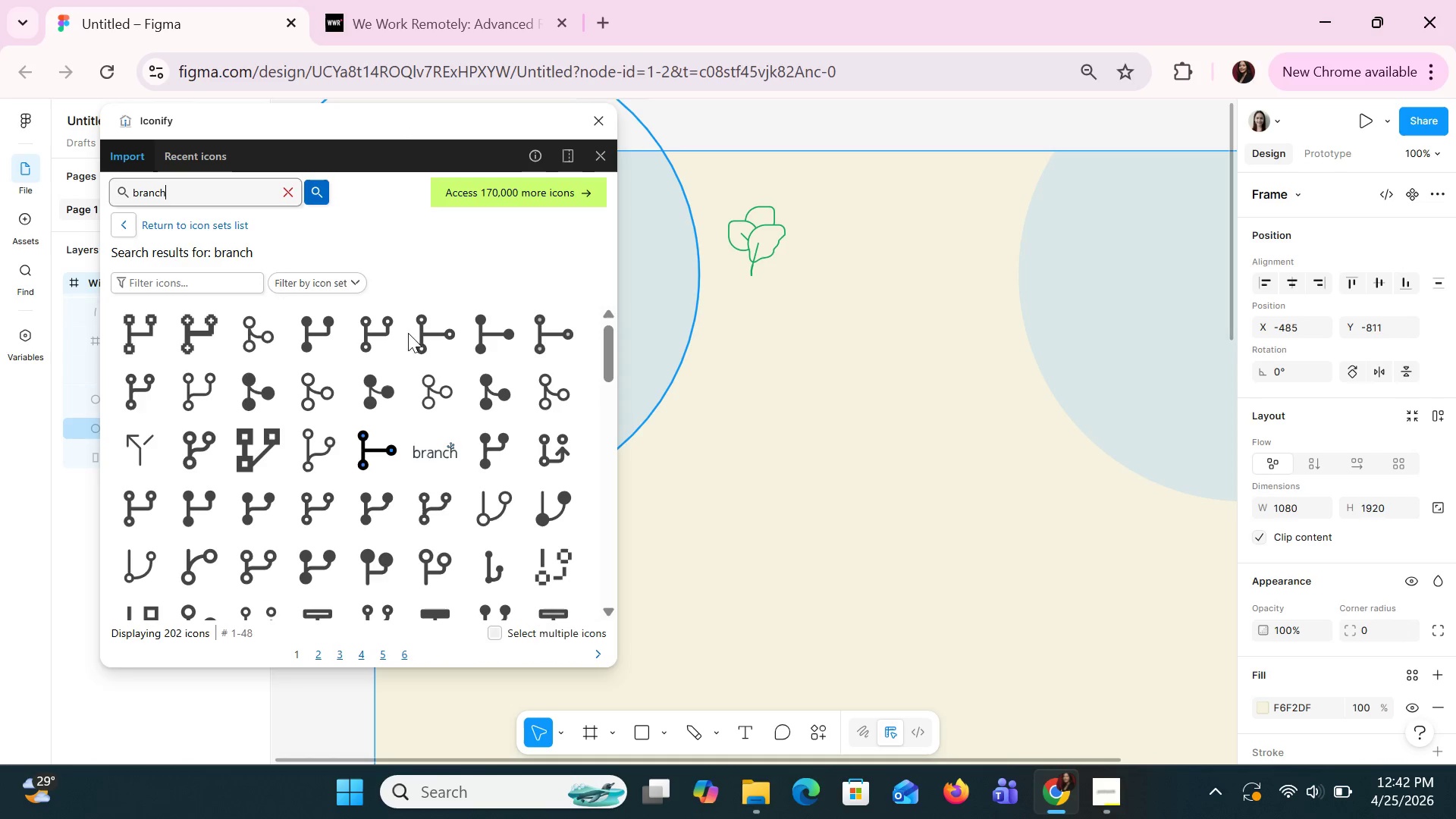 
scroll: coordinate [394, 413], scroll_direction: down, amount: 3.0
 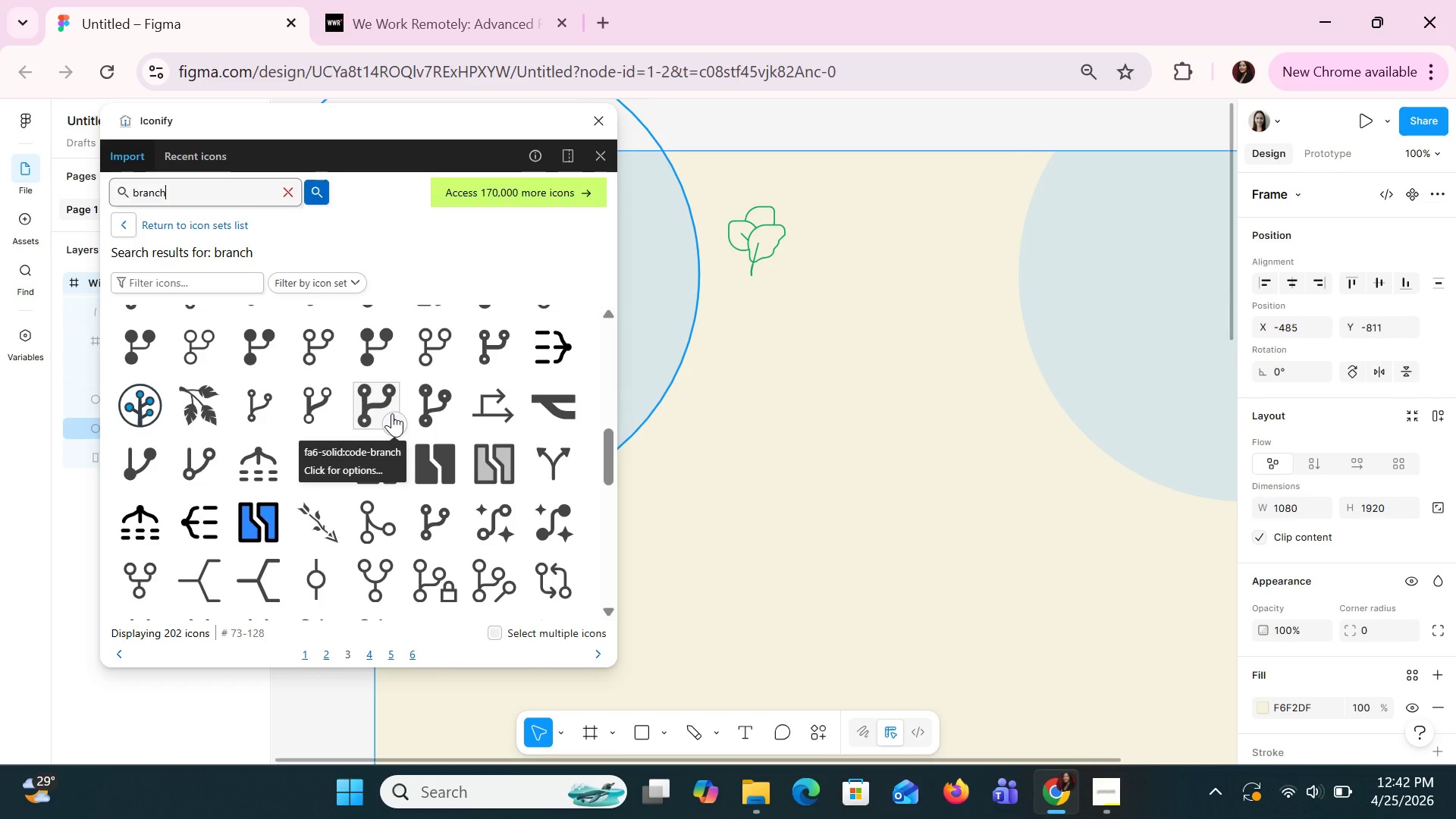 
scroll: coordinate [392, 413], scroll_direction: up, amount: 4.0
 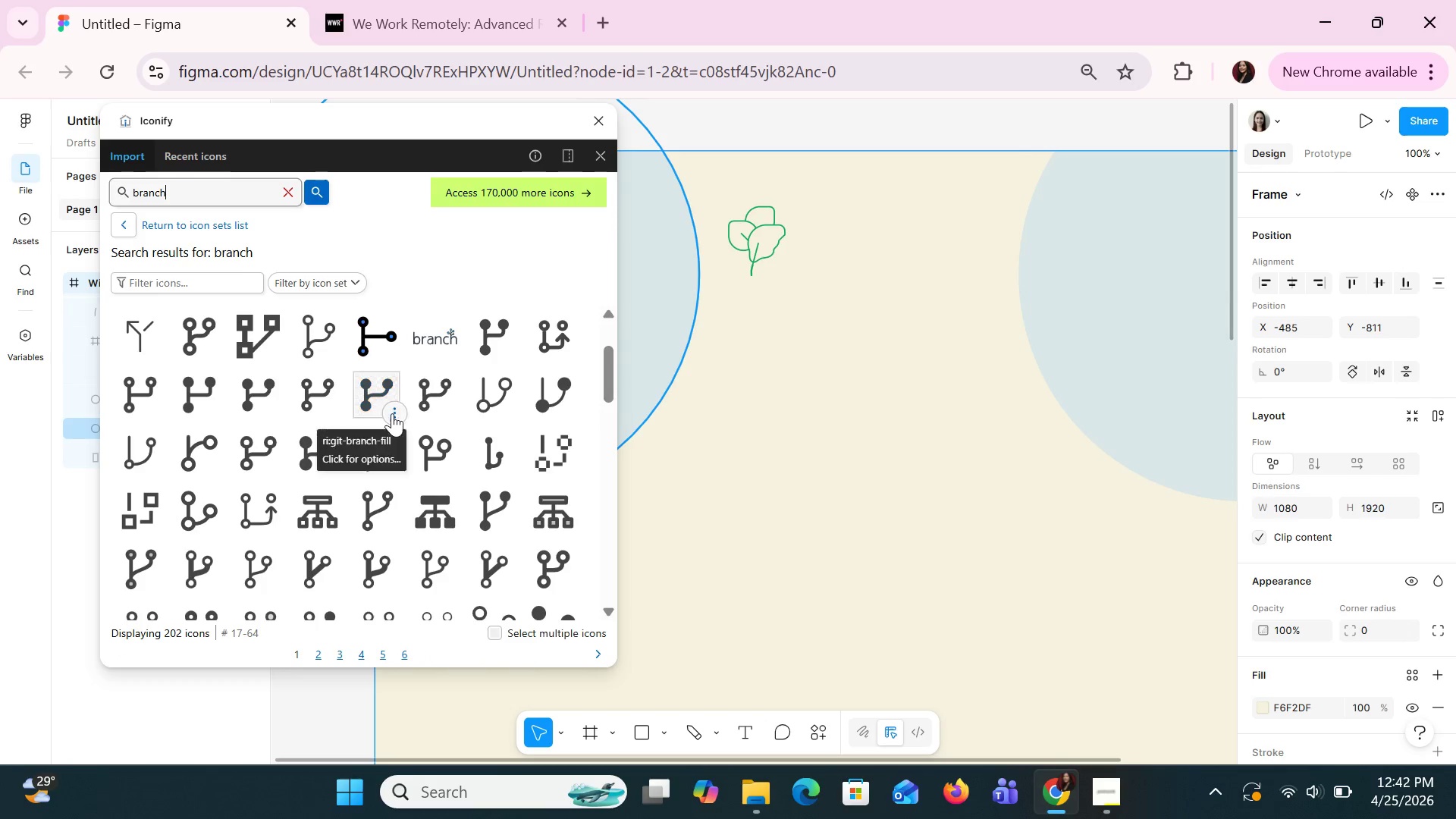 
scroll: coordinate [394, 415], scroll_direction: down, amount: 6.0
 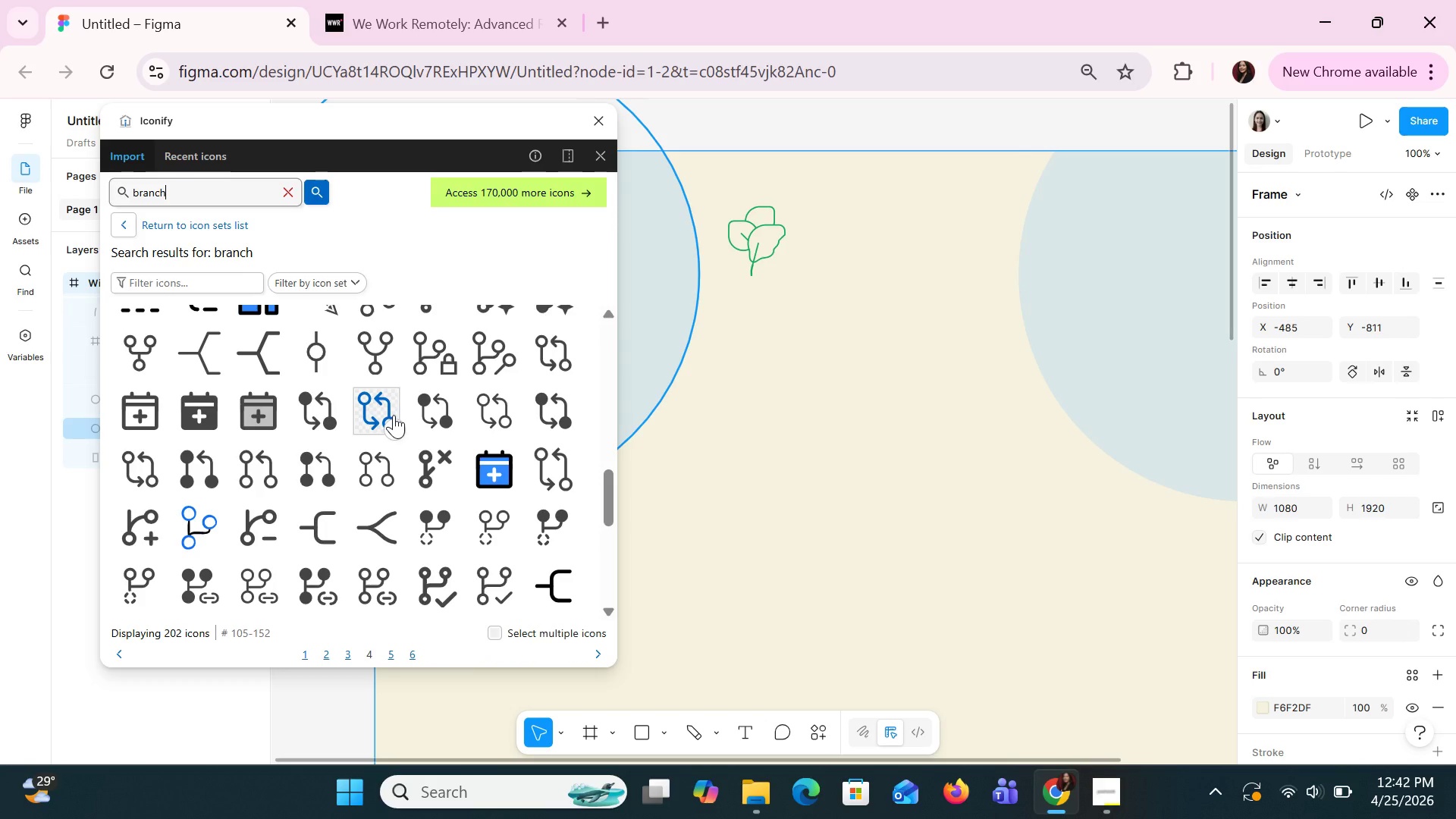 
scroll: coordinate [394, 415], scroll_direction: up, amount: 1.0
 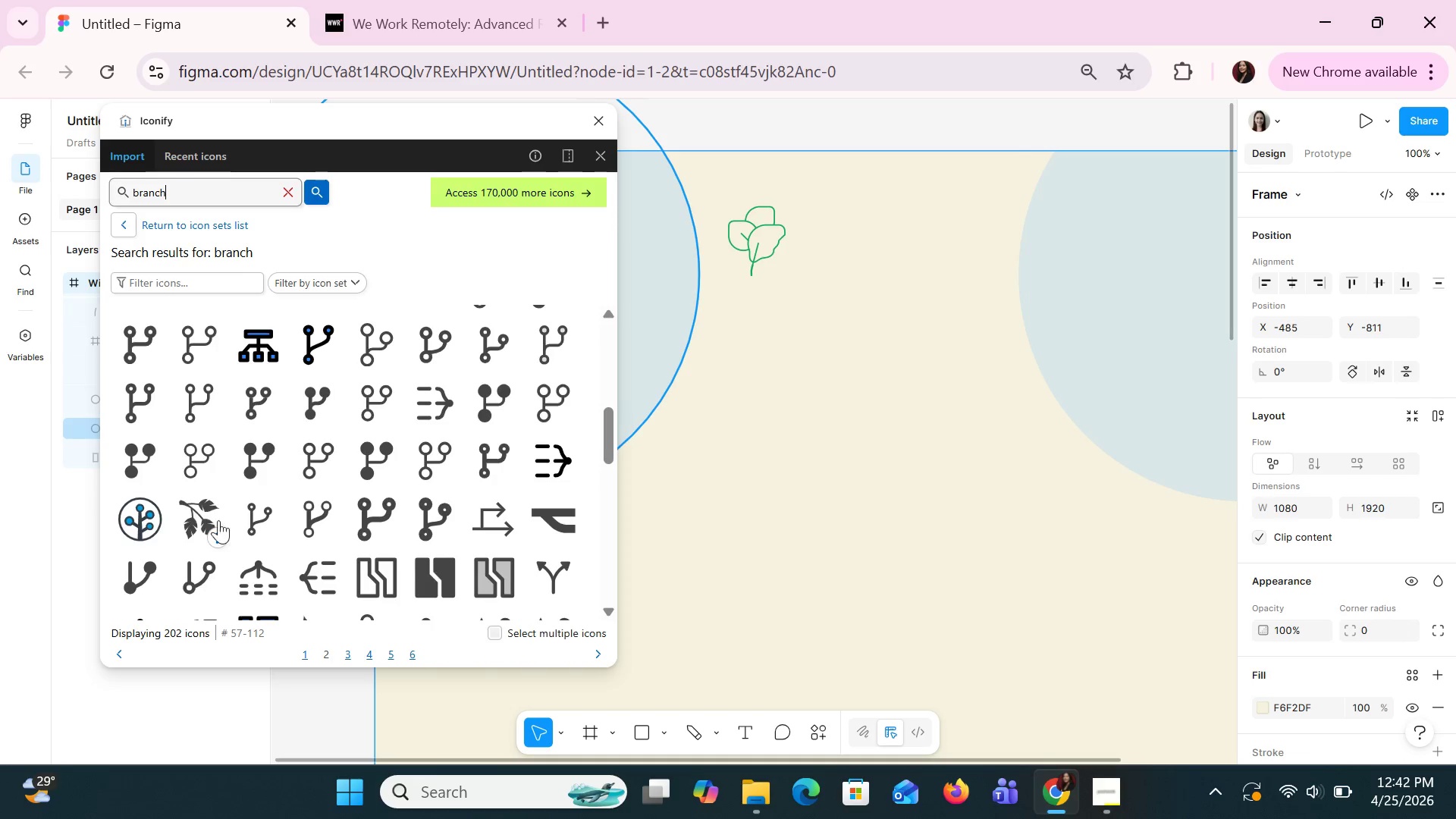 
mouse_move([238, 523])
 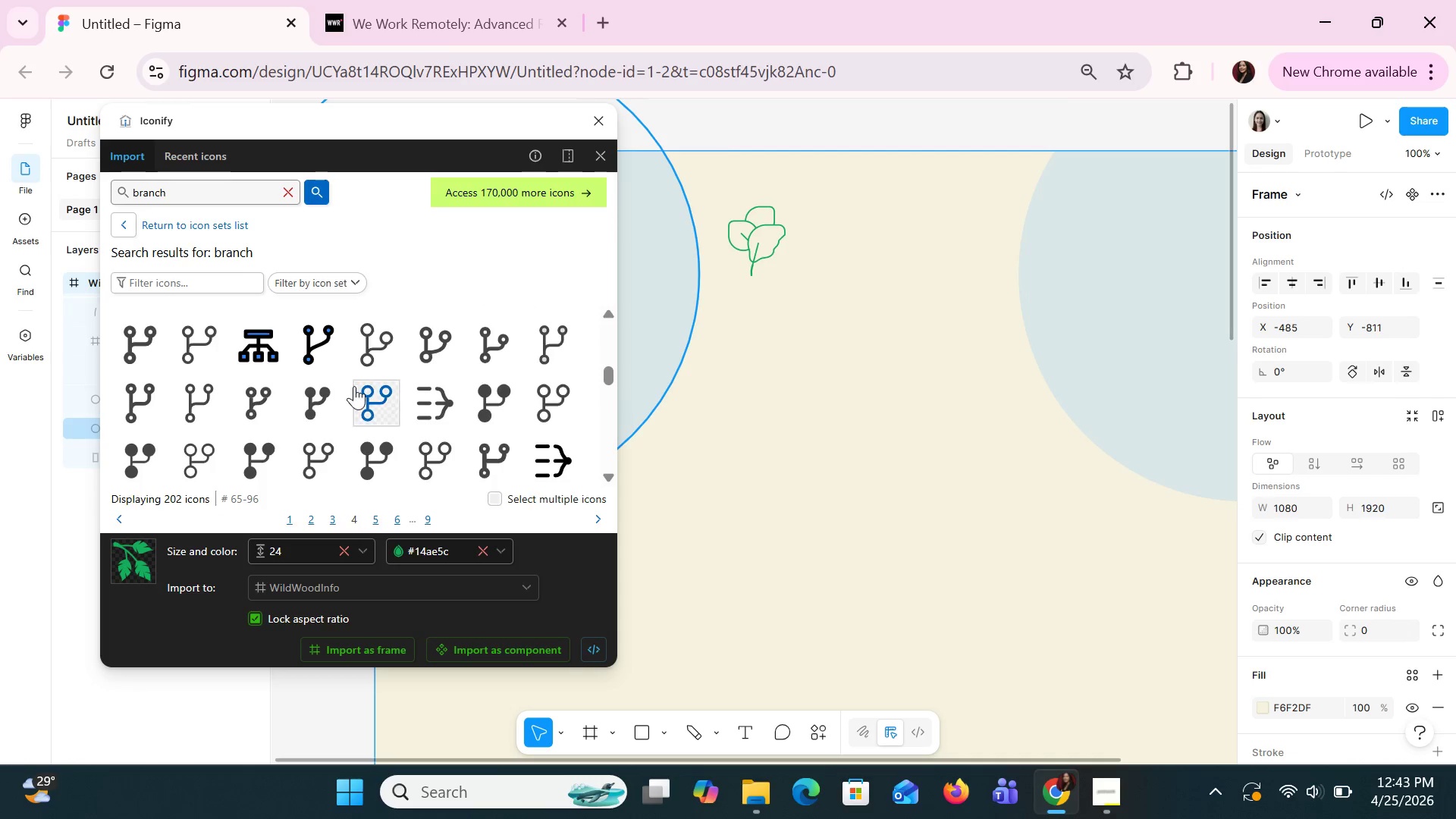 
scroll: coordinate [362, 384], scroll_direction: down, amount: 5.0
 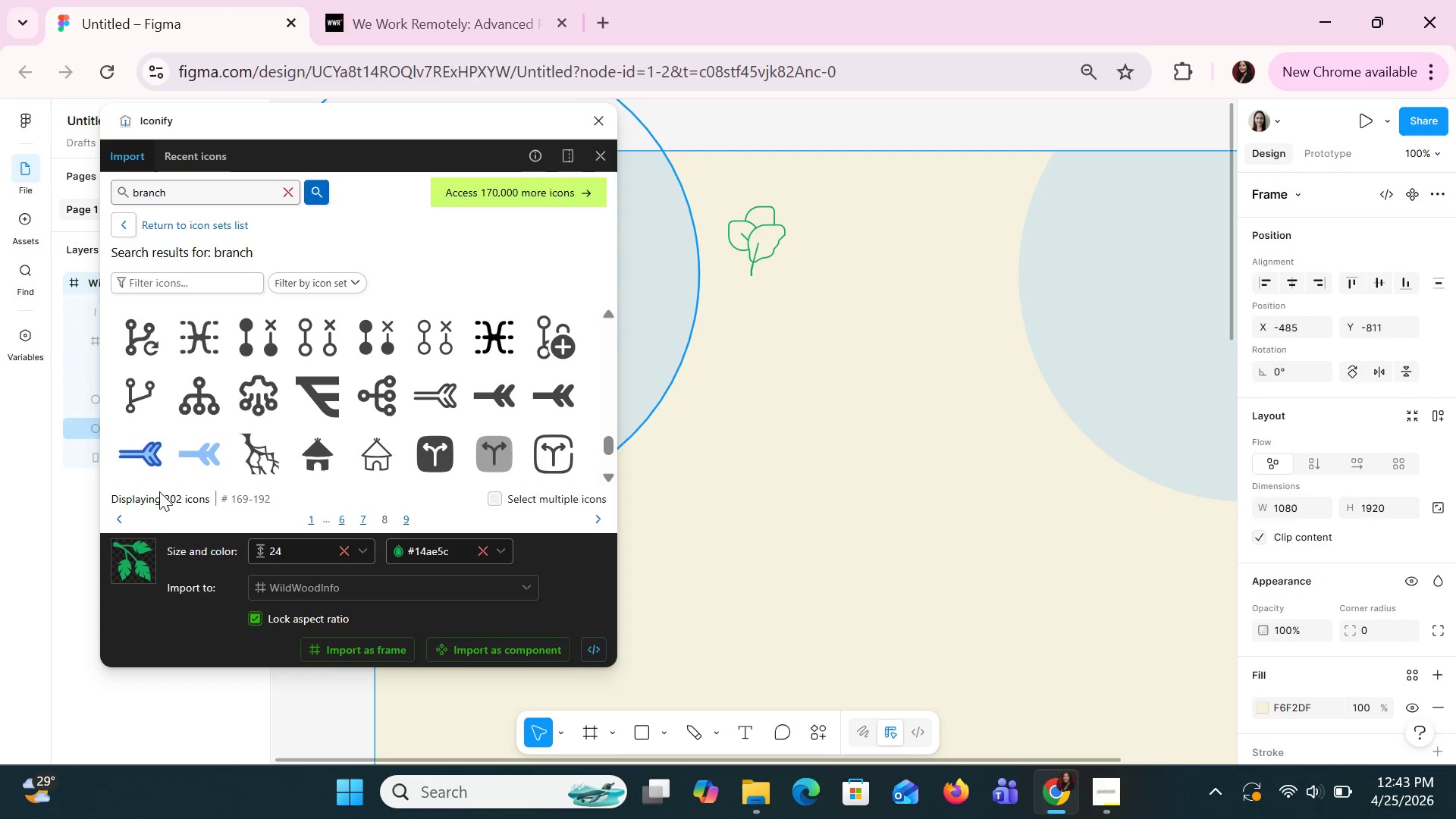 
scroll: coordinate [413, 398], scroll_direction: up, amount: 2.0
 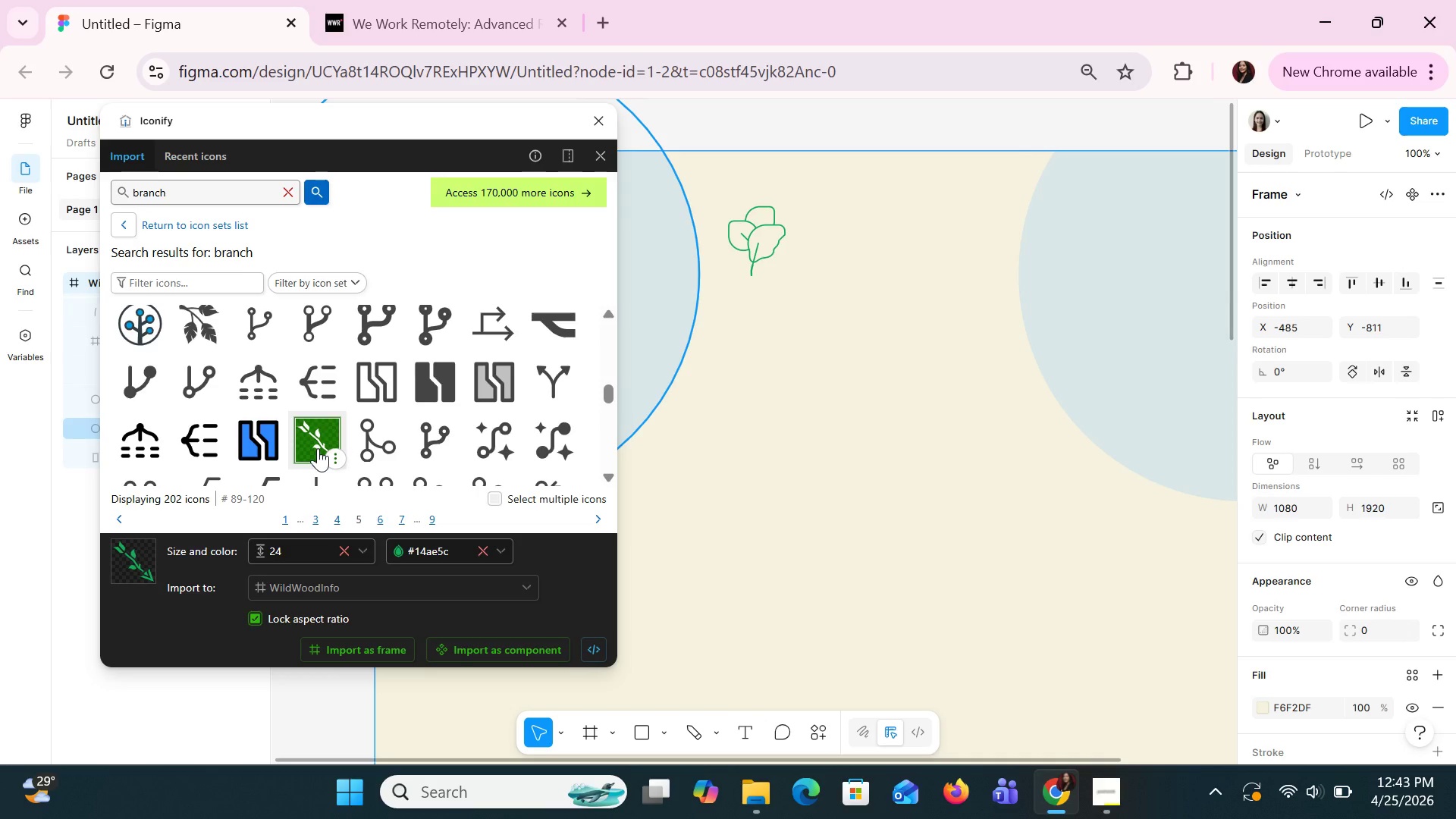 
left_click([197, 330])
 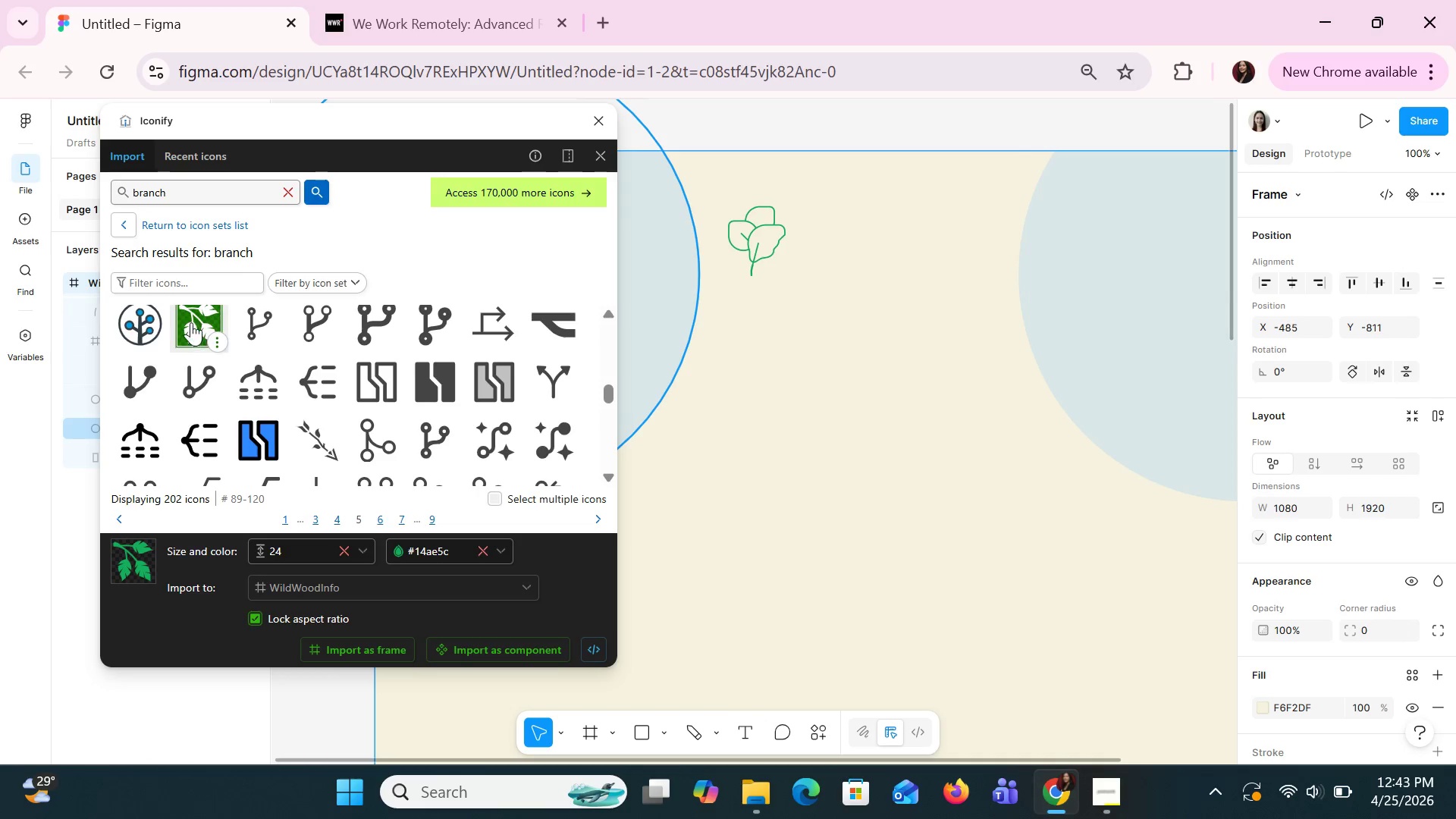 
left_click_drag(start_coordinate=[191, 321], to_coordinate=[807, 344])
 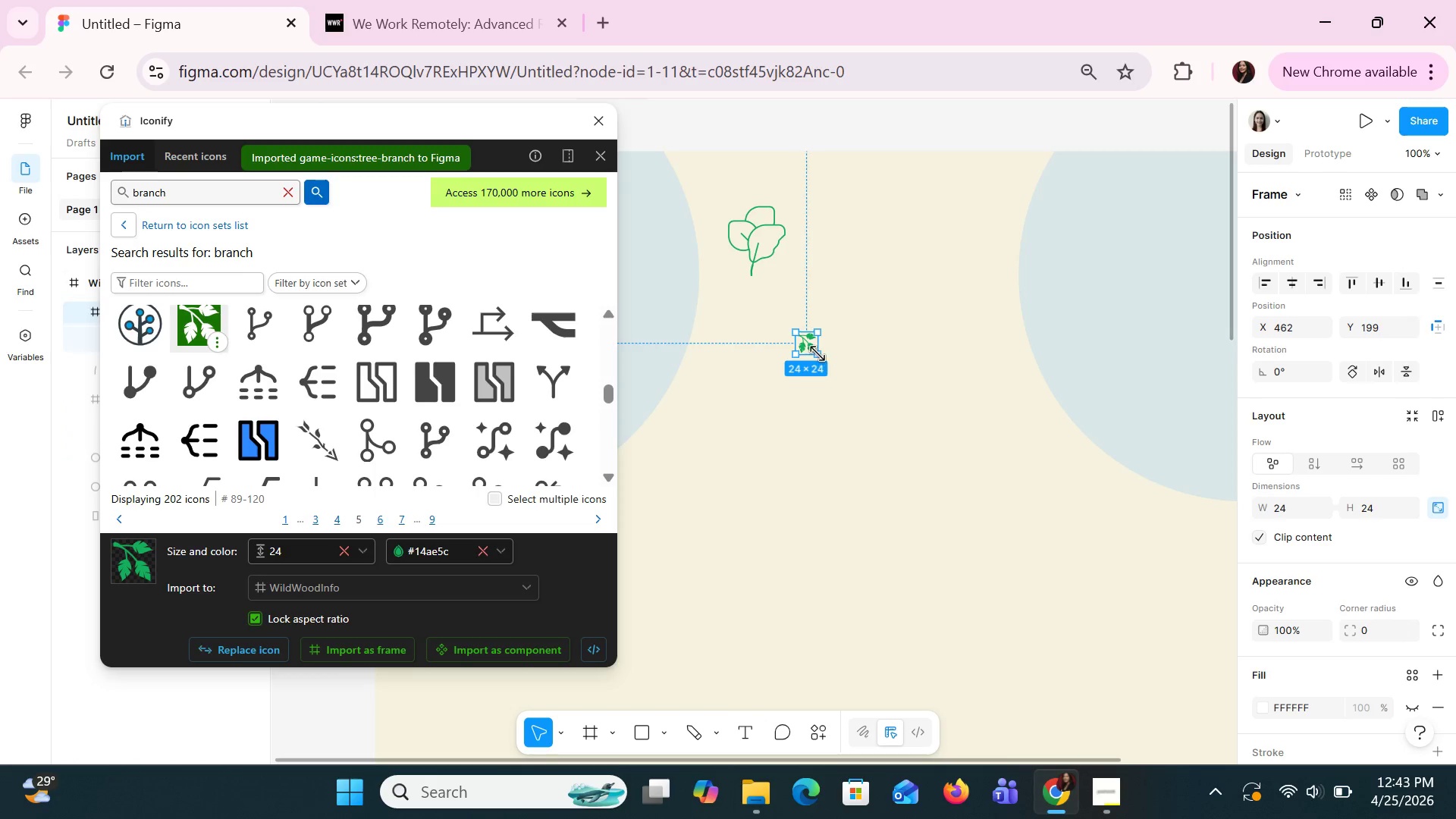 
left_click_drag(start_coordinate=[817, 354], to_coordinate=[857, 385])
 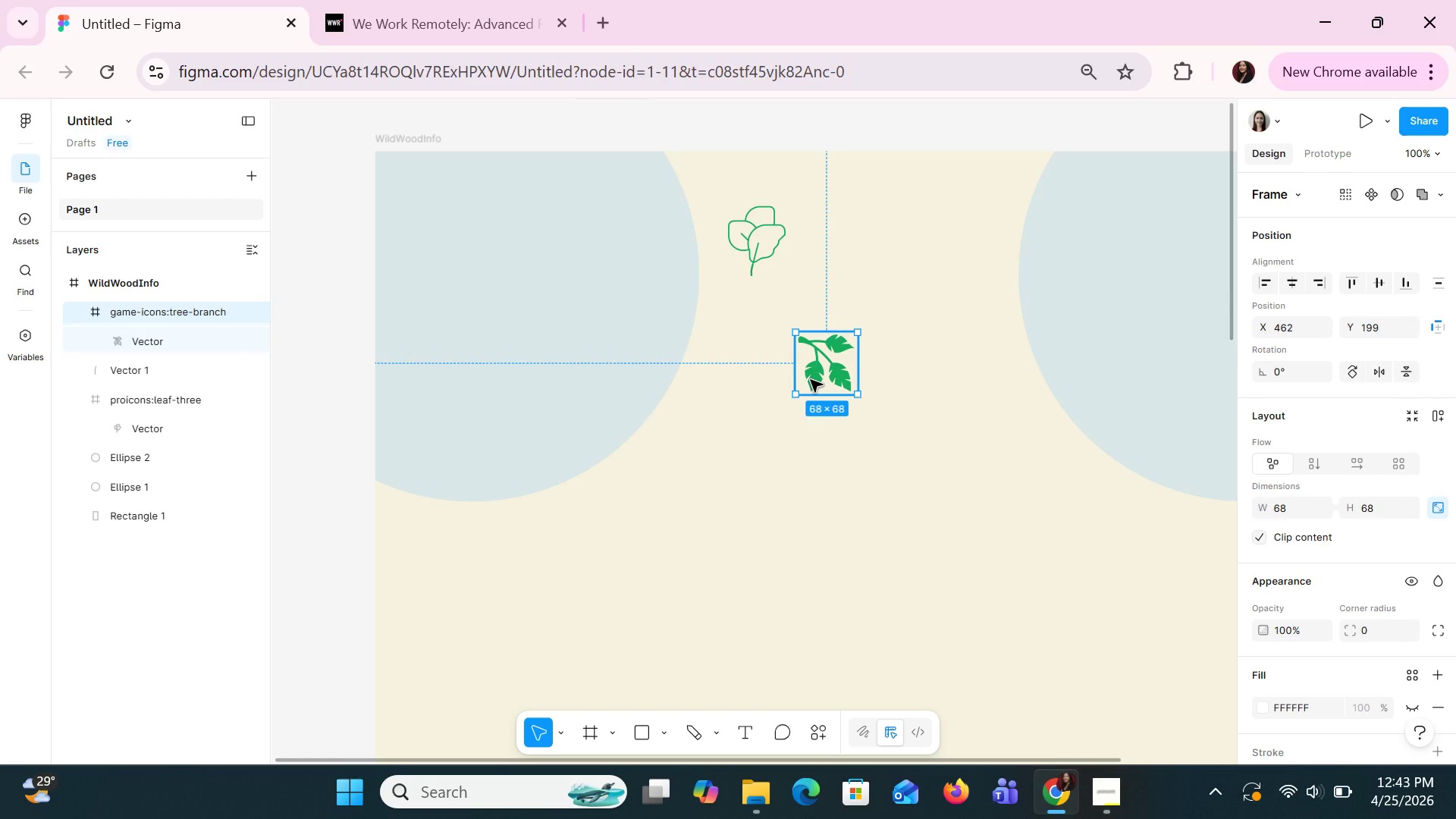 
wait(5.02)
 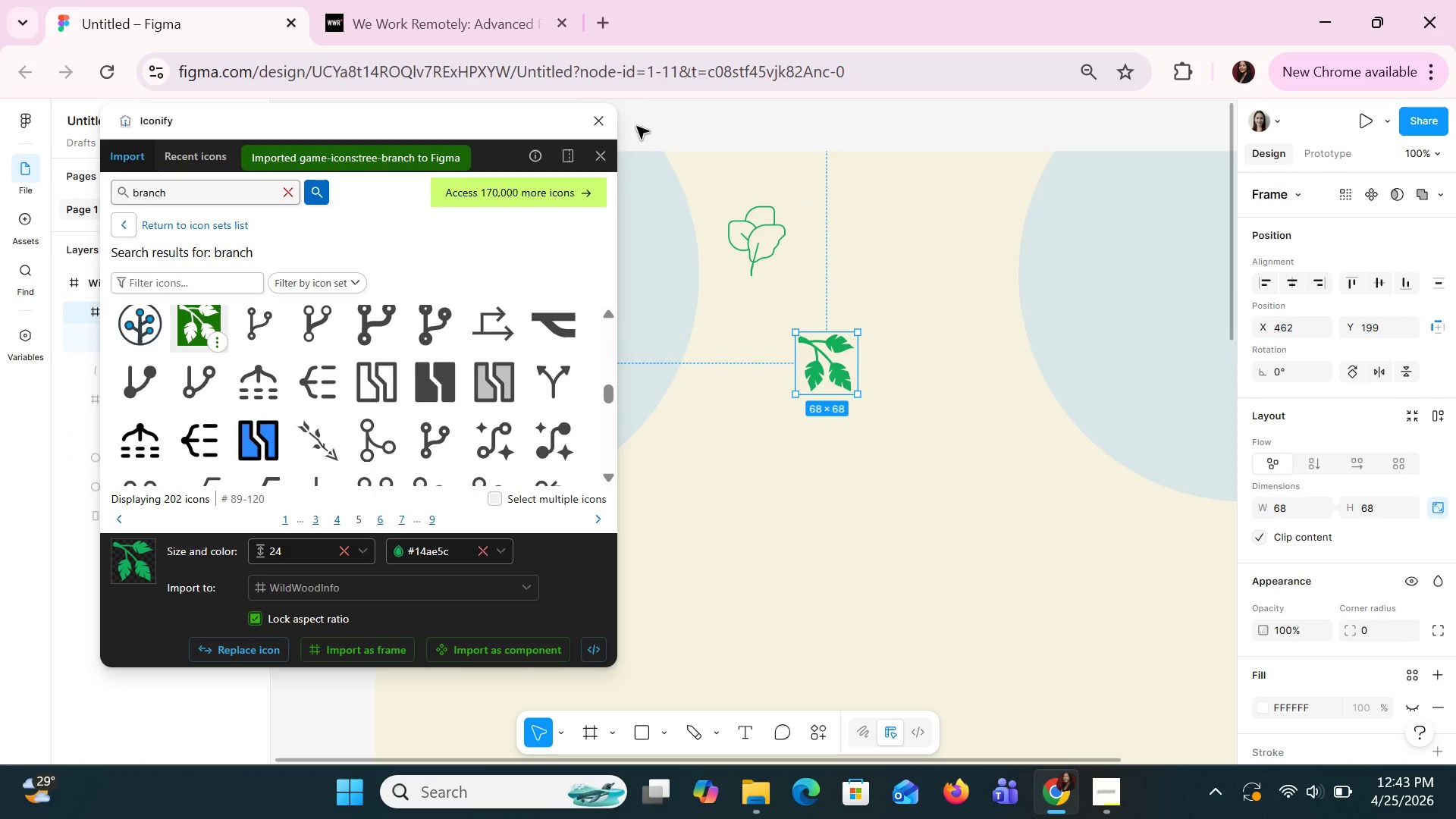 
left_click_drag(start_coordinate=[824, 371], to_coordinate=[432, 256])
 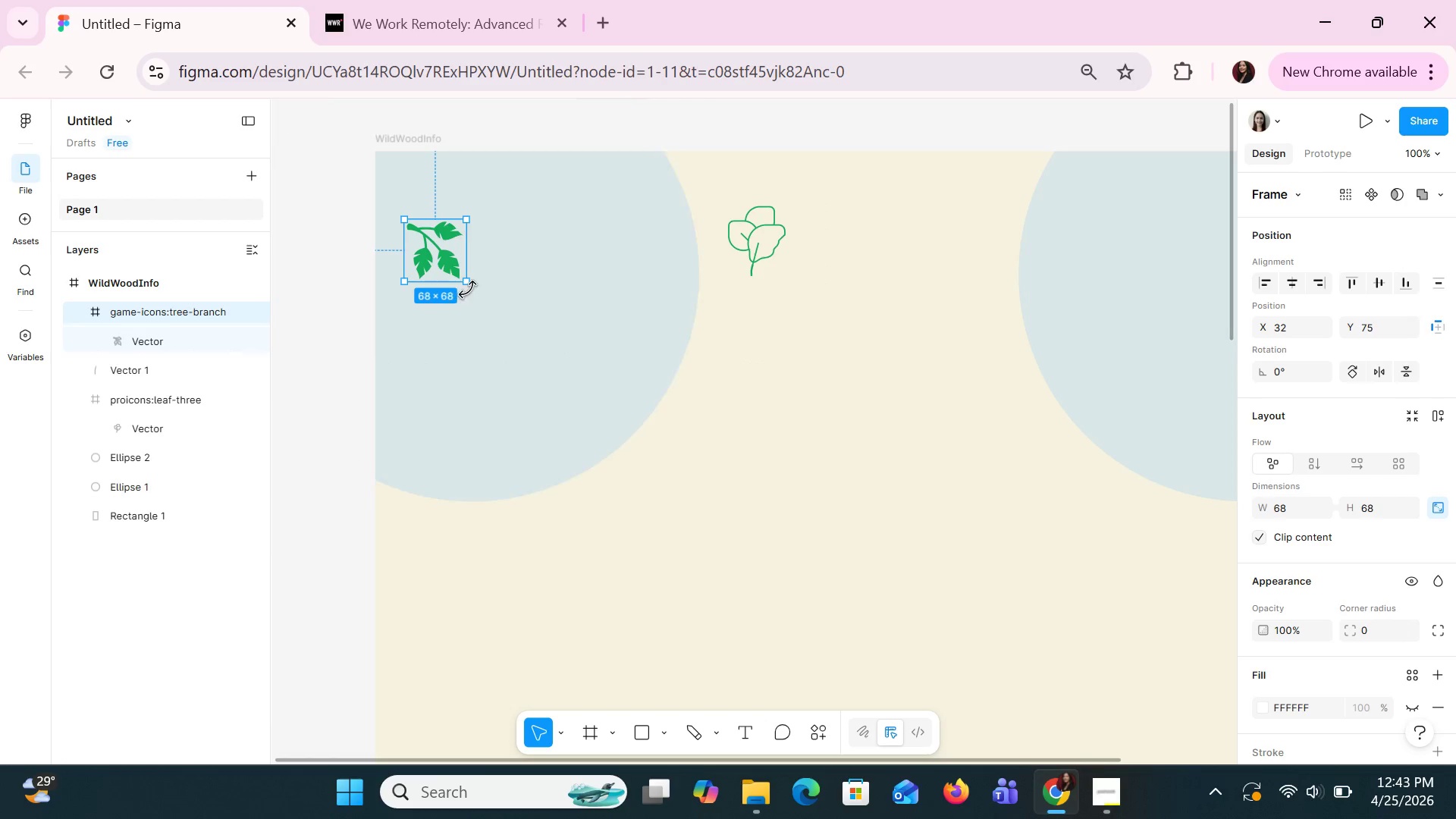 
left_click_drag(start_coordinate=[469, 290], to_coordinate=[552, 196])
 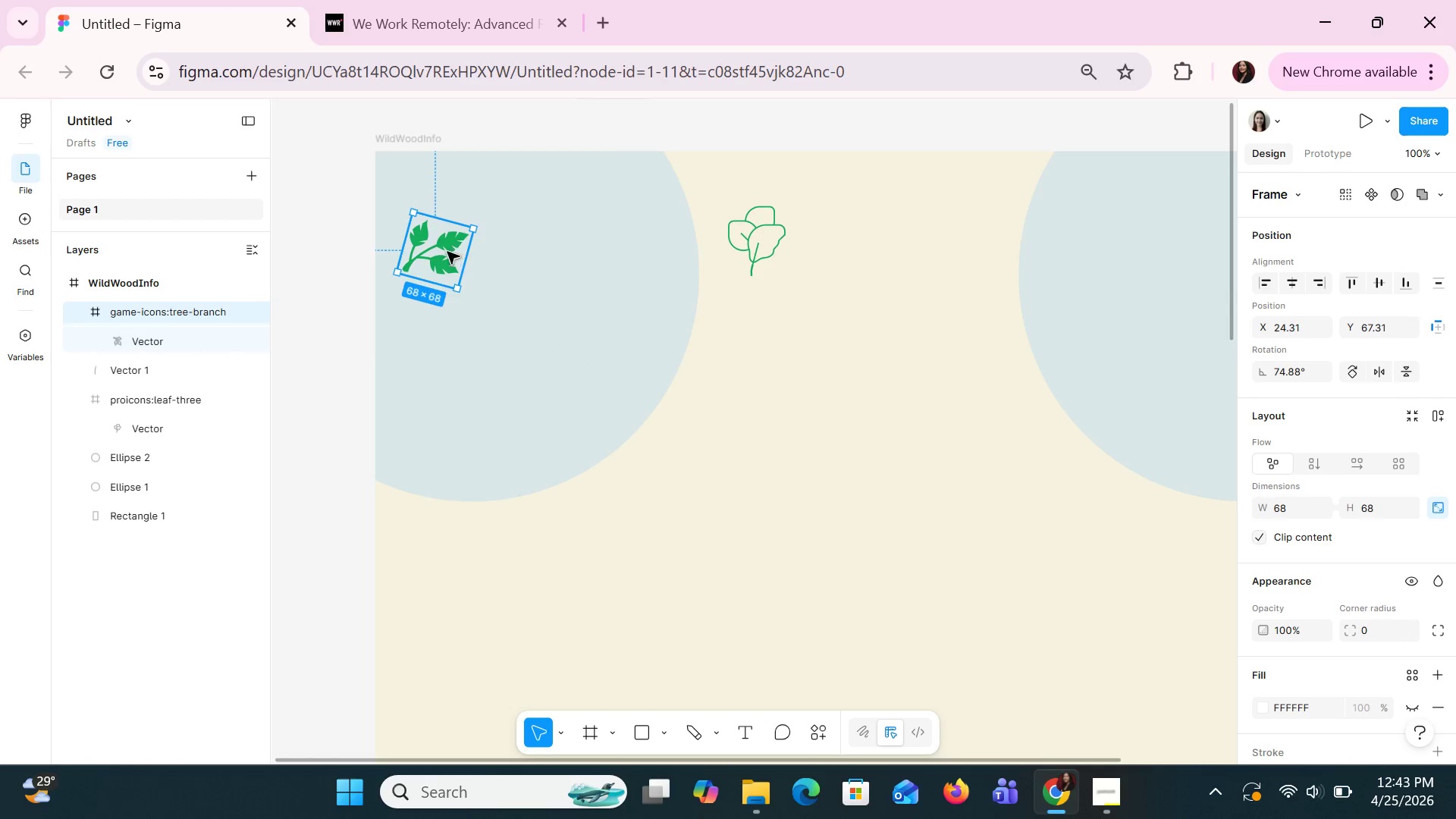 
left_click_drag(start_coordinate=[444, 252], to_coordinate=[412, 234])
 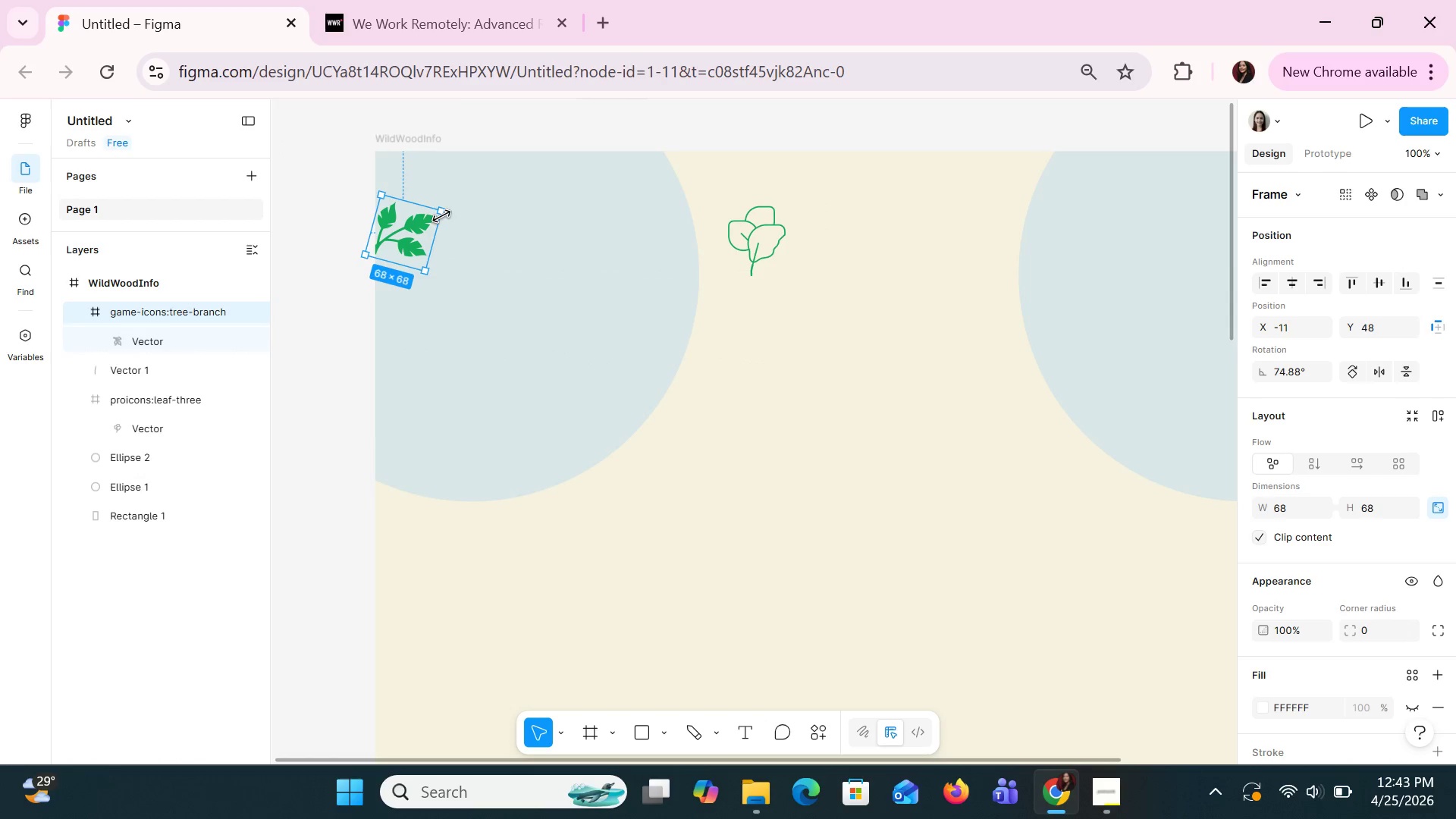 
left_click_drag(start_coordinate=[446, 212], to_coordinate=[470, 206])
 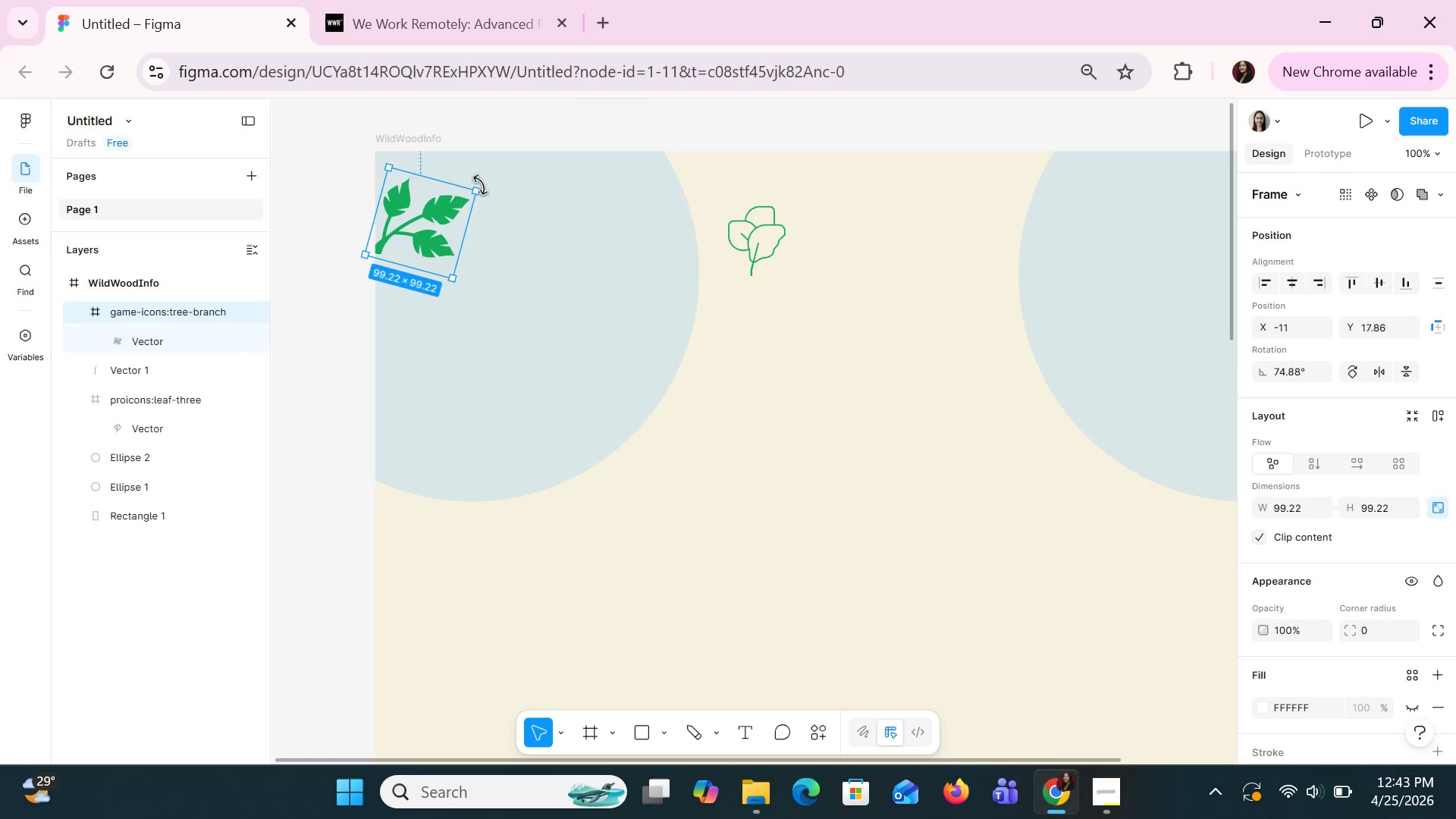 
left_click_drag(start_coordinate=[479, 188], to_coordinate=[458, 194])
 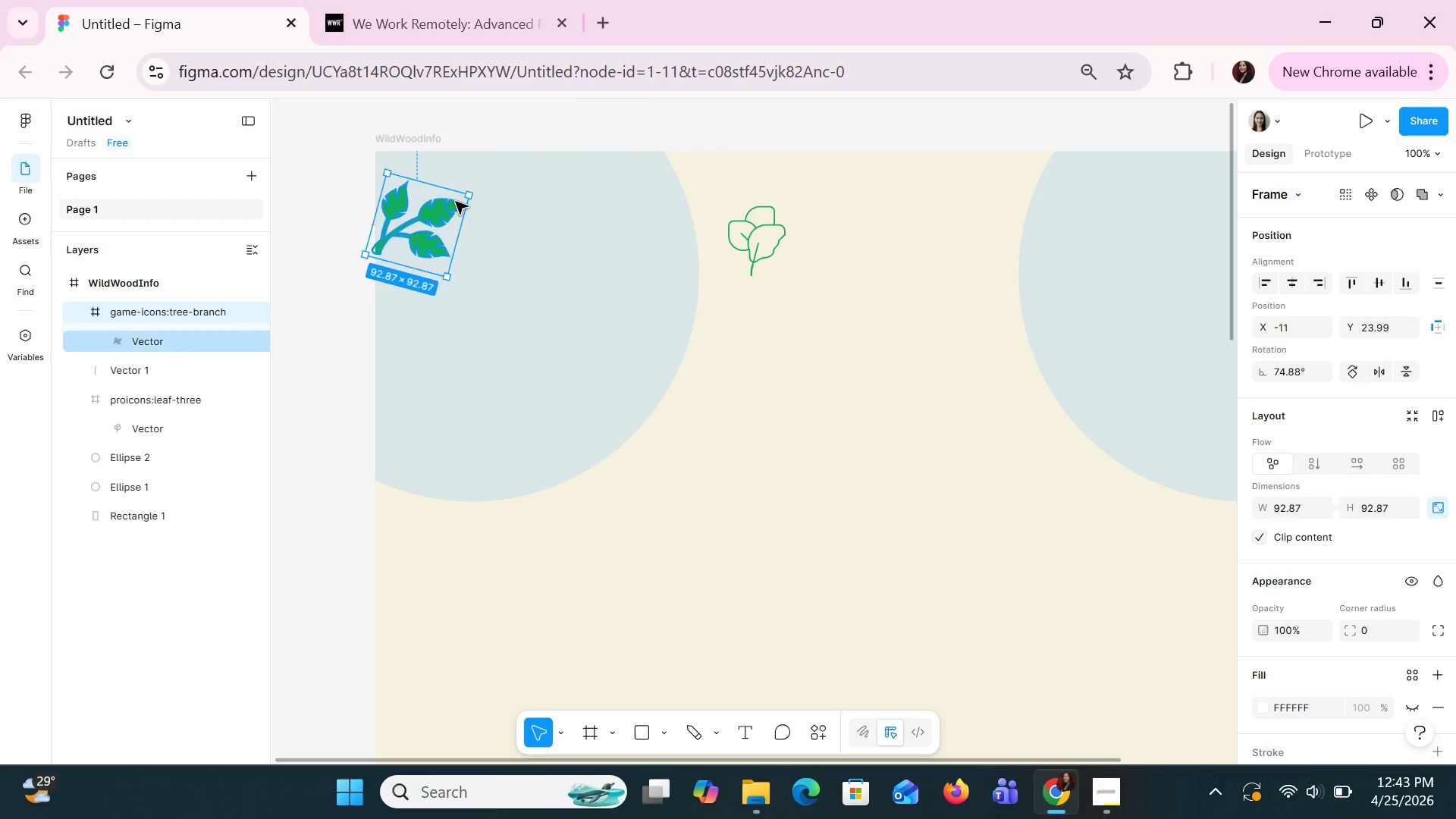 
key(Control+X)
 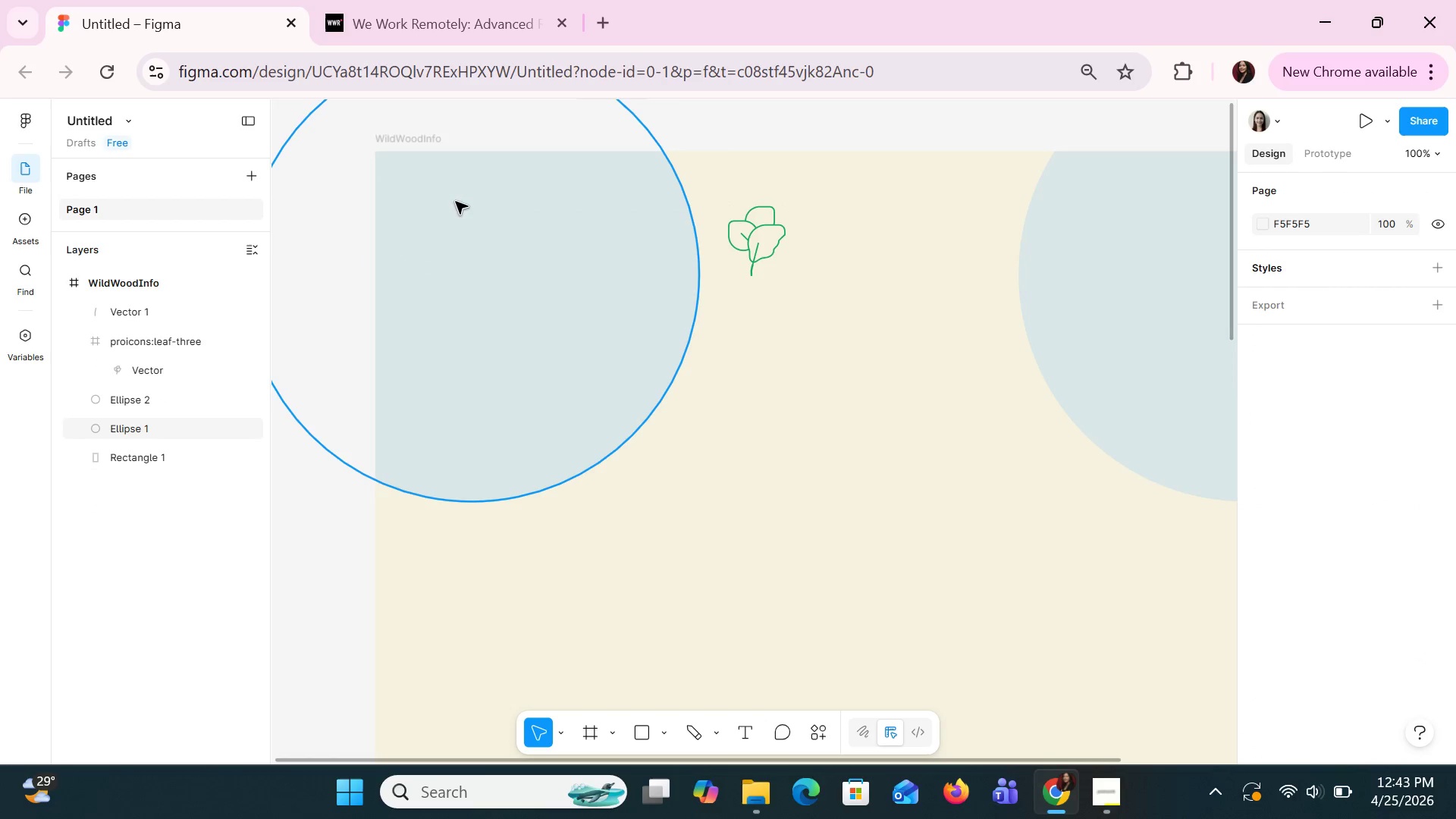 
key(Control+Z)
 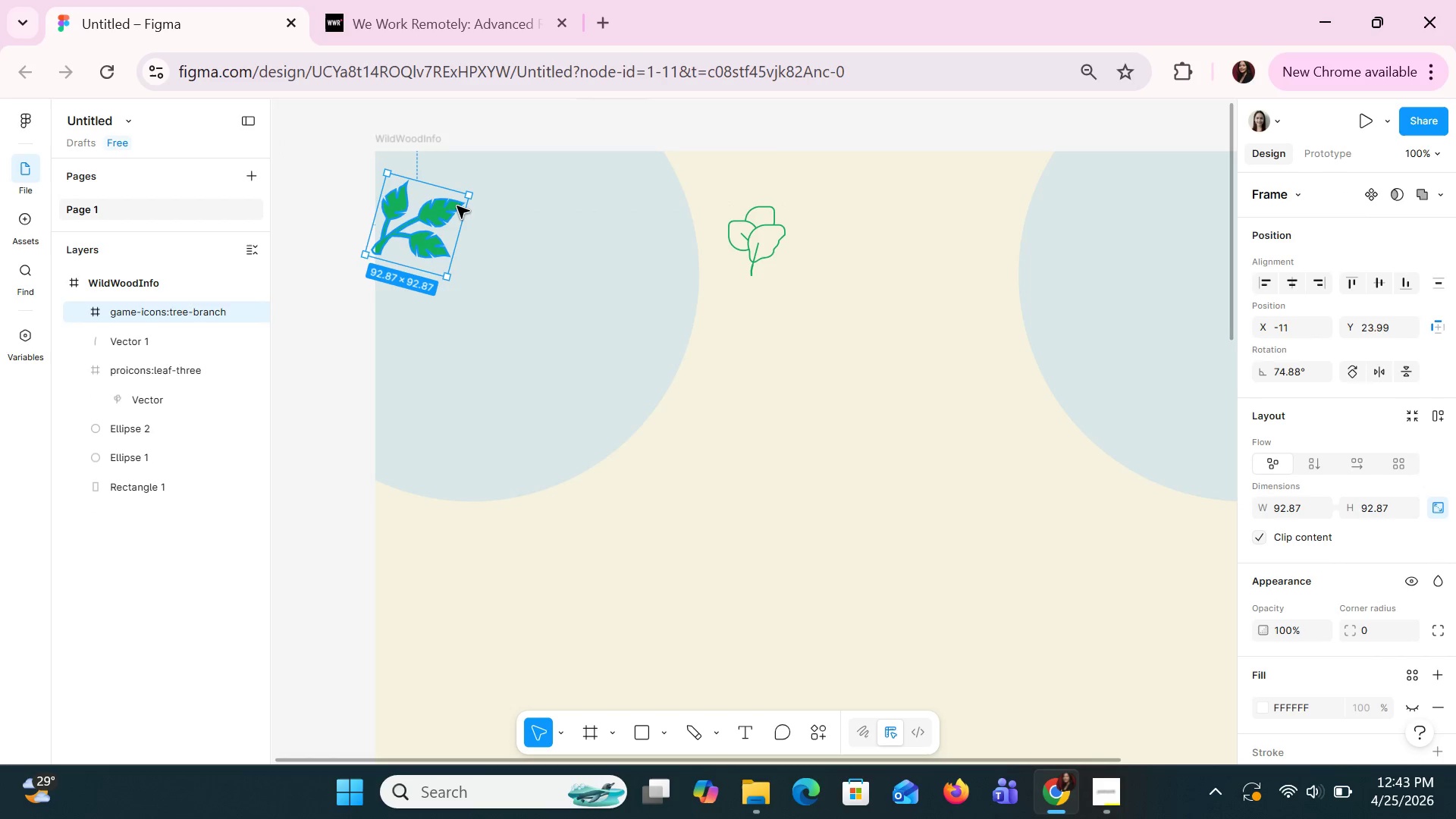 
key(Control+C)
 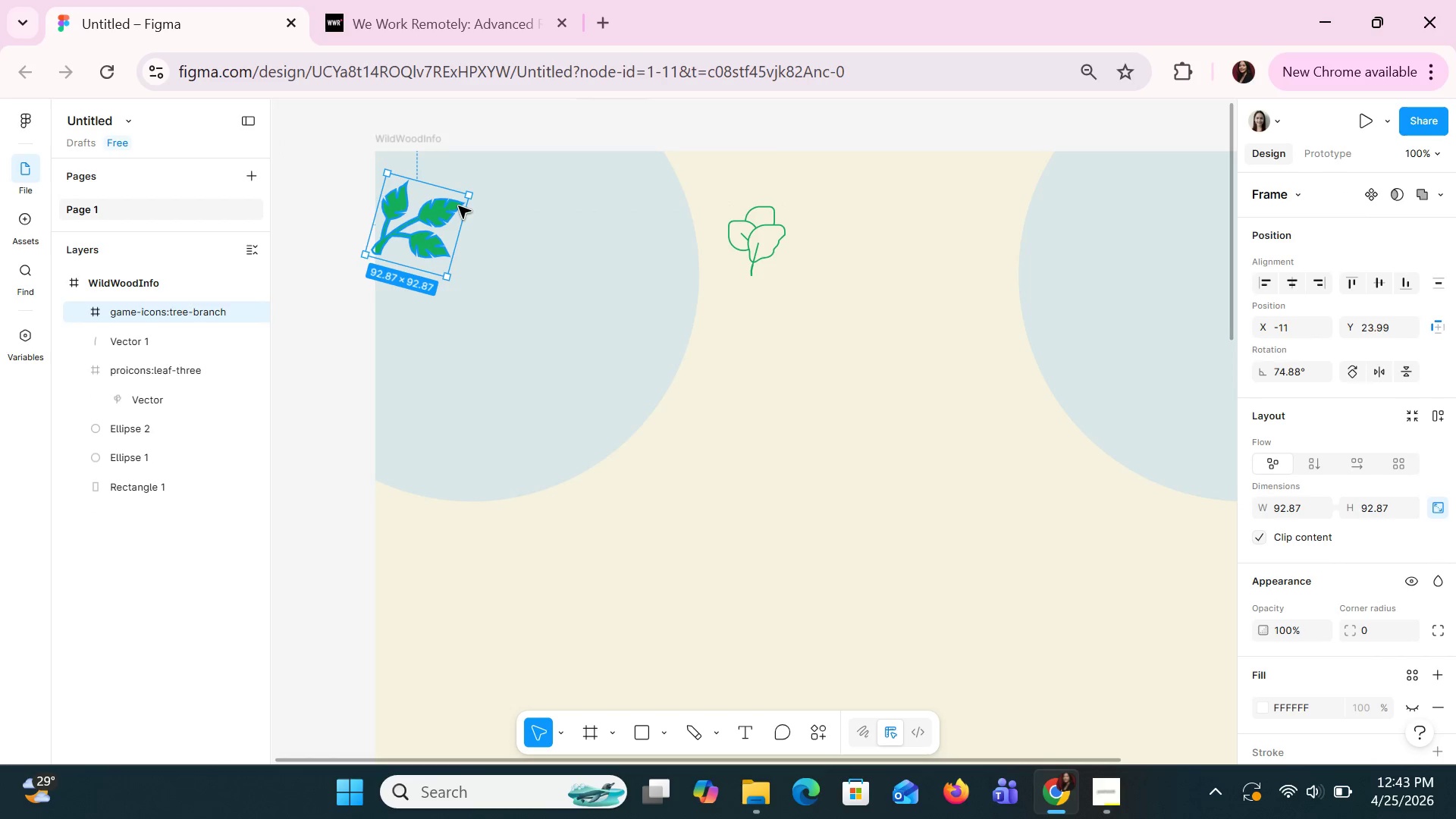 
key(Control+V)
 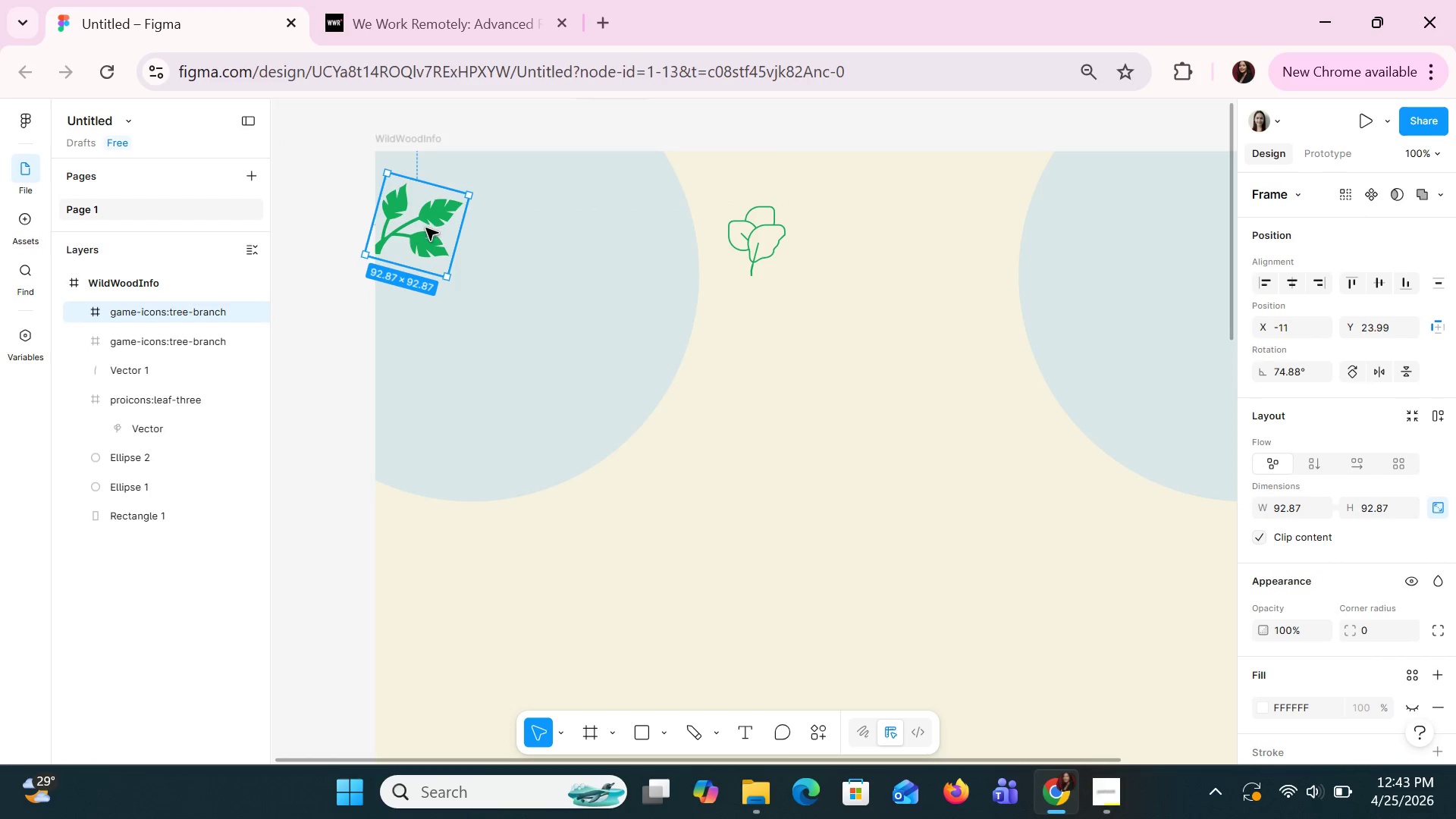 
left_click_drag(start_coordinate=[425, 229], to_coordinate=[447, 205])
 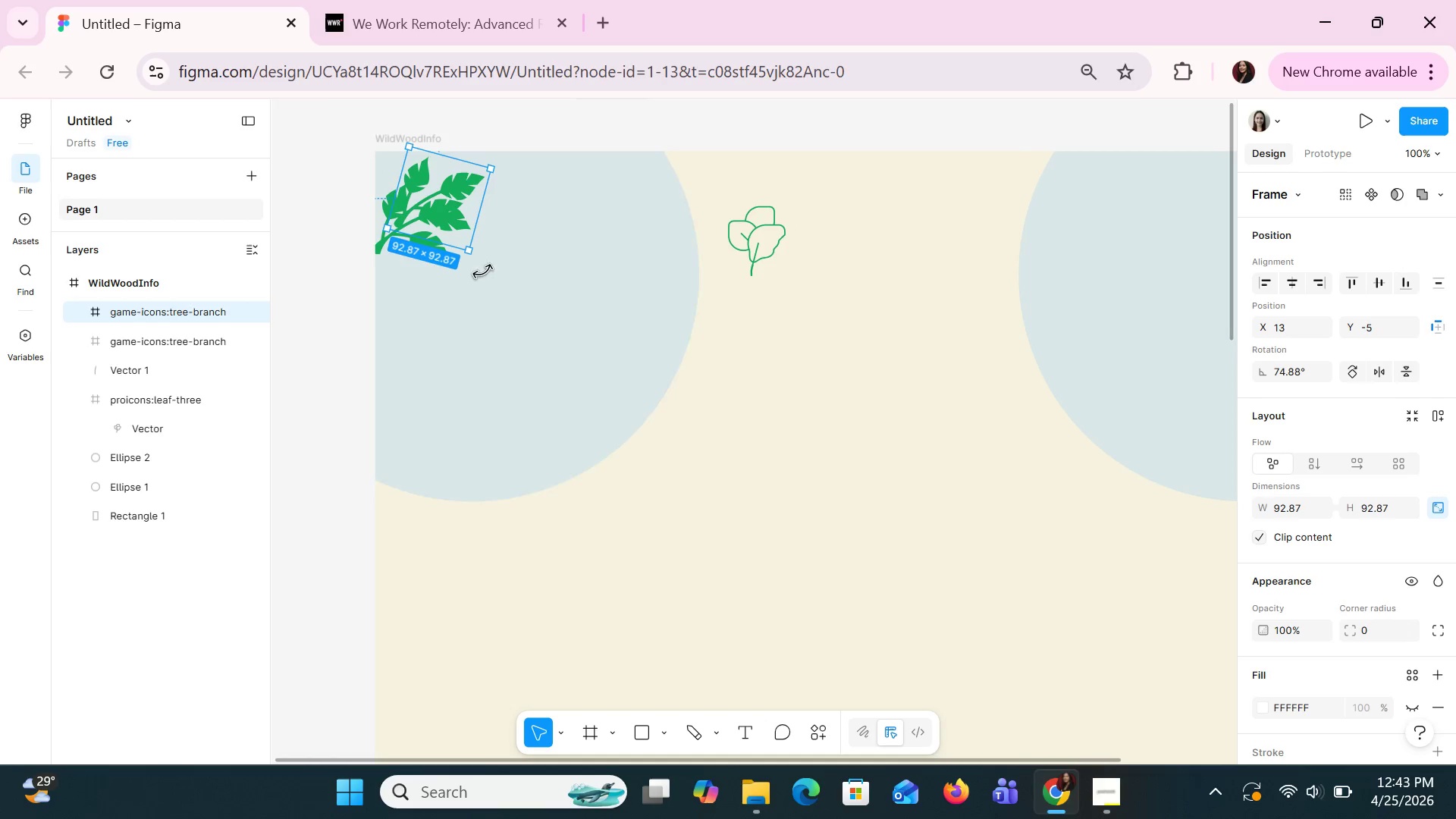 
left_click([490, 287])
 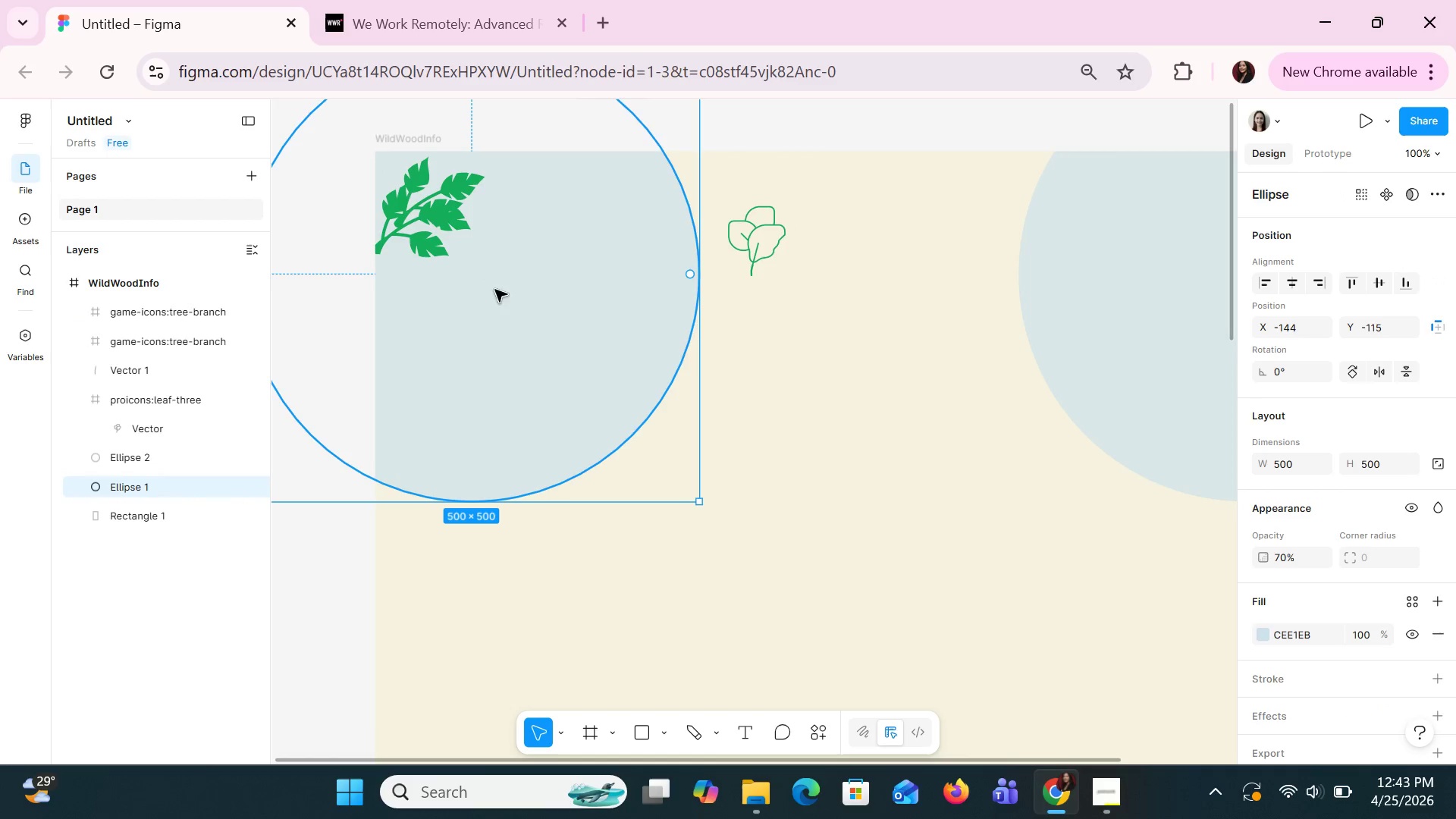 
key(Control+C)
 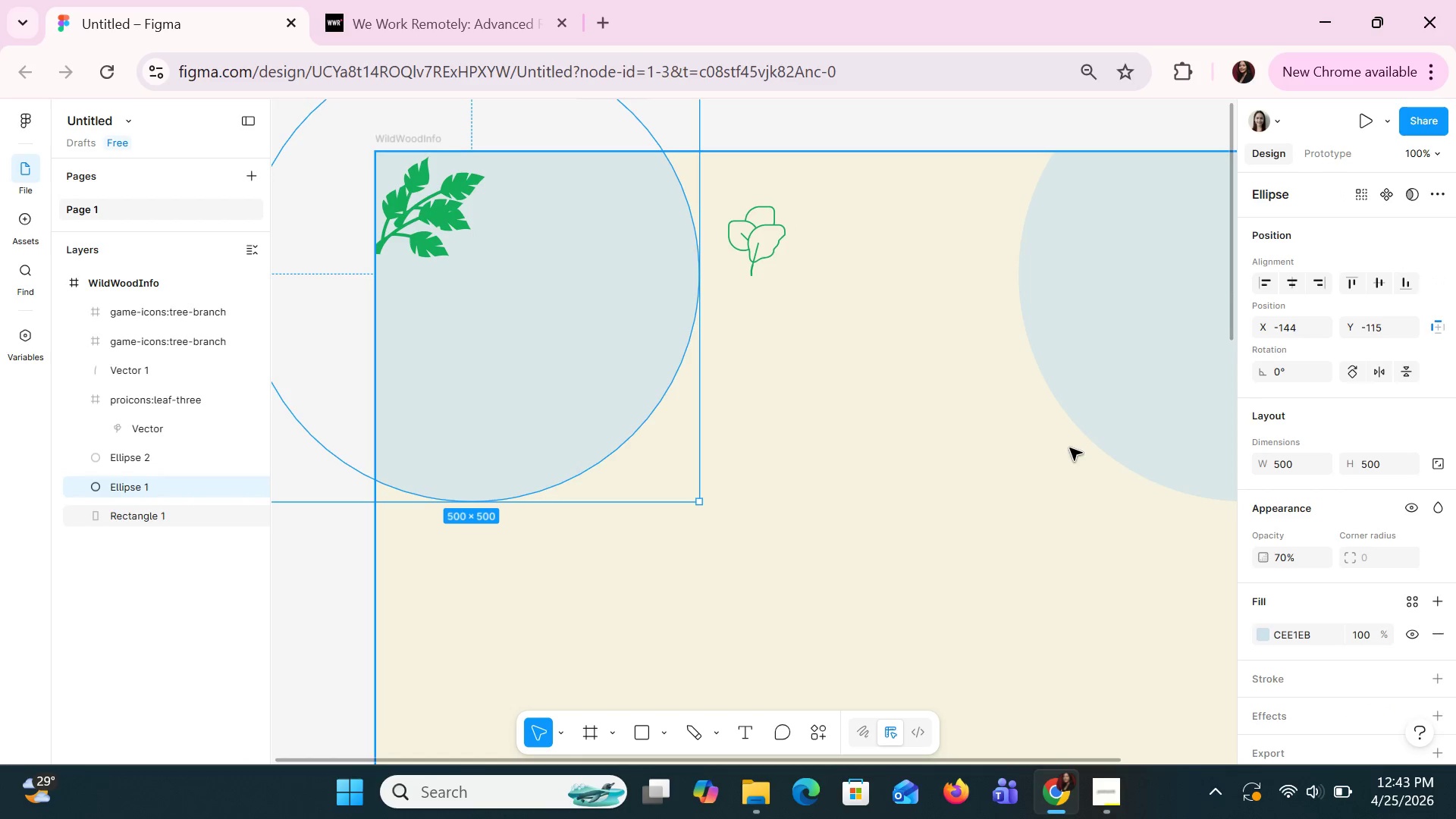 
key(Control+V)
 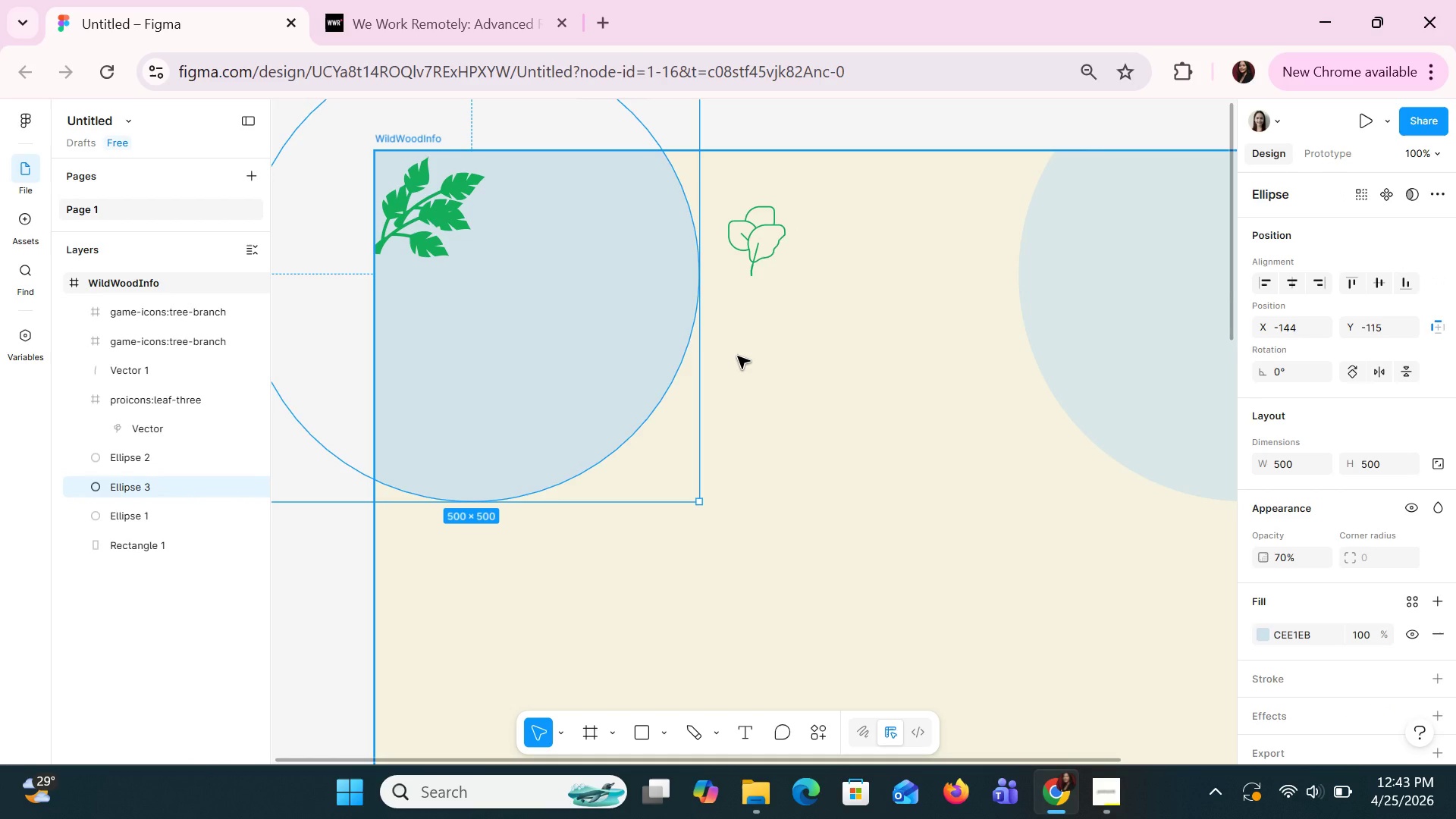 
key(Control+Z)
 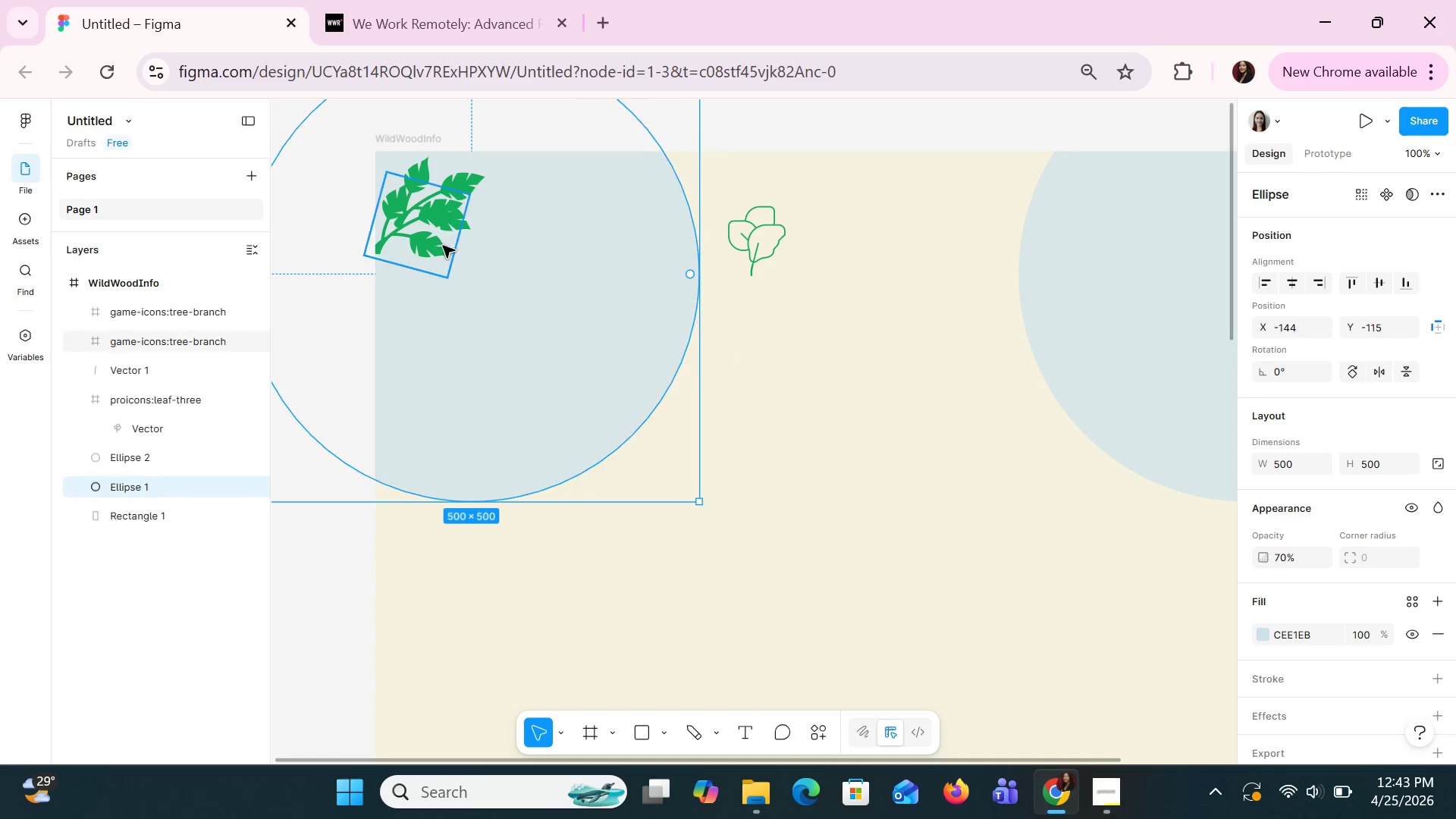 
left_click([441, 237])
 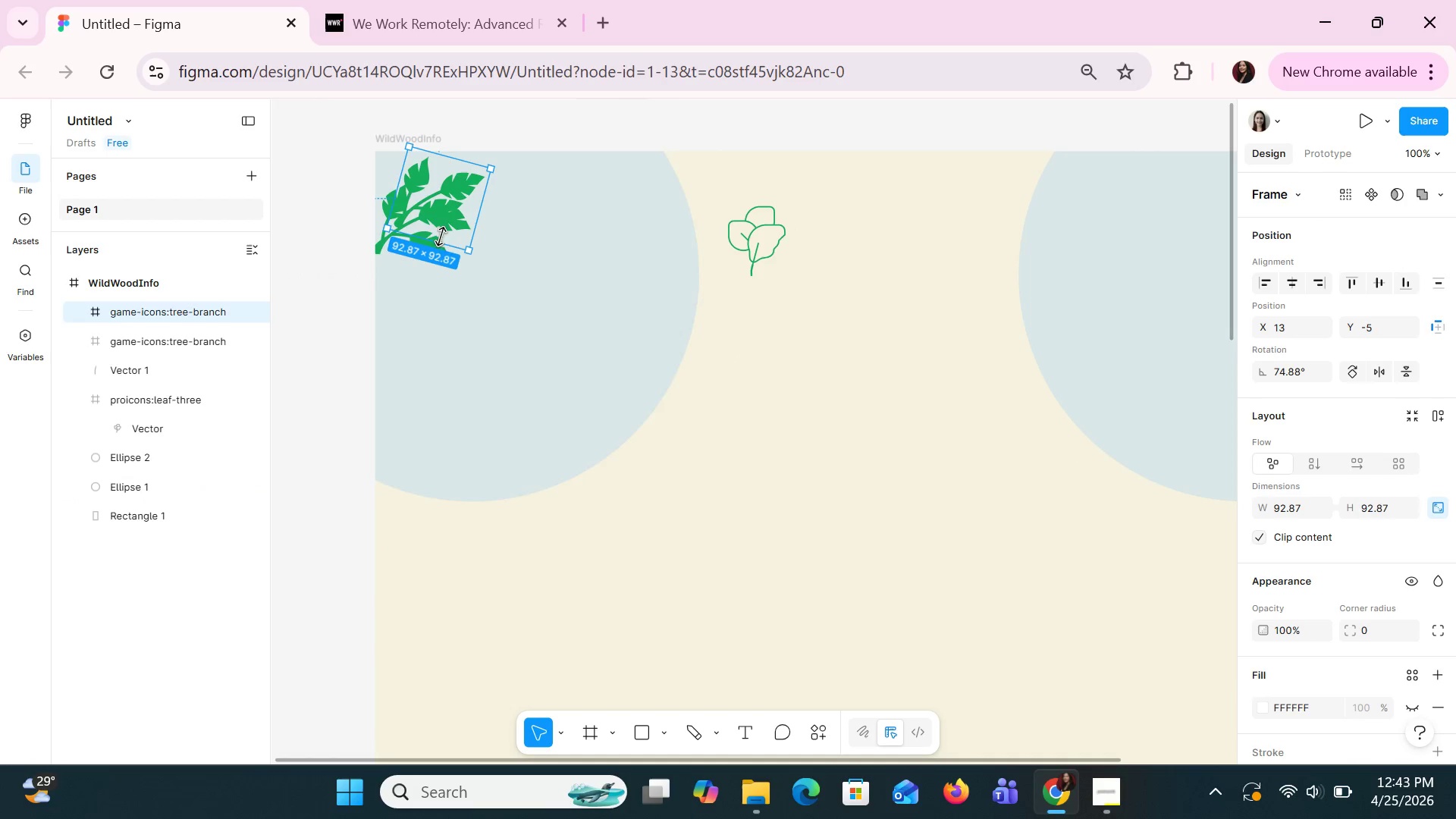 
left_click([479, 281])
 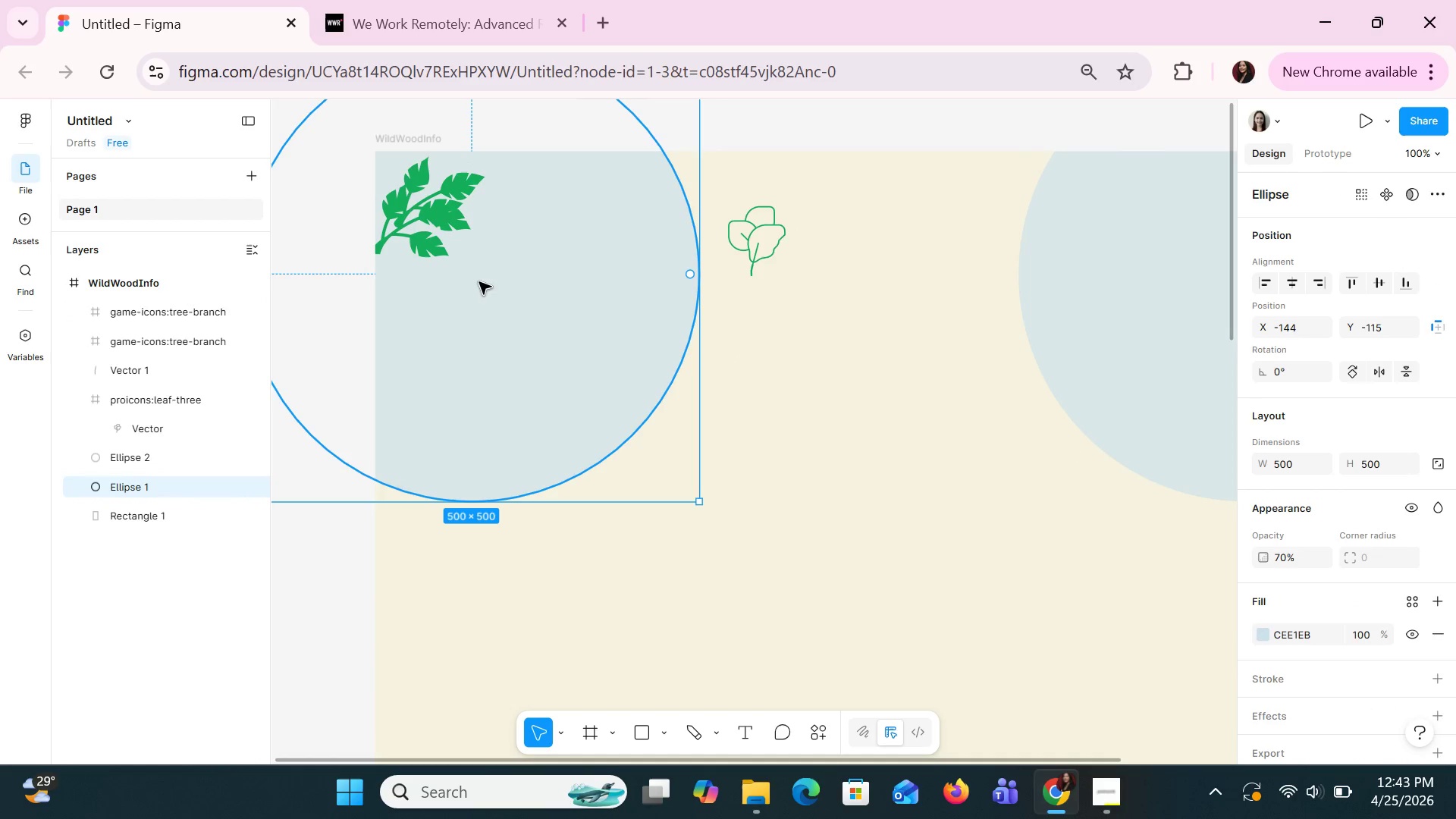 
key(Control+Z)
 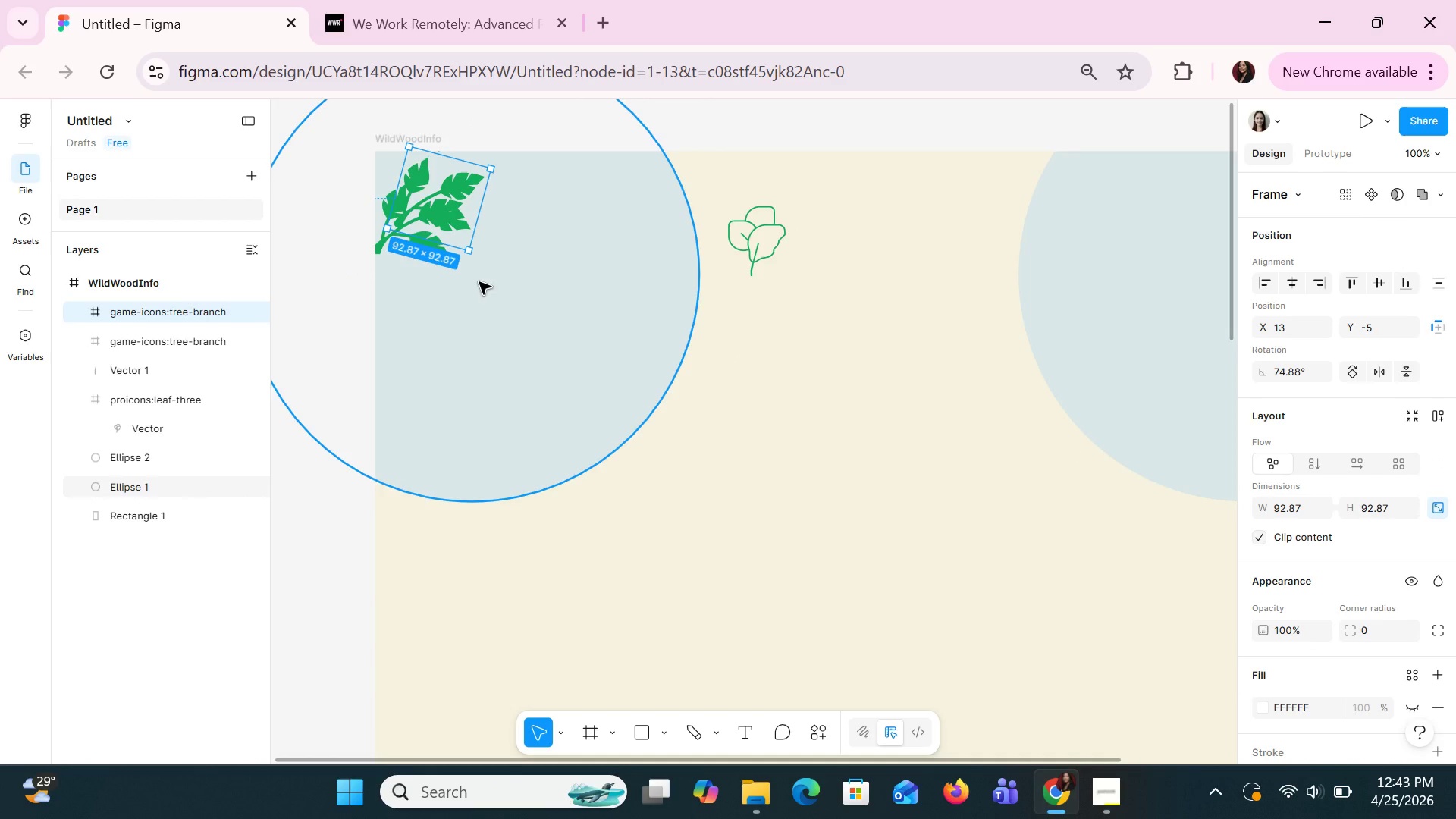 
key(Control+Z)
 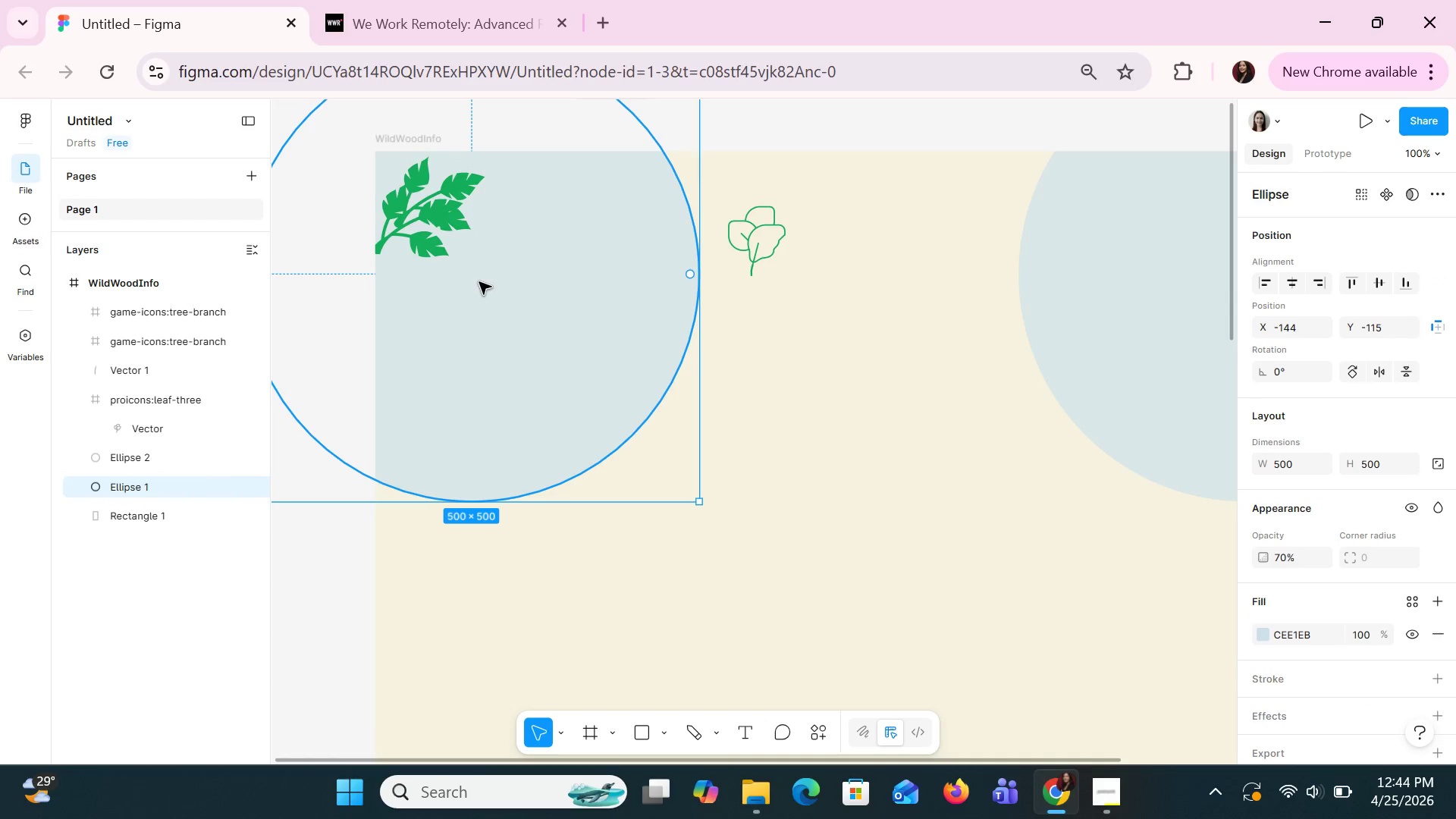 
key(Control+Z)
 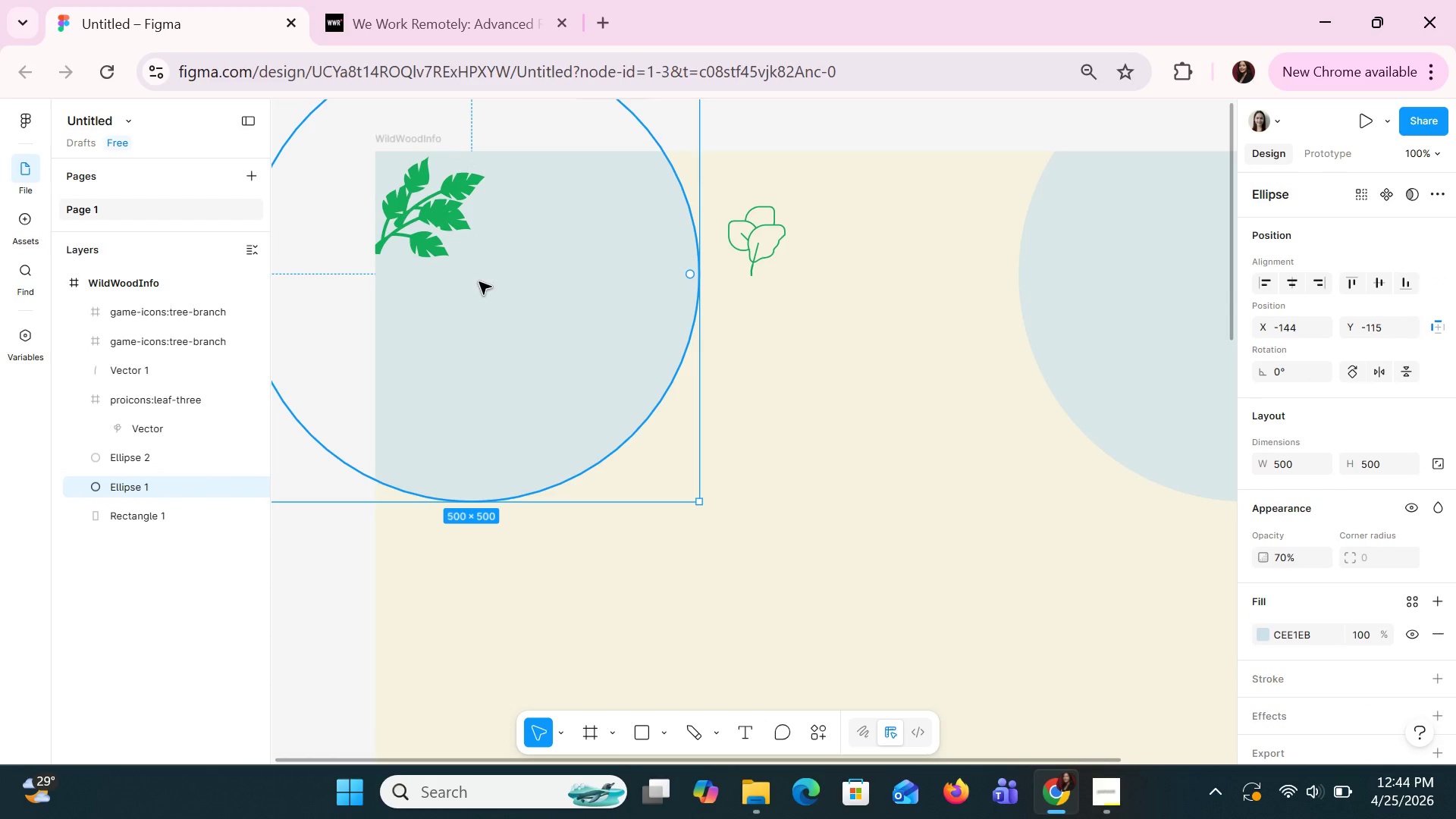 
key(Control+Z)
 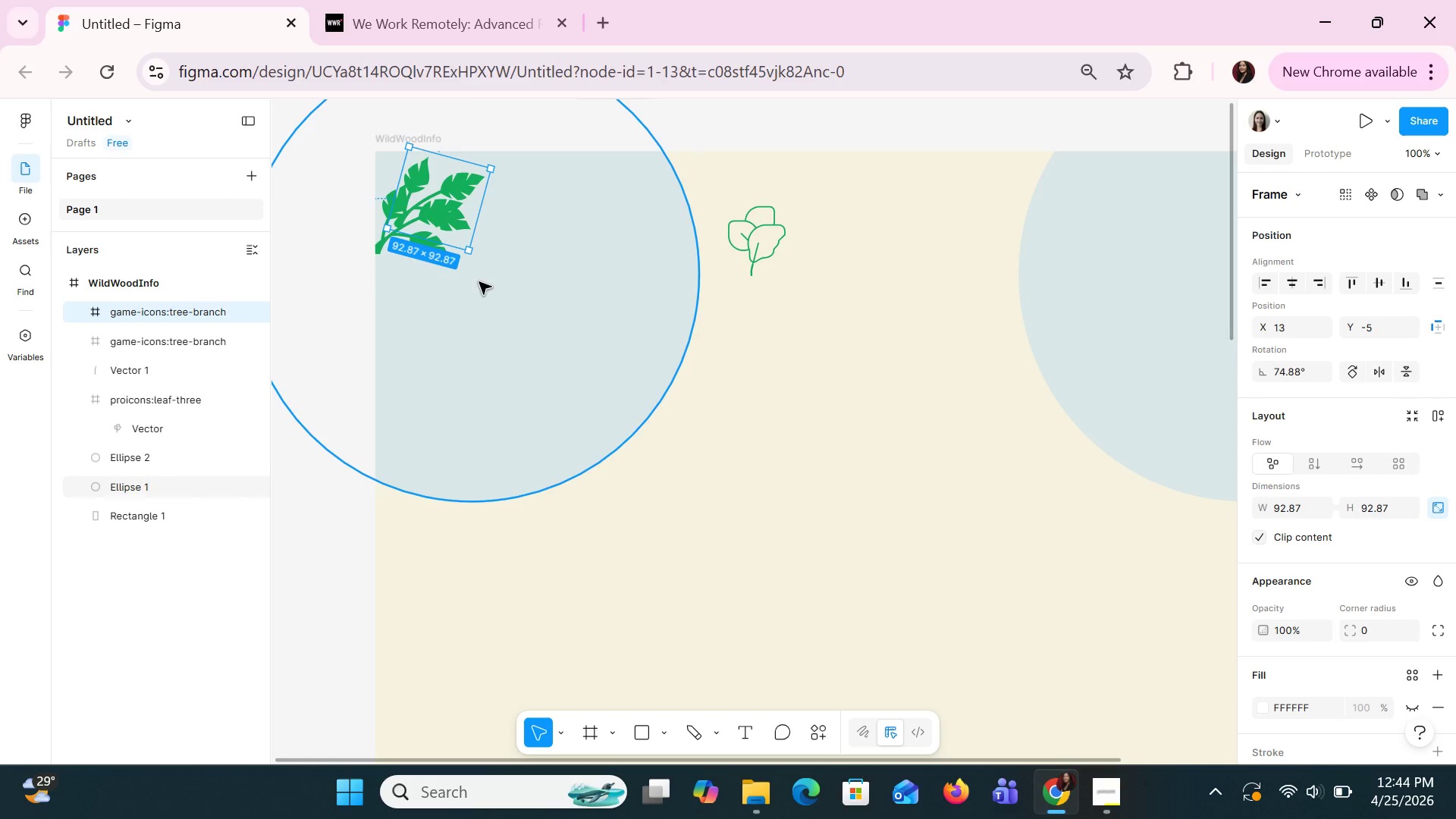 
key(Control+Z)
 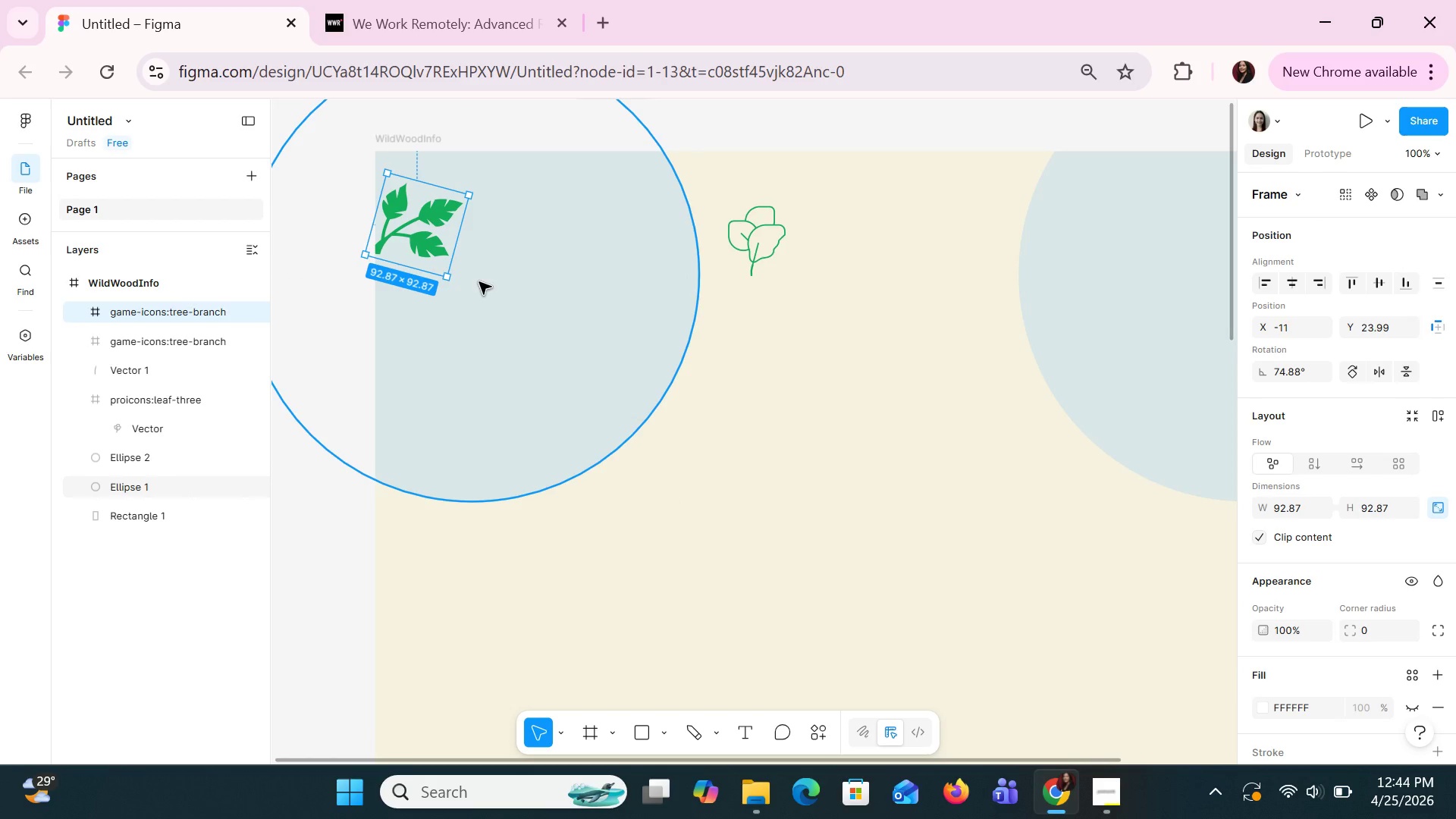 
key(Control+Y)
 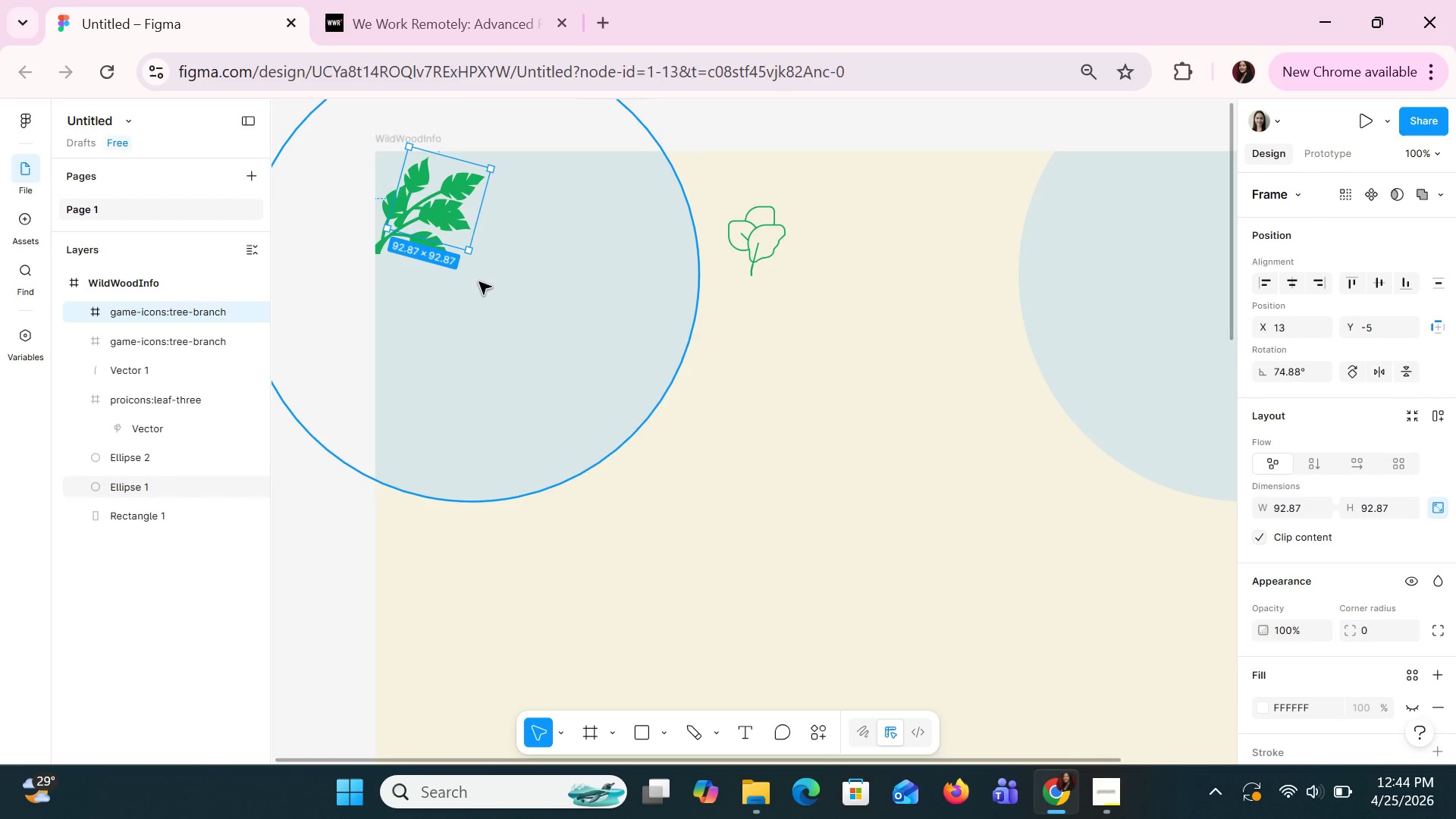 
left_click([479, 281])
 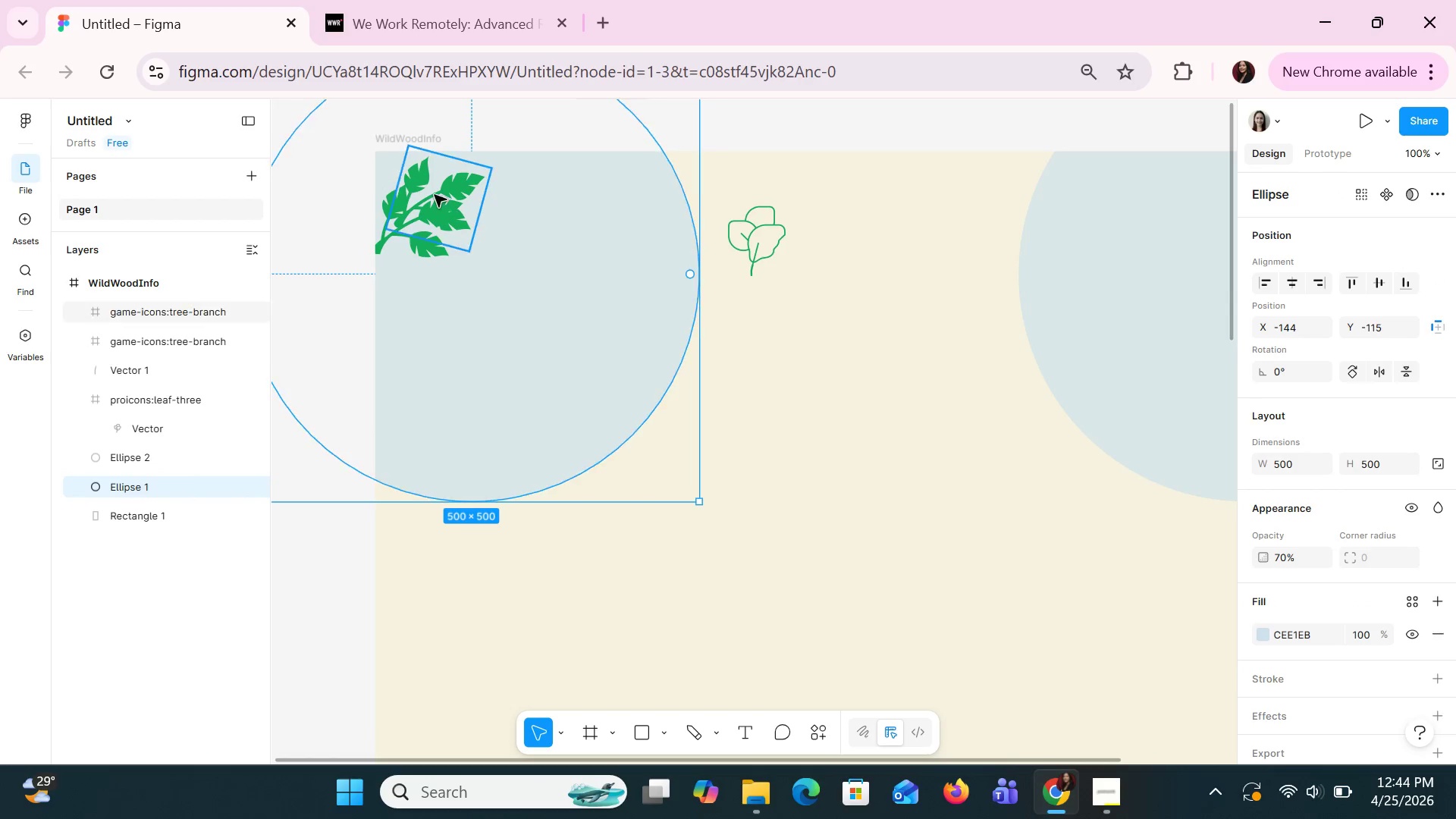 
double_click([434, 194])
 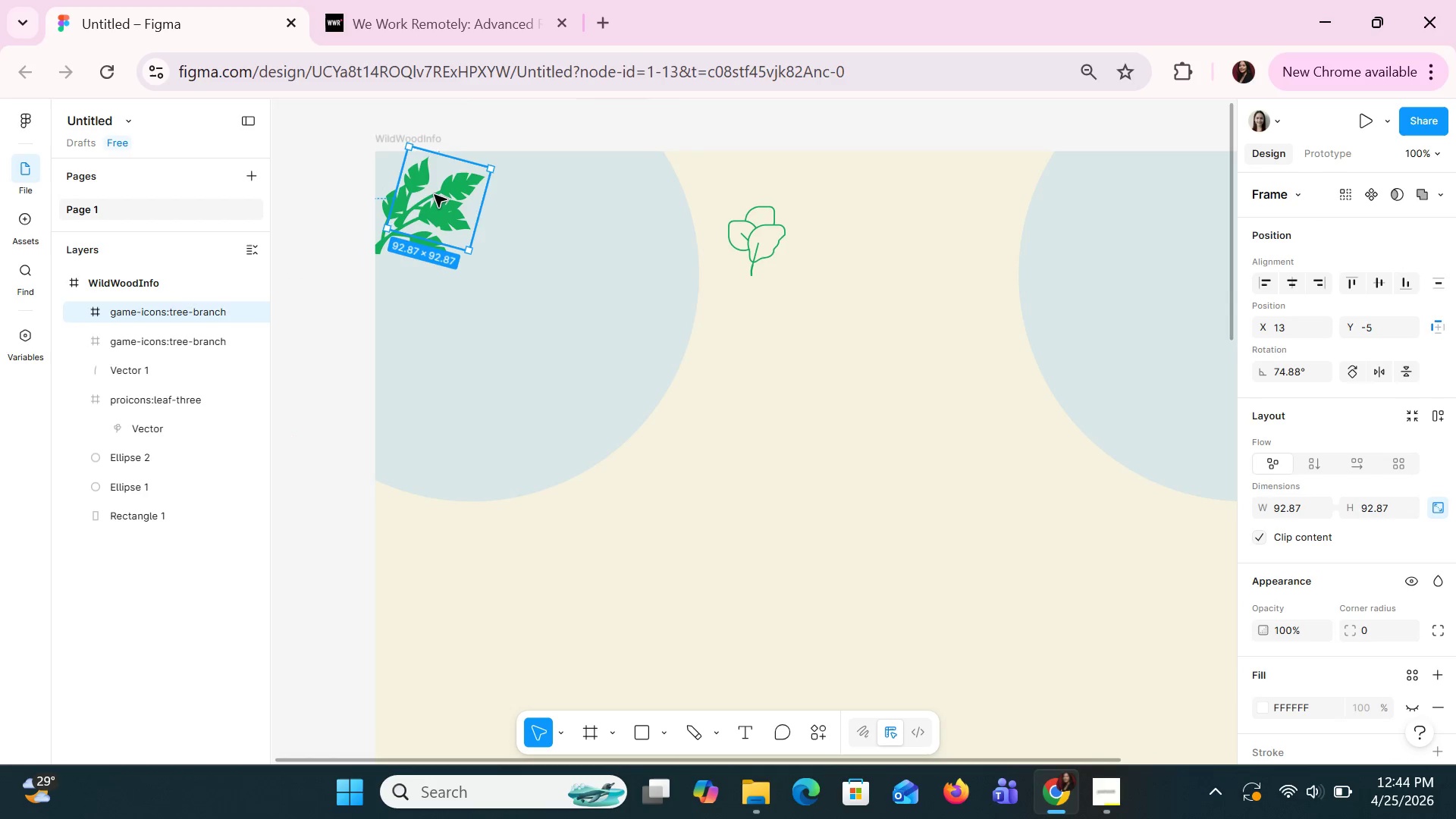 
key(Control+ControlLeft)
 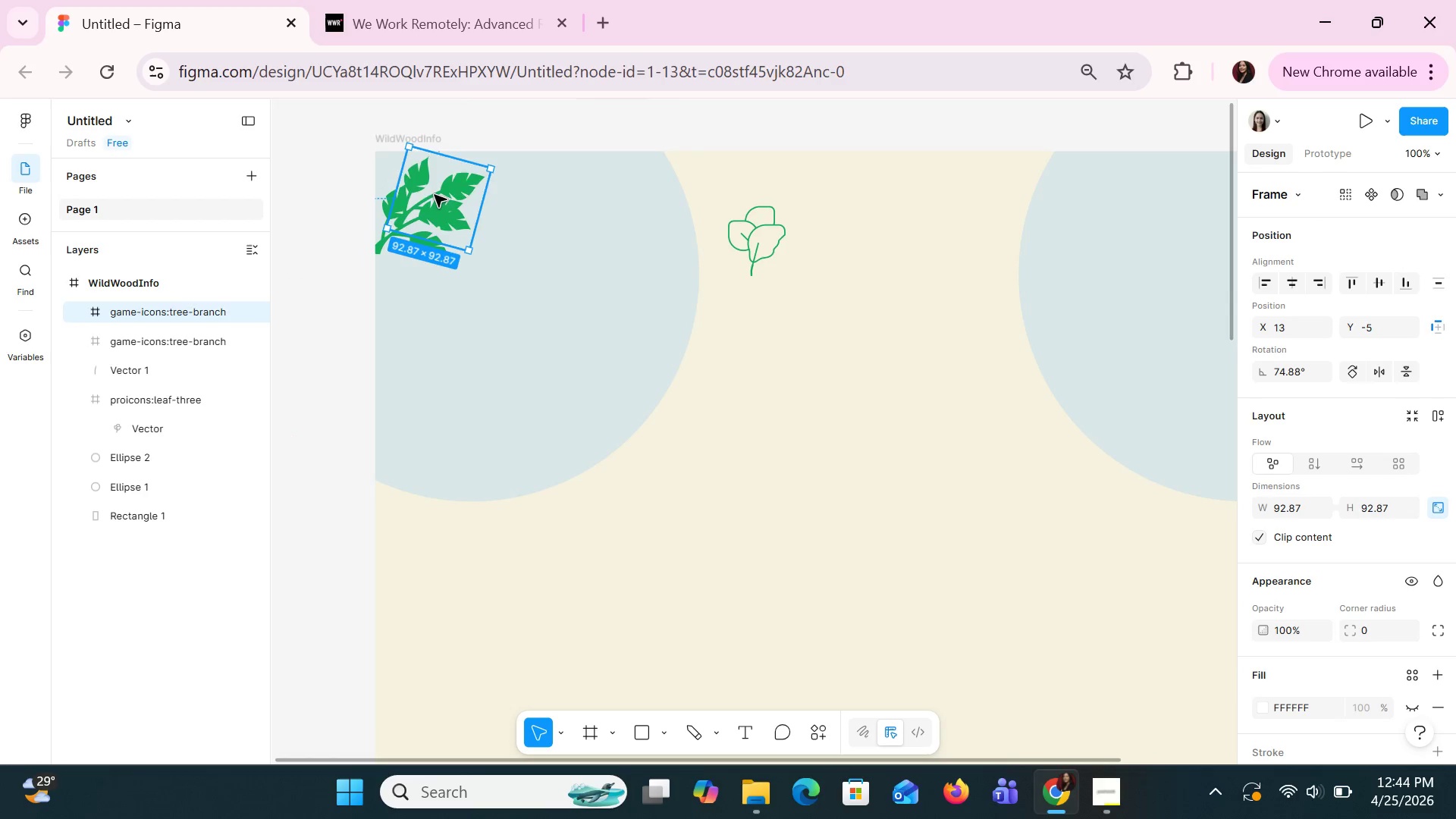 
hold_key(key=ControlLeft, duration=0.38)
 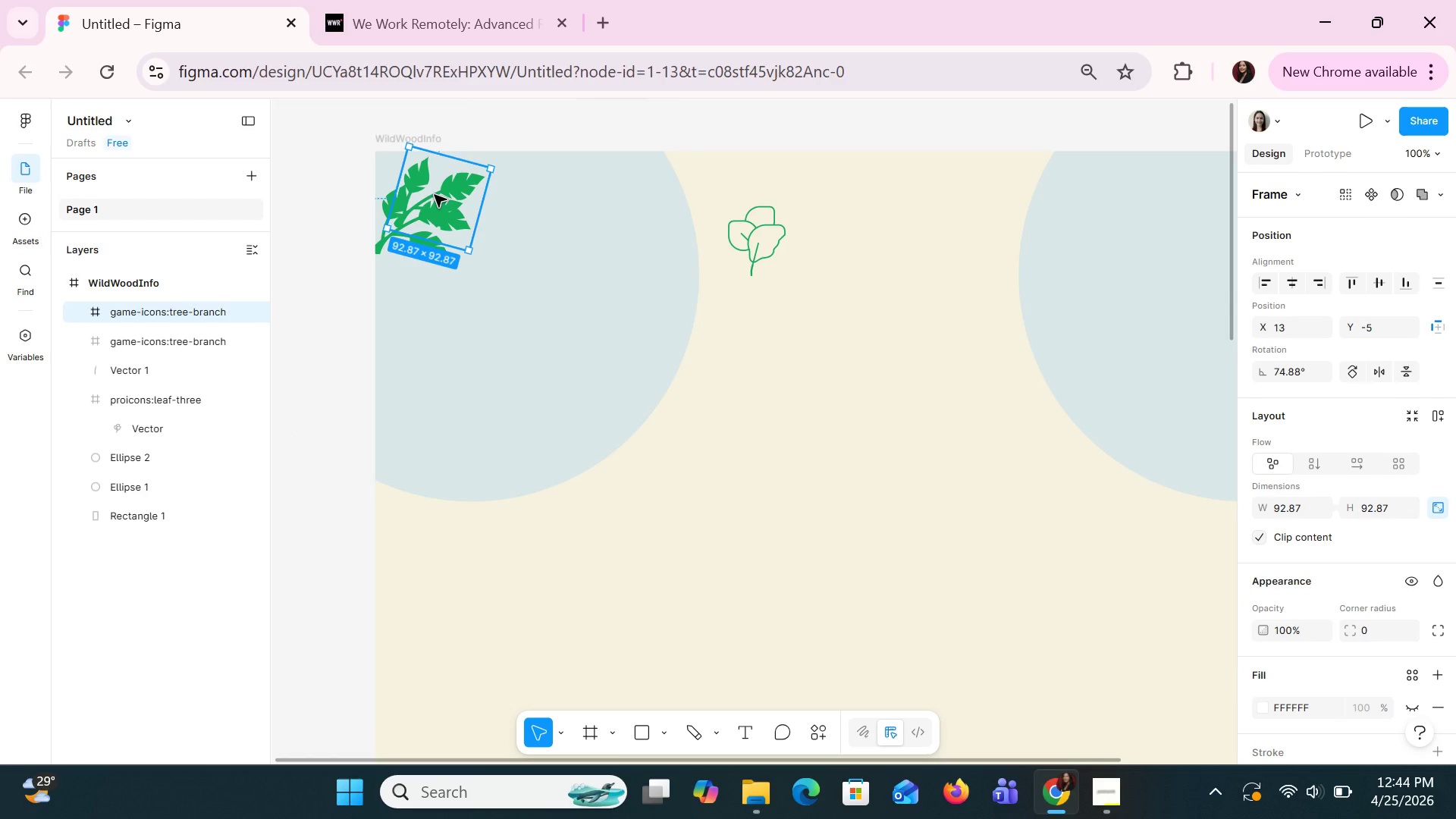 
key(Control+C)
 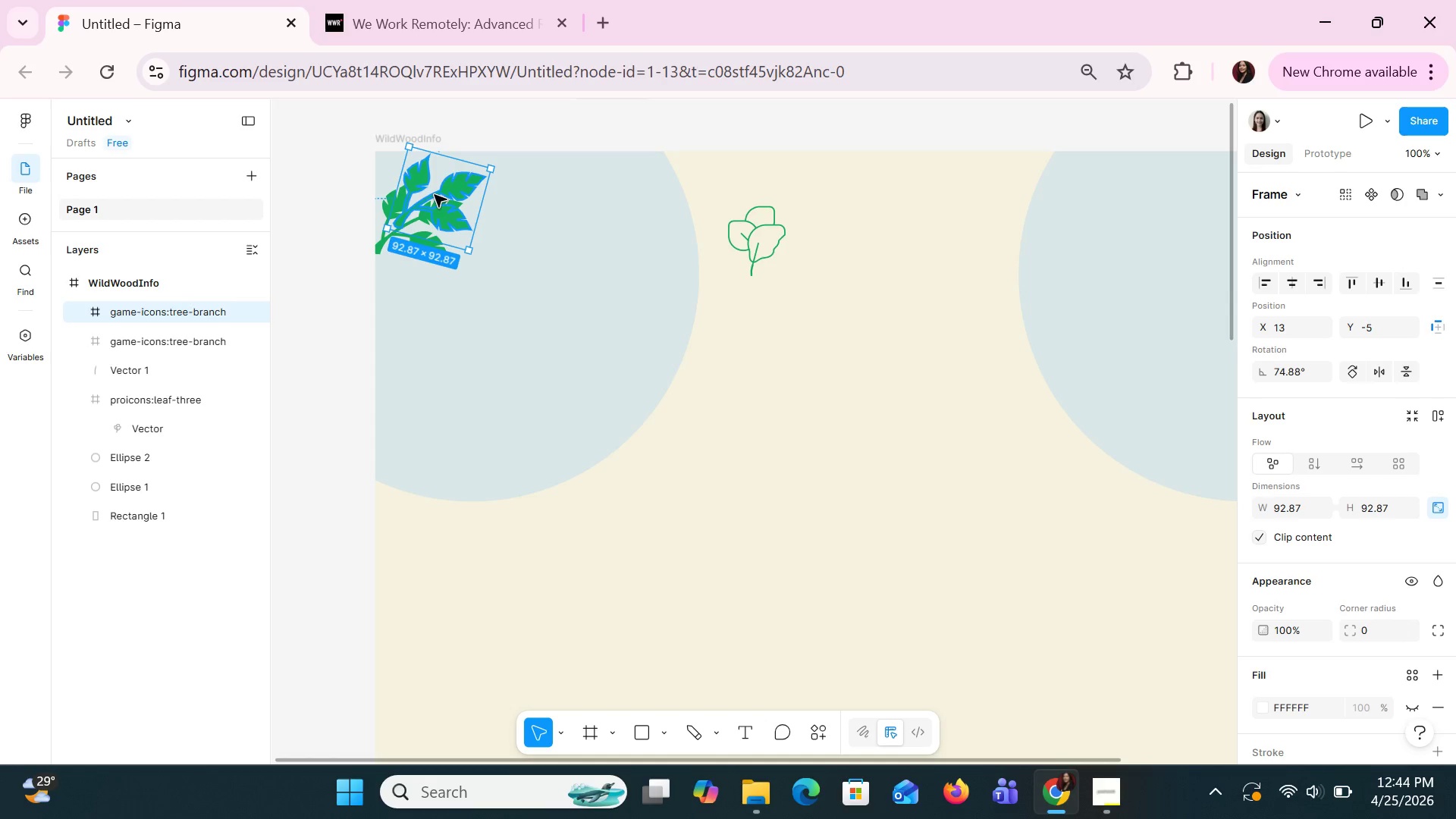 
key(Control+V)
 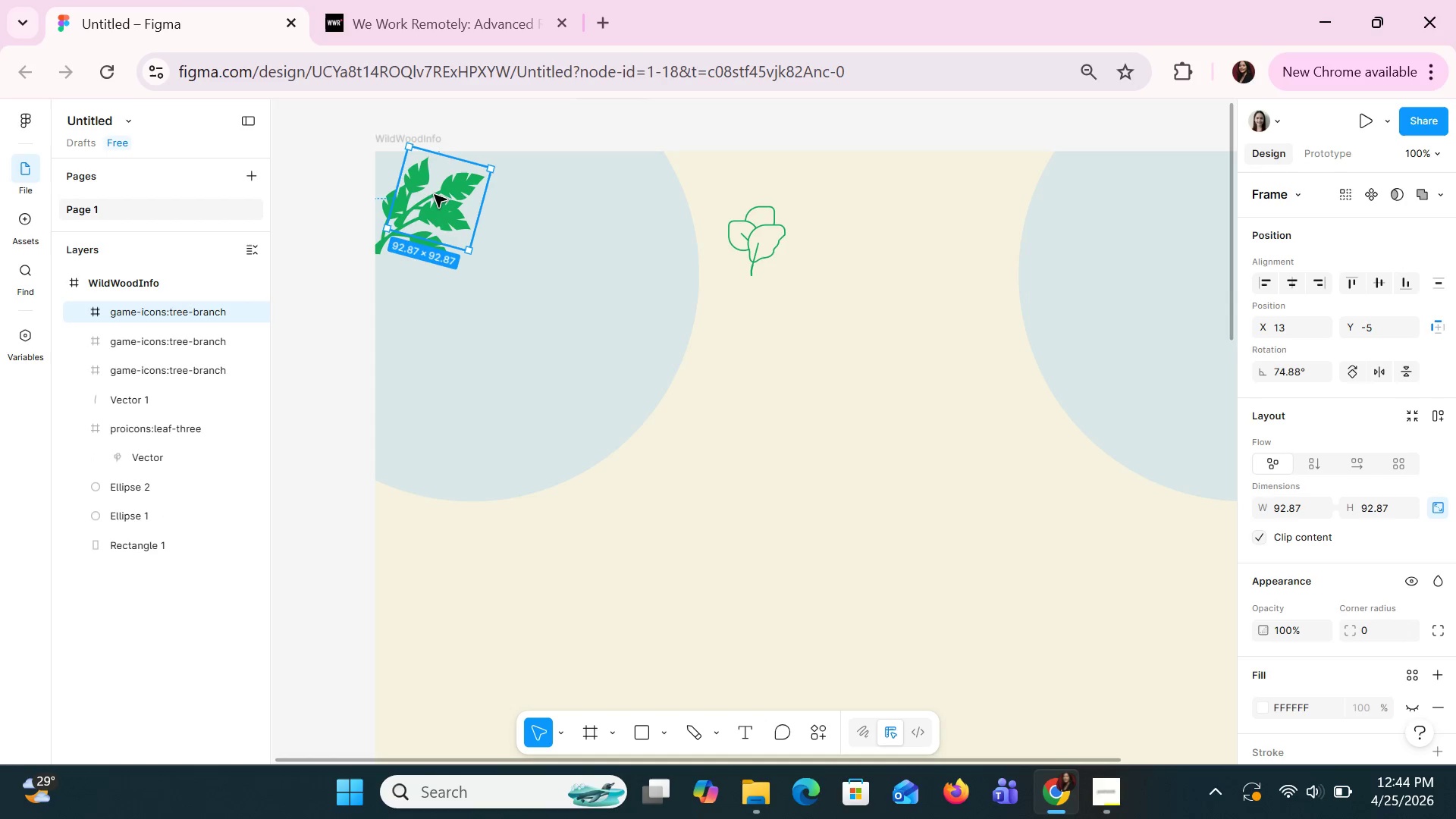 
left_click_drag(start_coordinate=[434, 194], to_coordinate=[446, 222])
 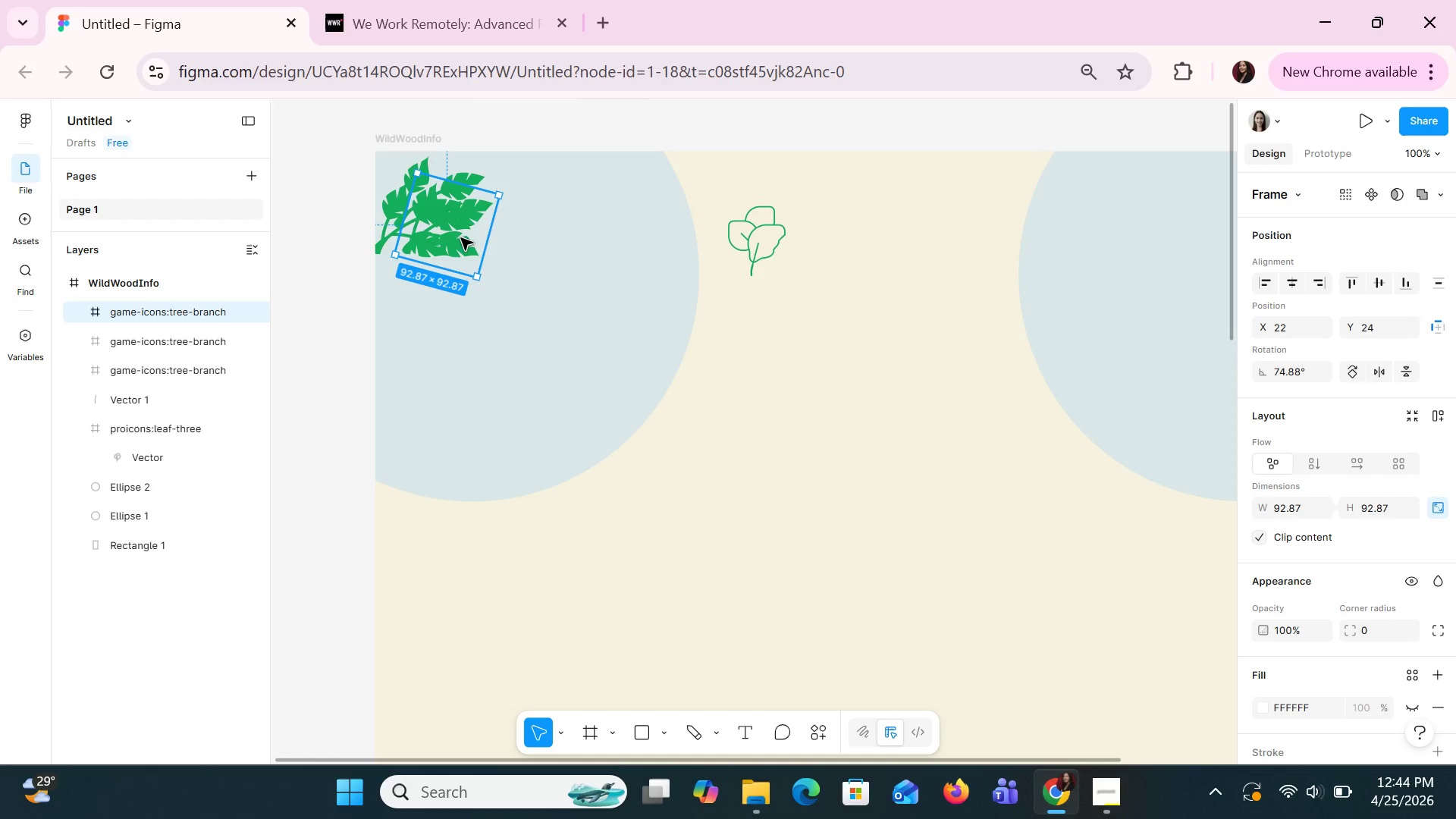 
right_click([459, 234])
 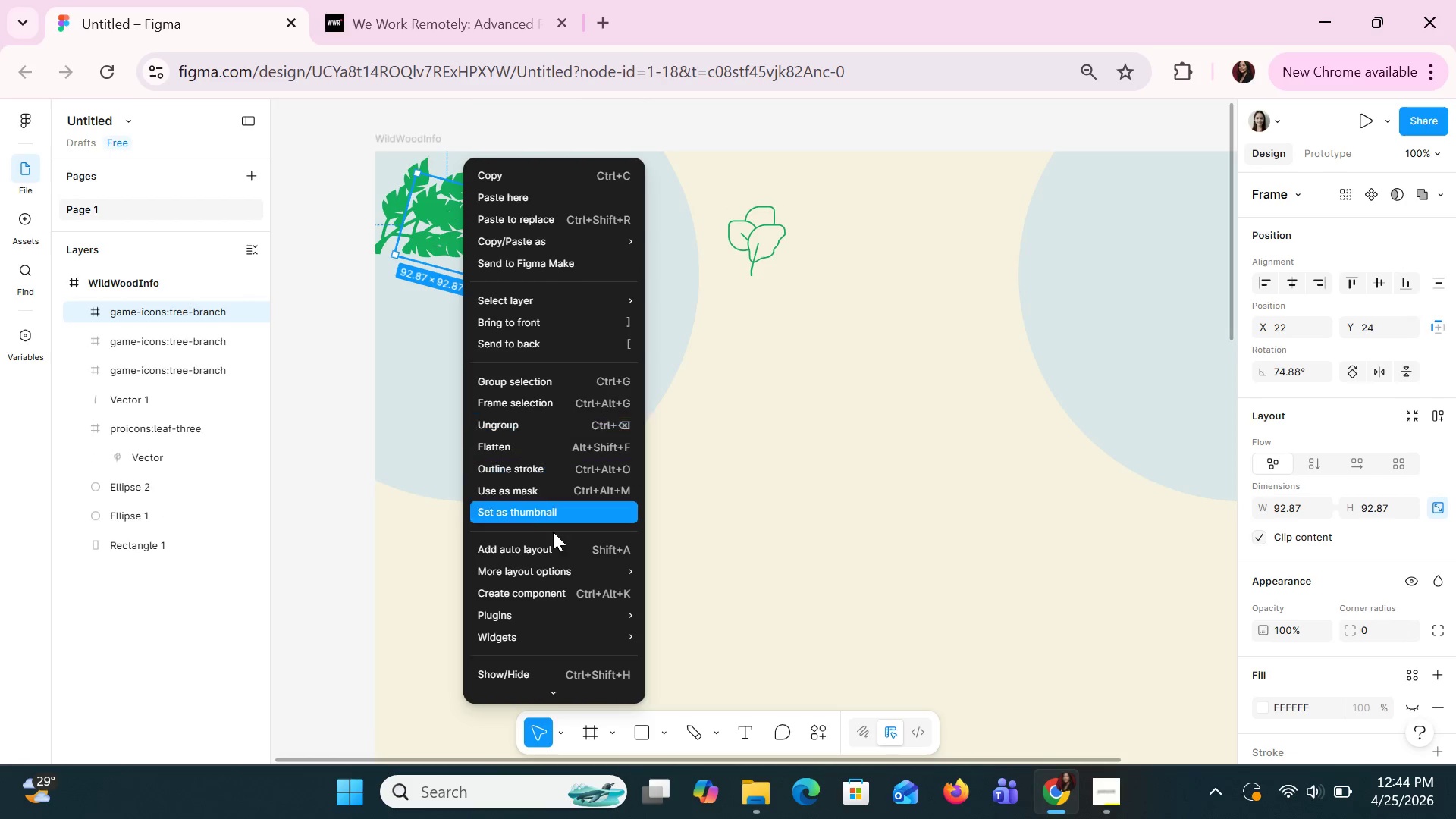 
scroll: coordinate [554, 552], scroll_direction: down, amount: 2.0
 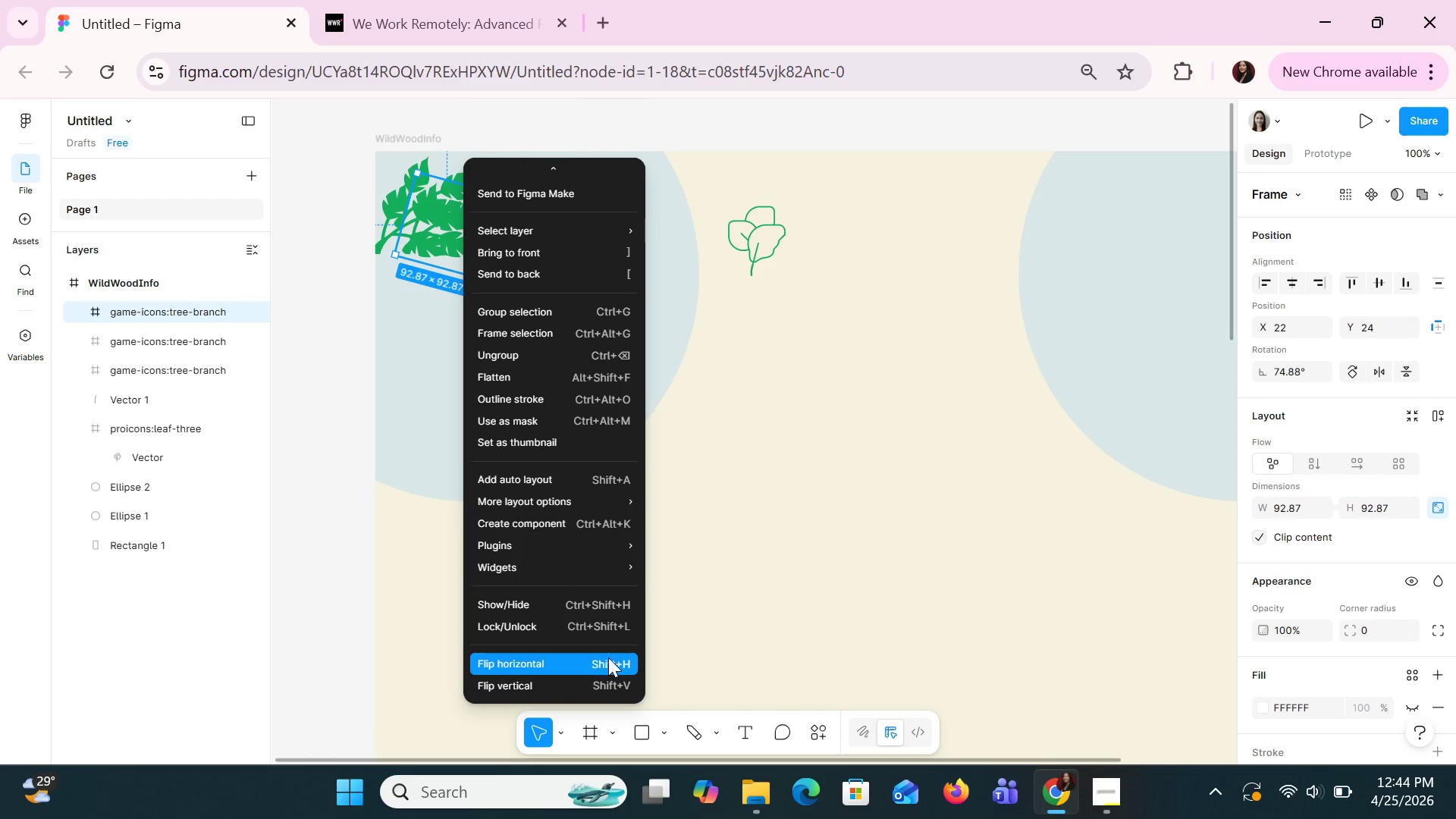 
left_click([620, 661])
 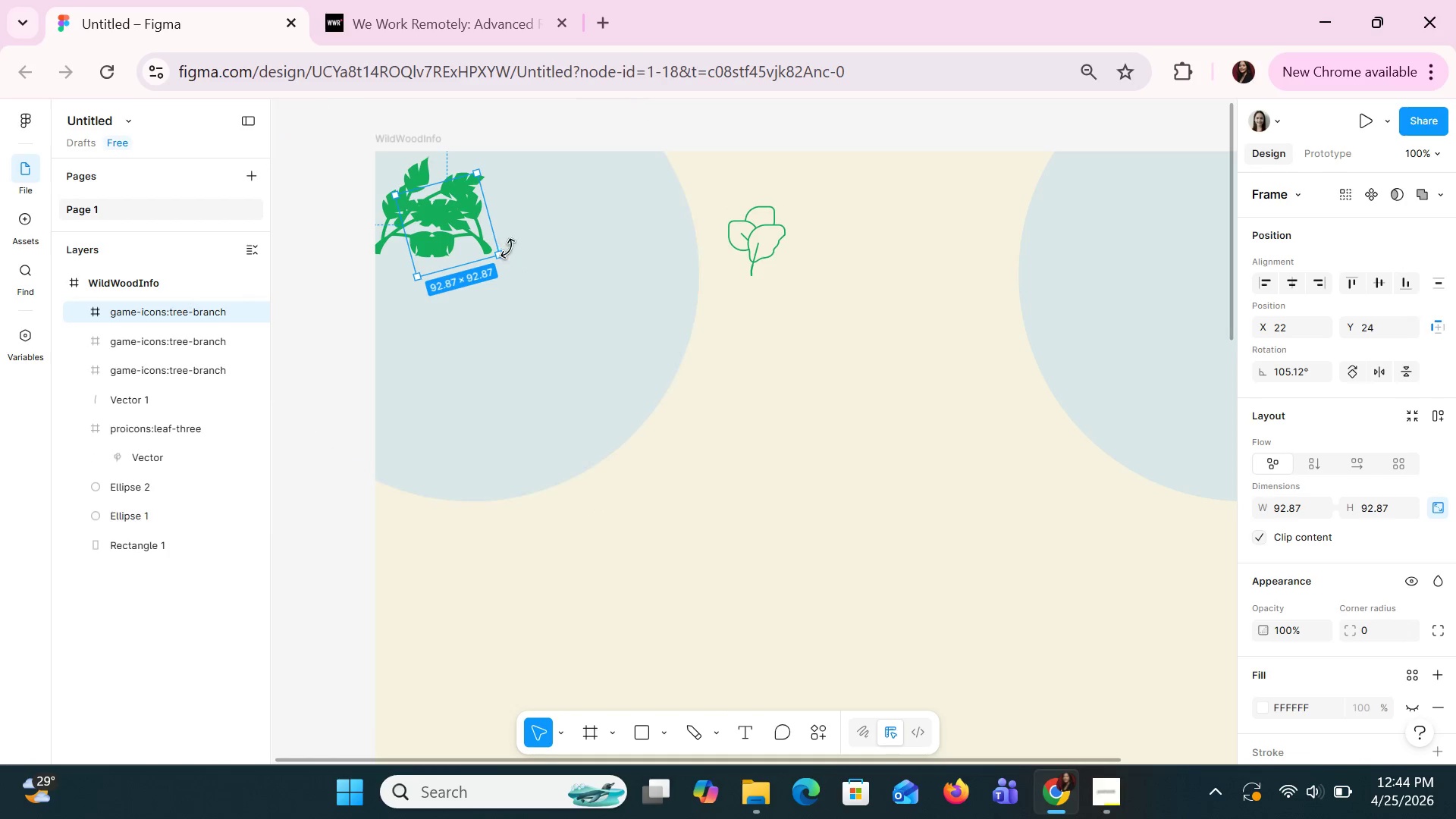 
left_click_drag(start_coordinate=[507, 249], to_coordinate=[350, 256])
 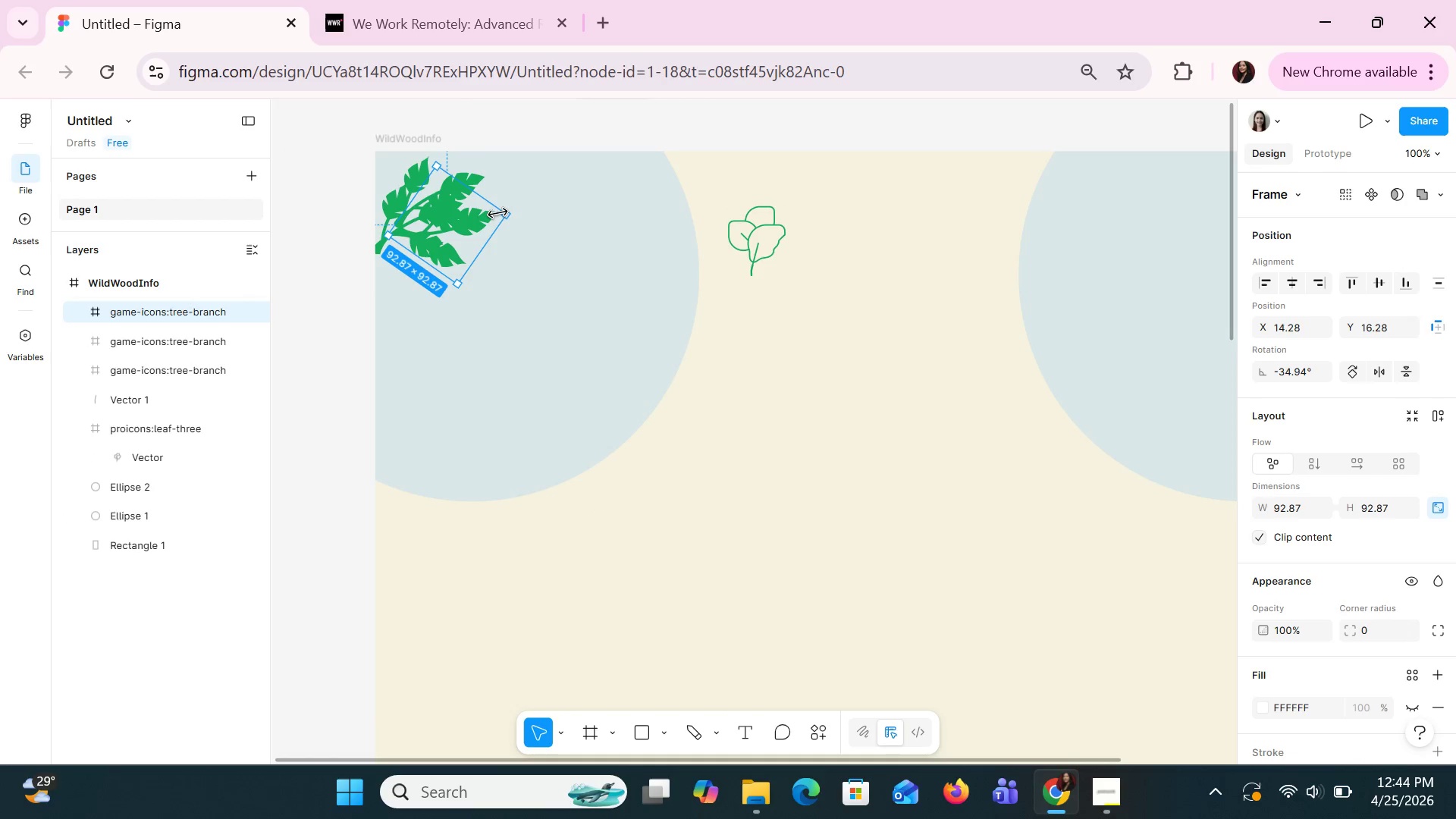 
left_click_drag(start_coordinate=[504, 216], to_coordinate=[511, 209])
 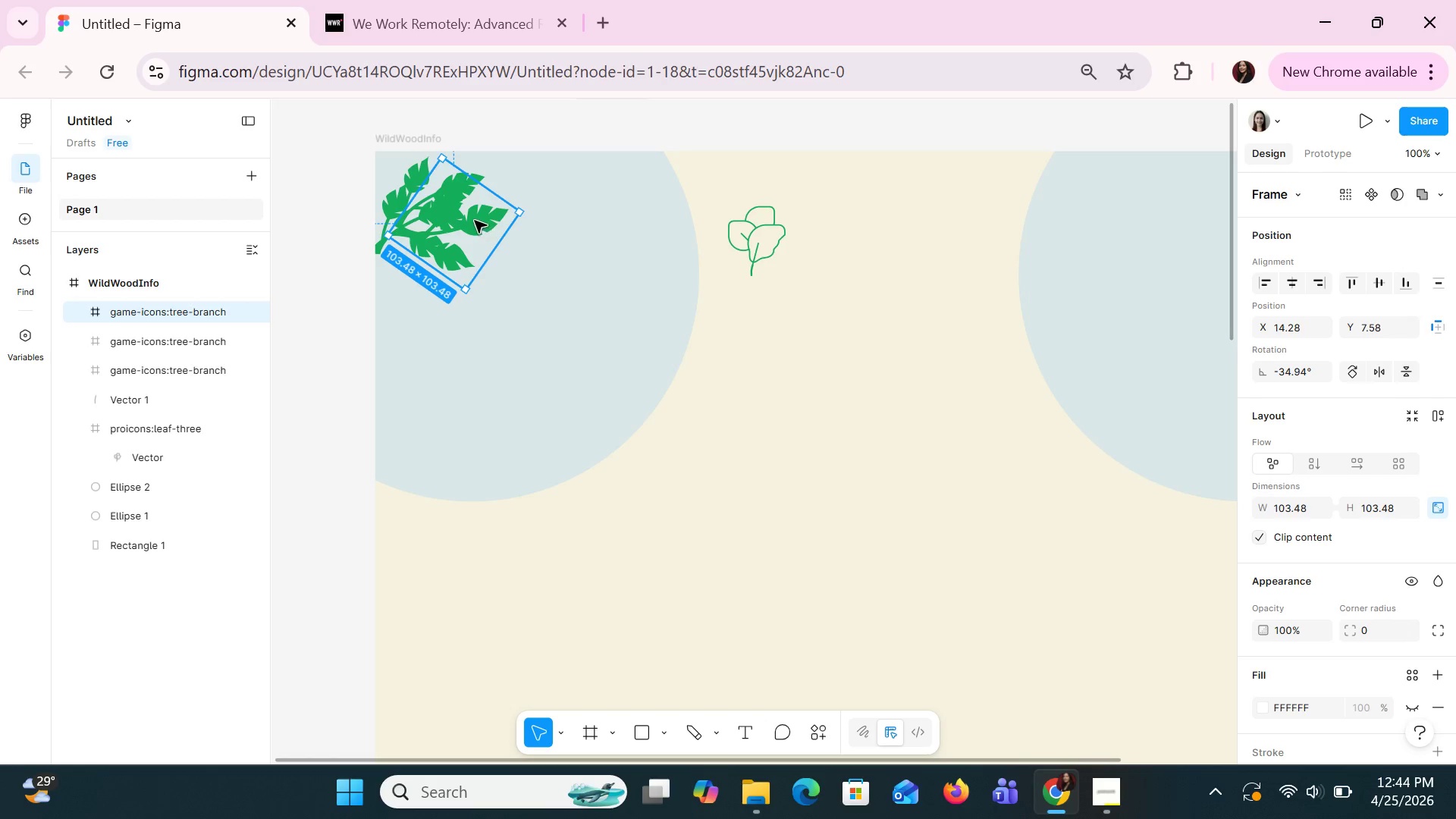 
left_click_drag(start_coordinate=[474, 218], to_coordinate=[519, 193])
 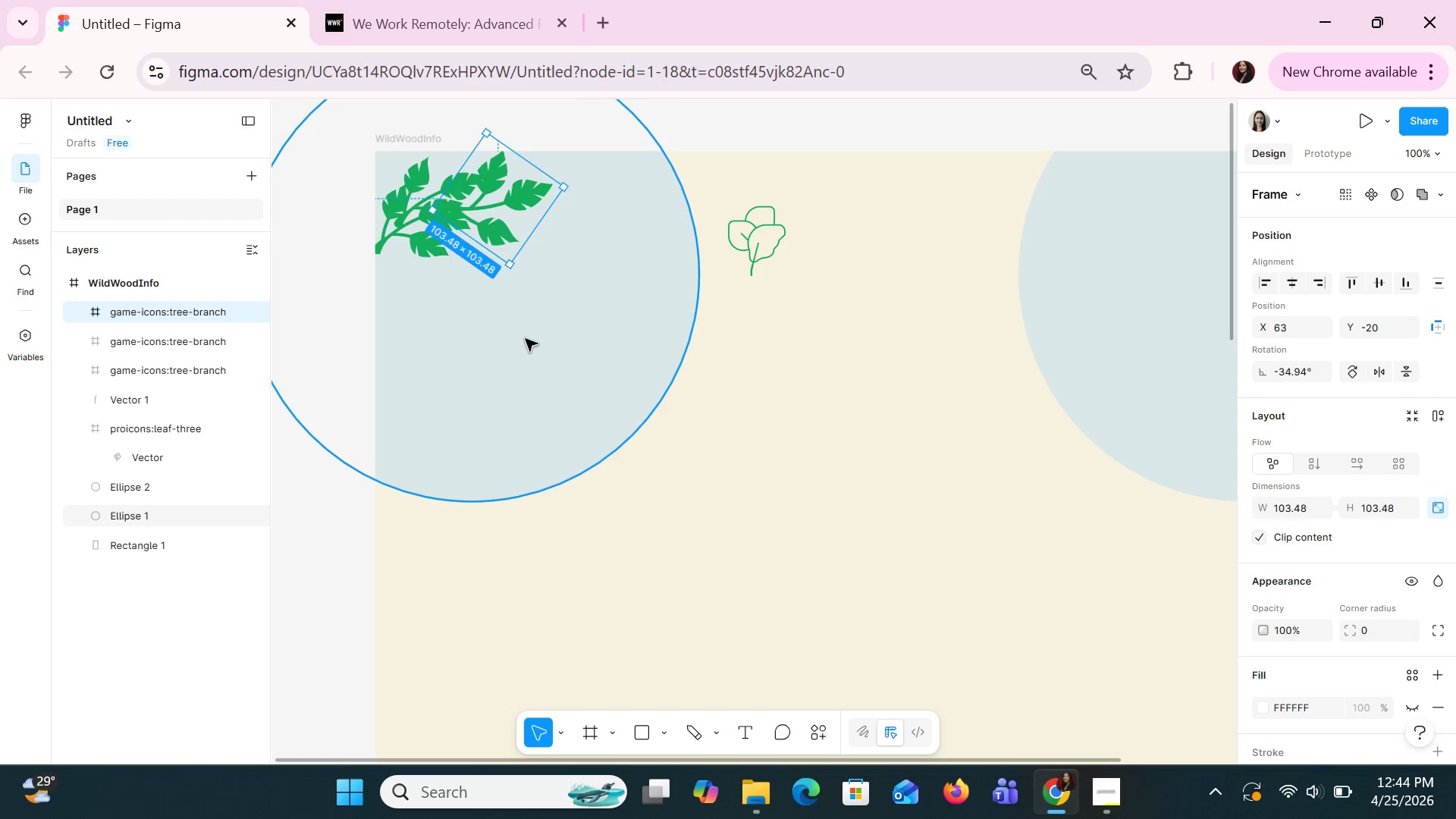 
left_click([525, 341])
 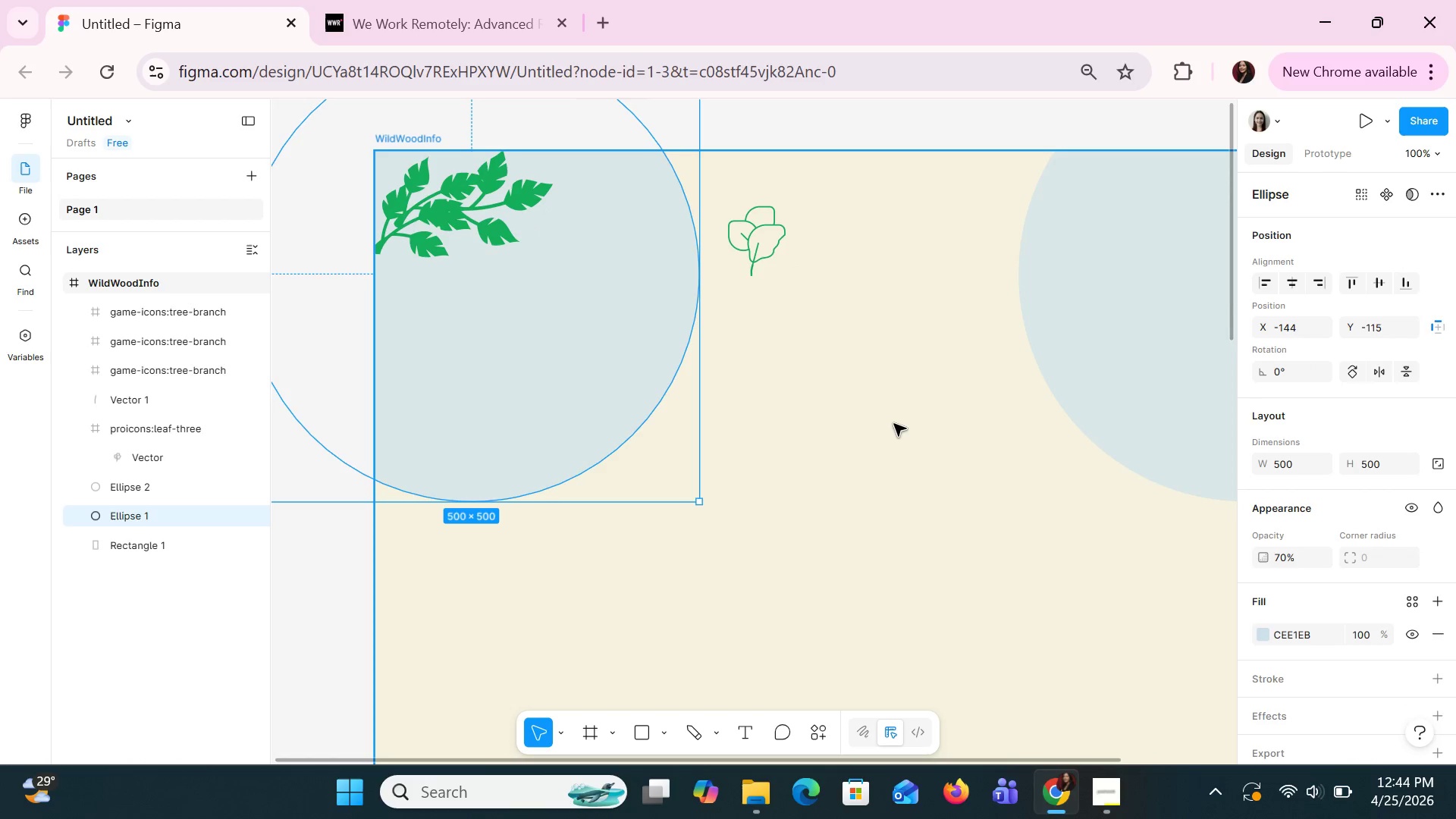 
hold_key(key=ControlLeft, duration=1.2)
scroll: coordinate [895, 423], scroll_direction: down, amount: 2.0
 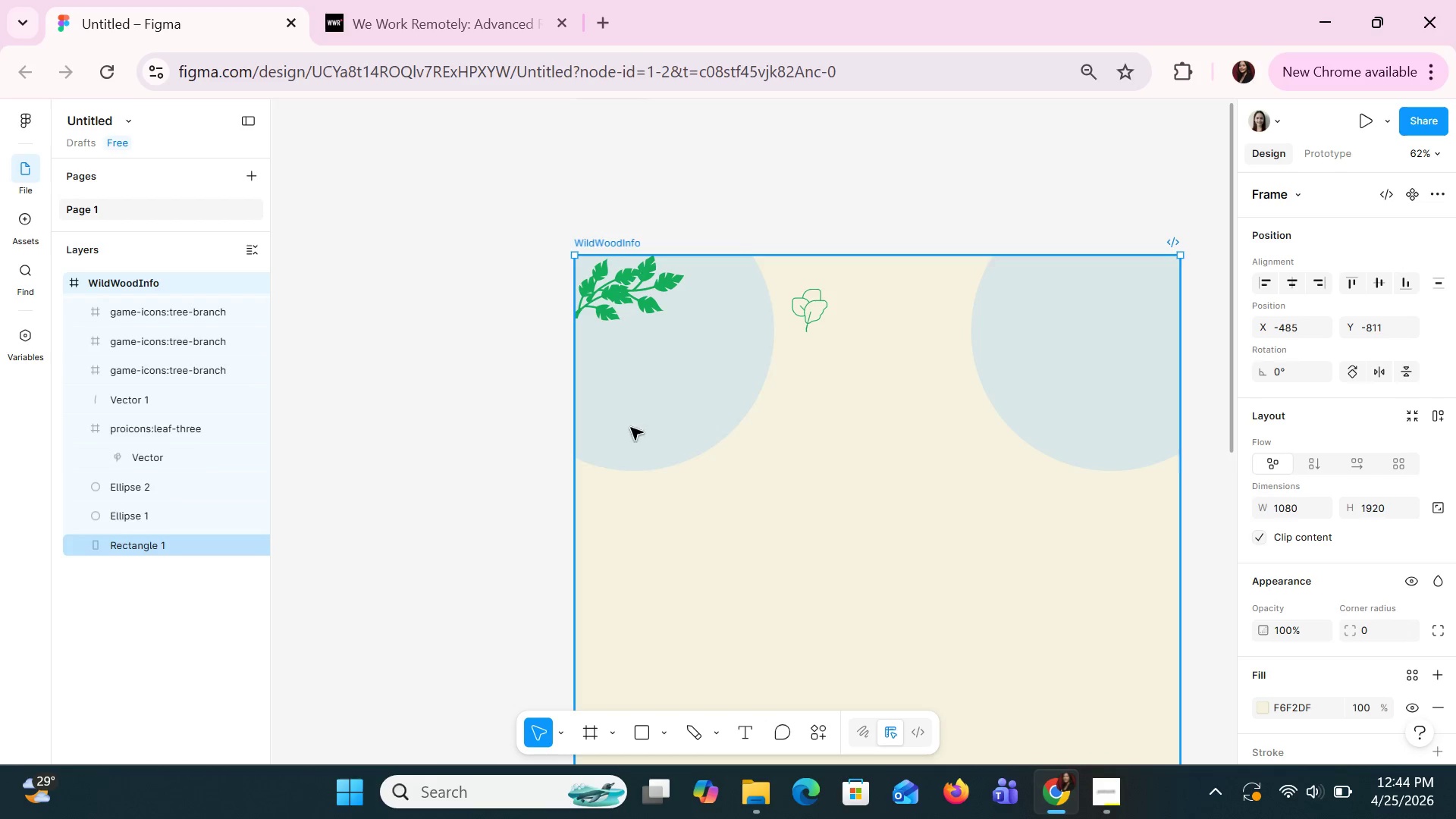 
wait(6.05)
 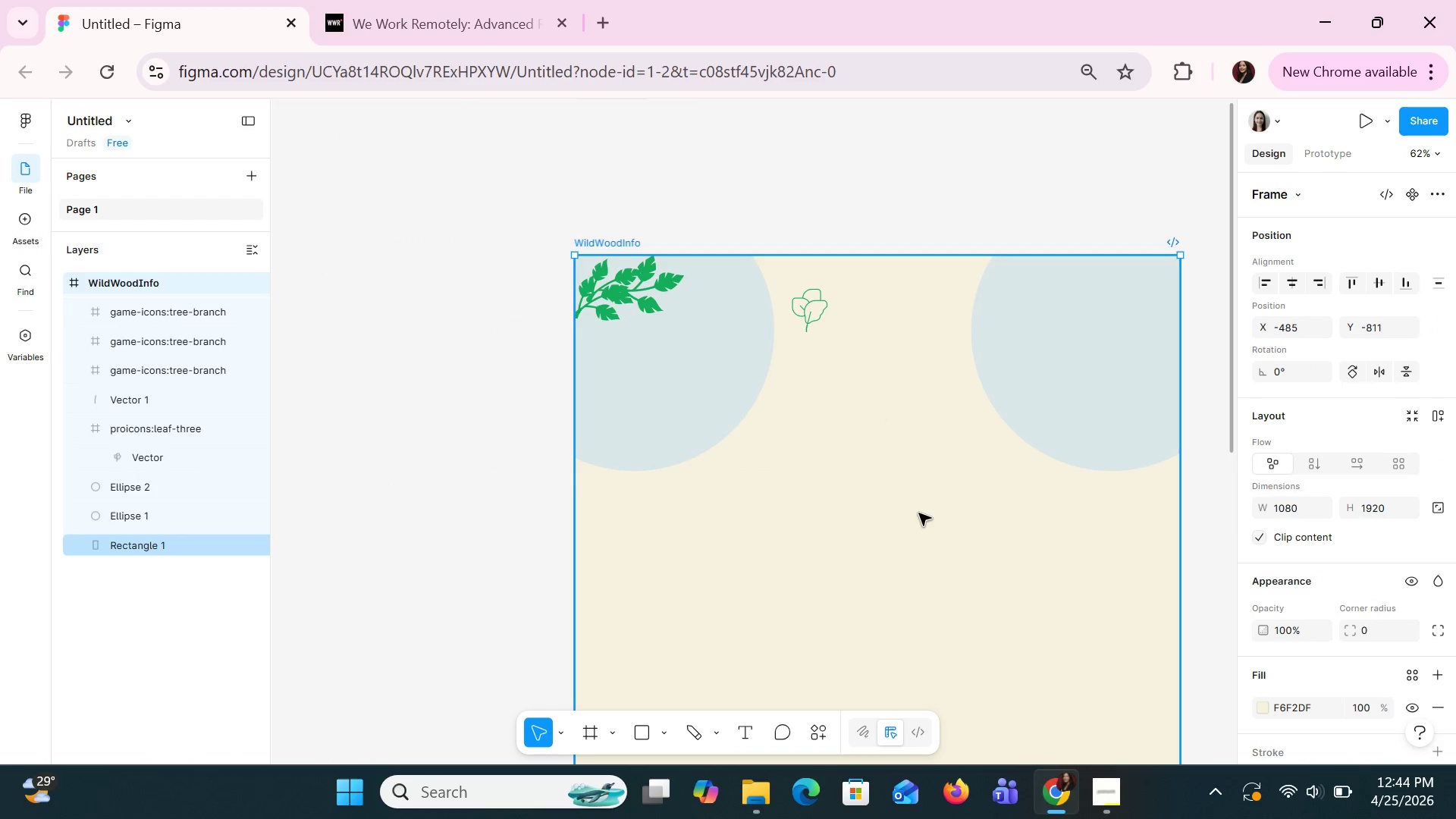 
left_click([587, 310])
 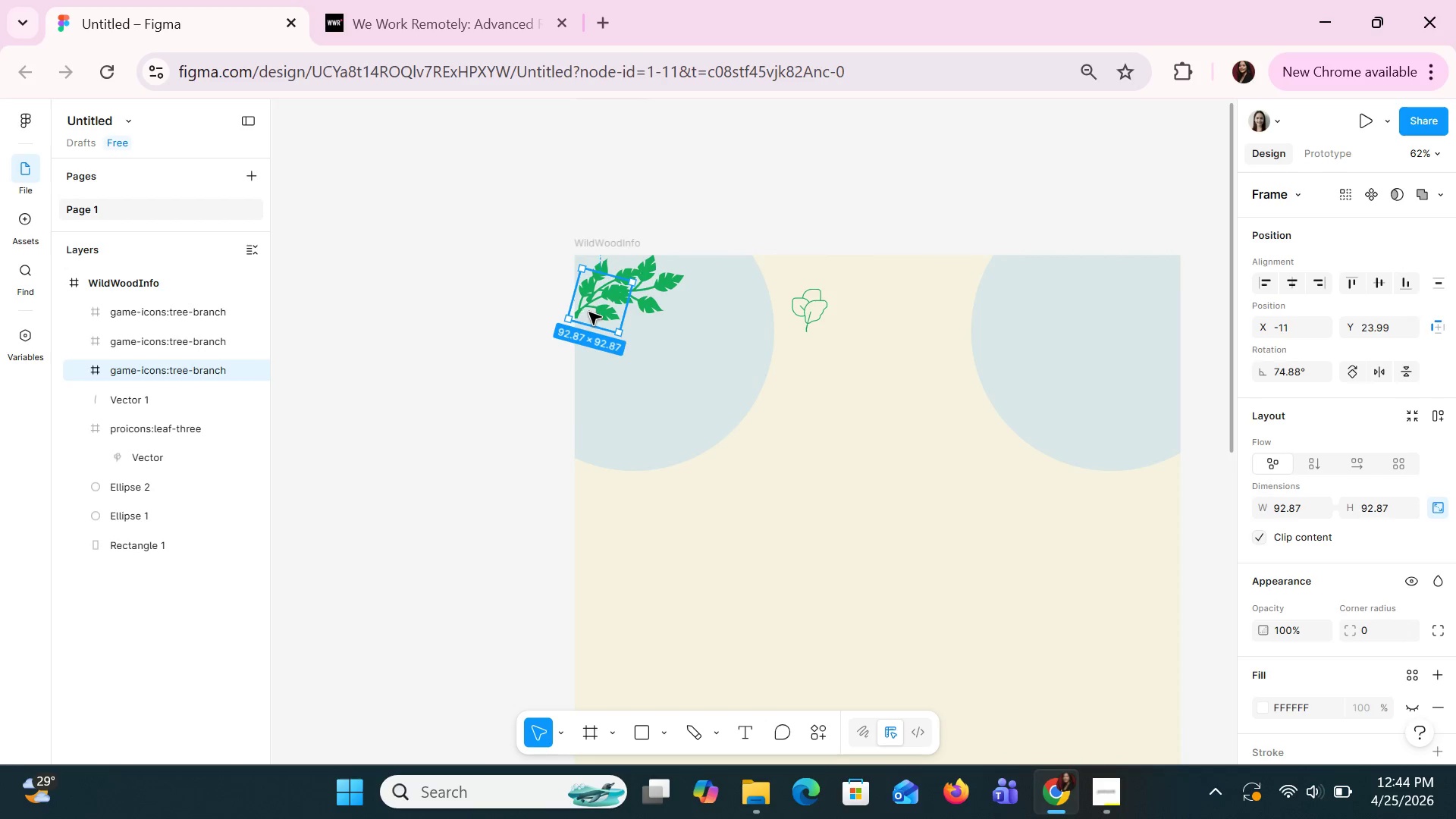 
key(ArrowLeft)
 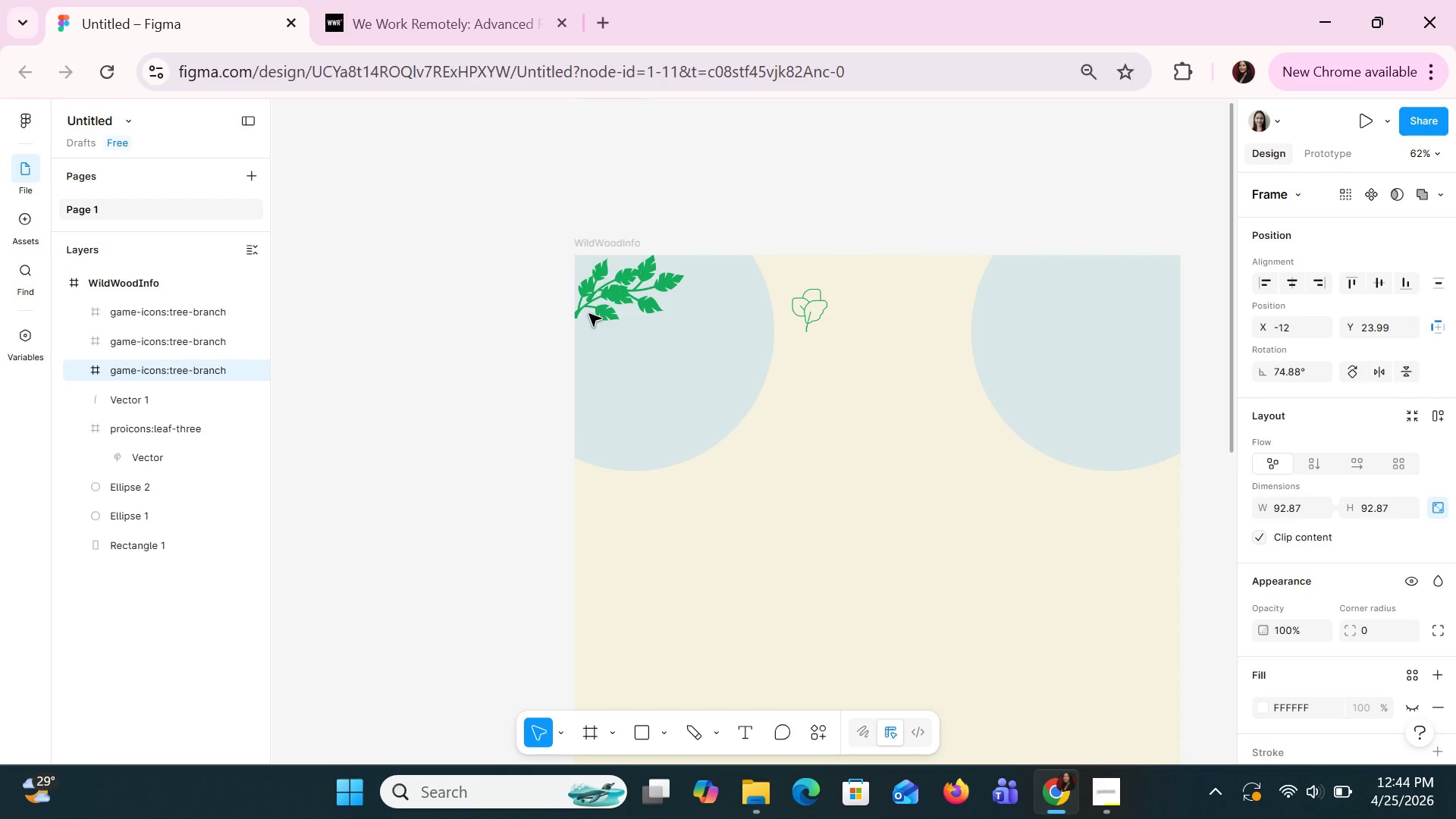 
key(ArrowLeft)
 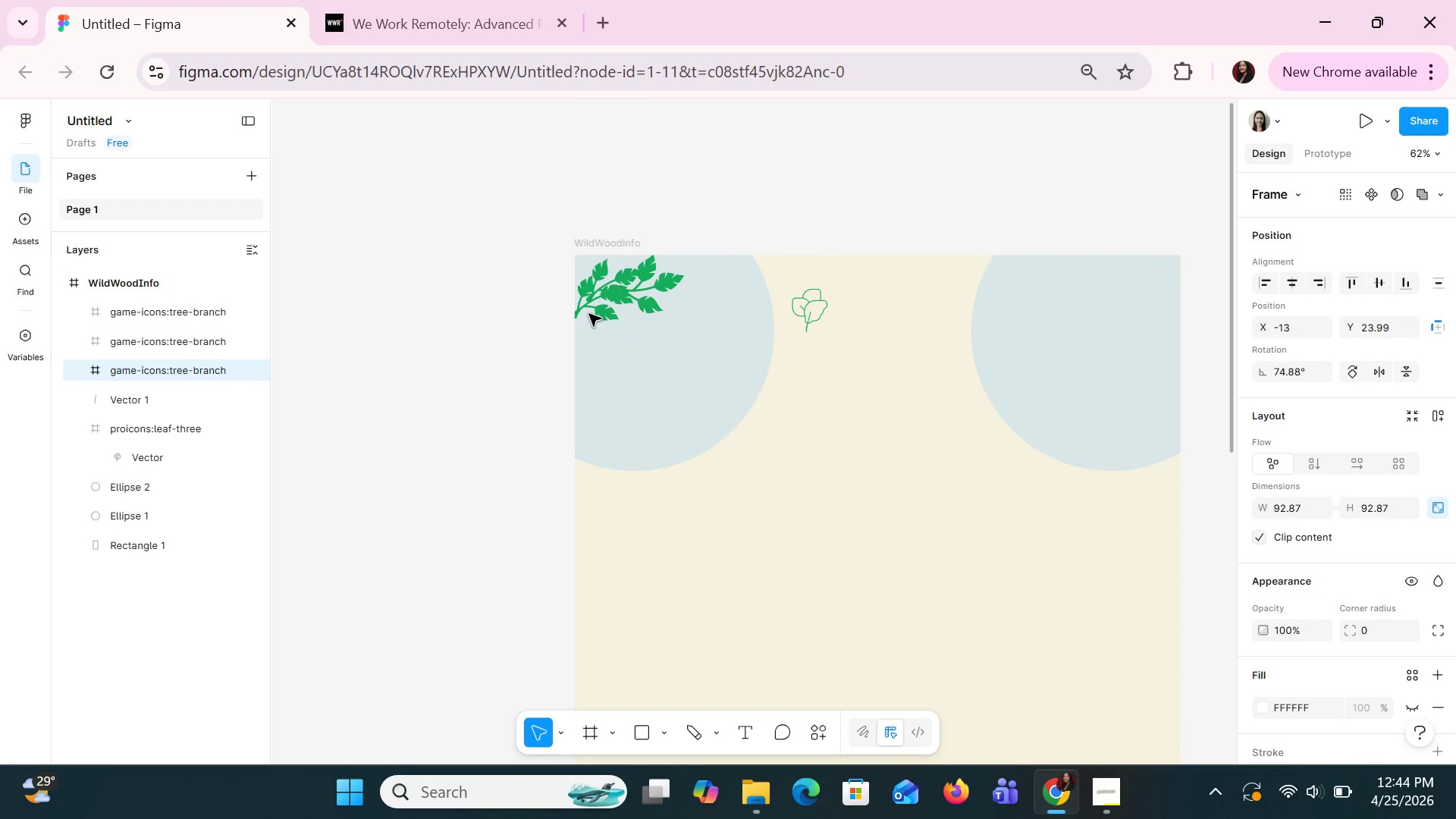 
key(ArrowLeft)
 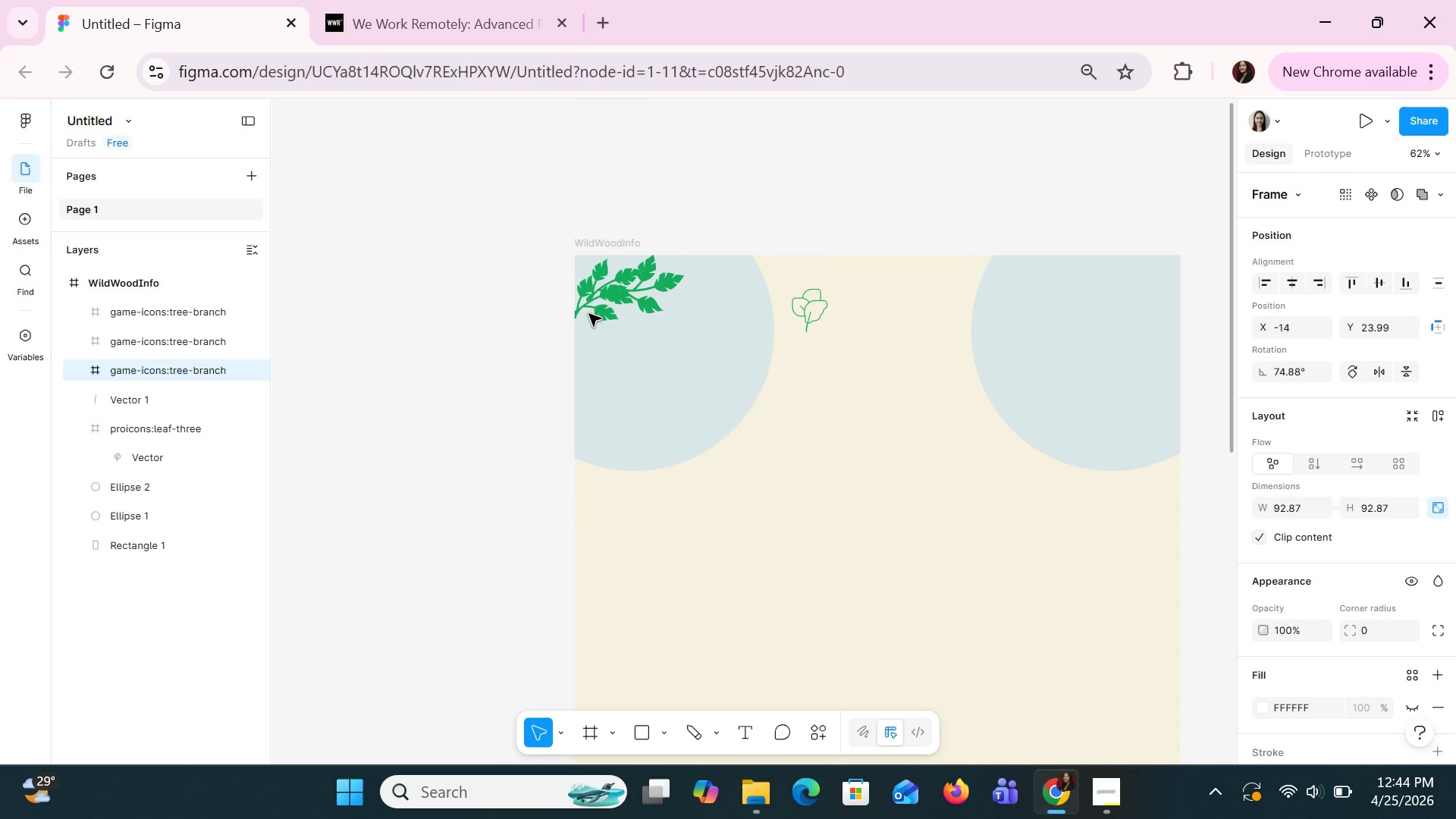 
key(ArrowLeft)
 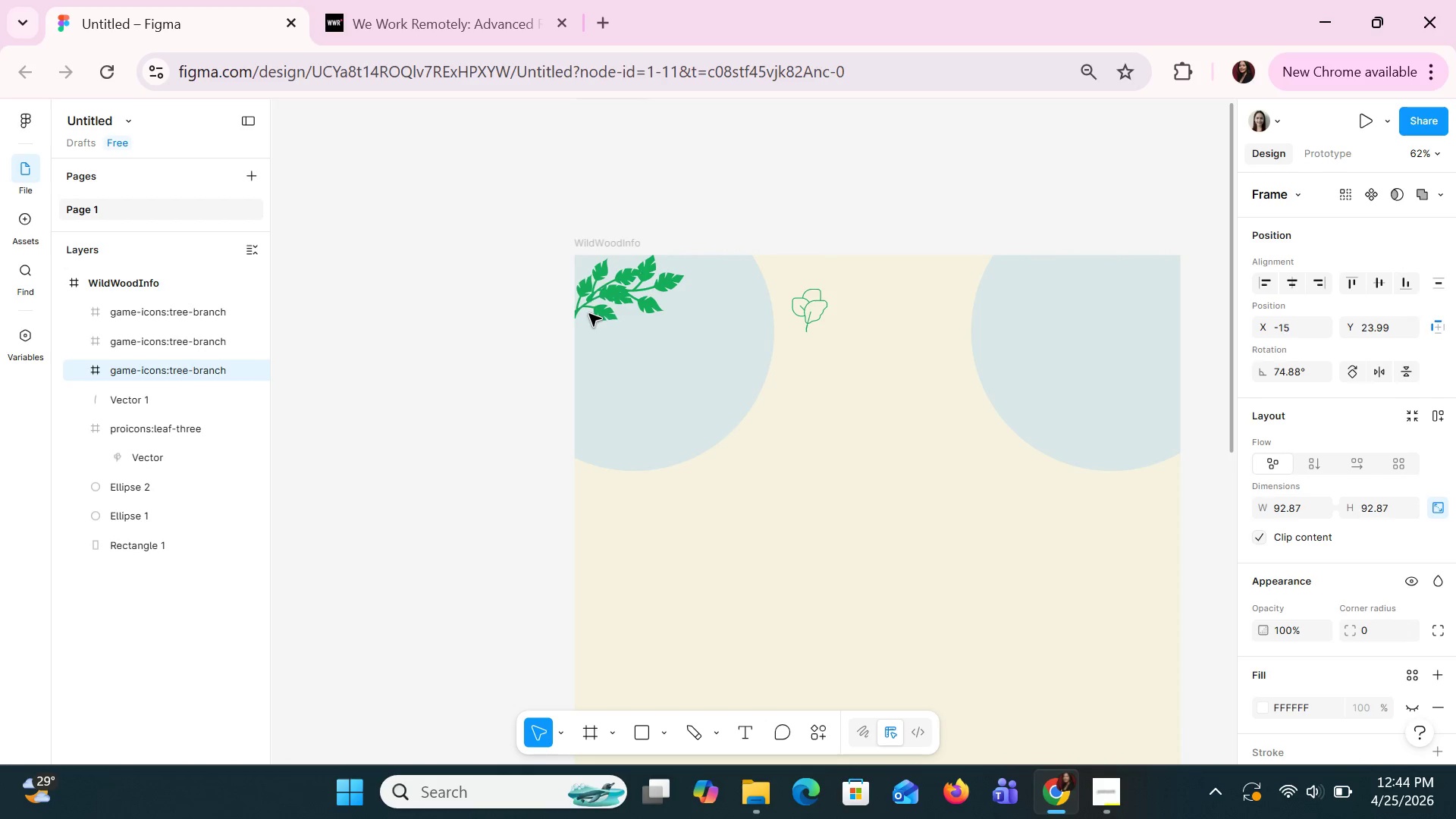 
key(ArrowLeft)
 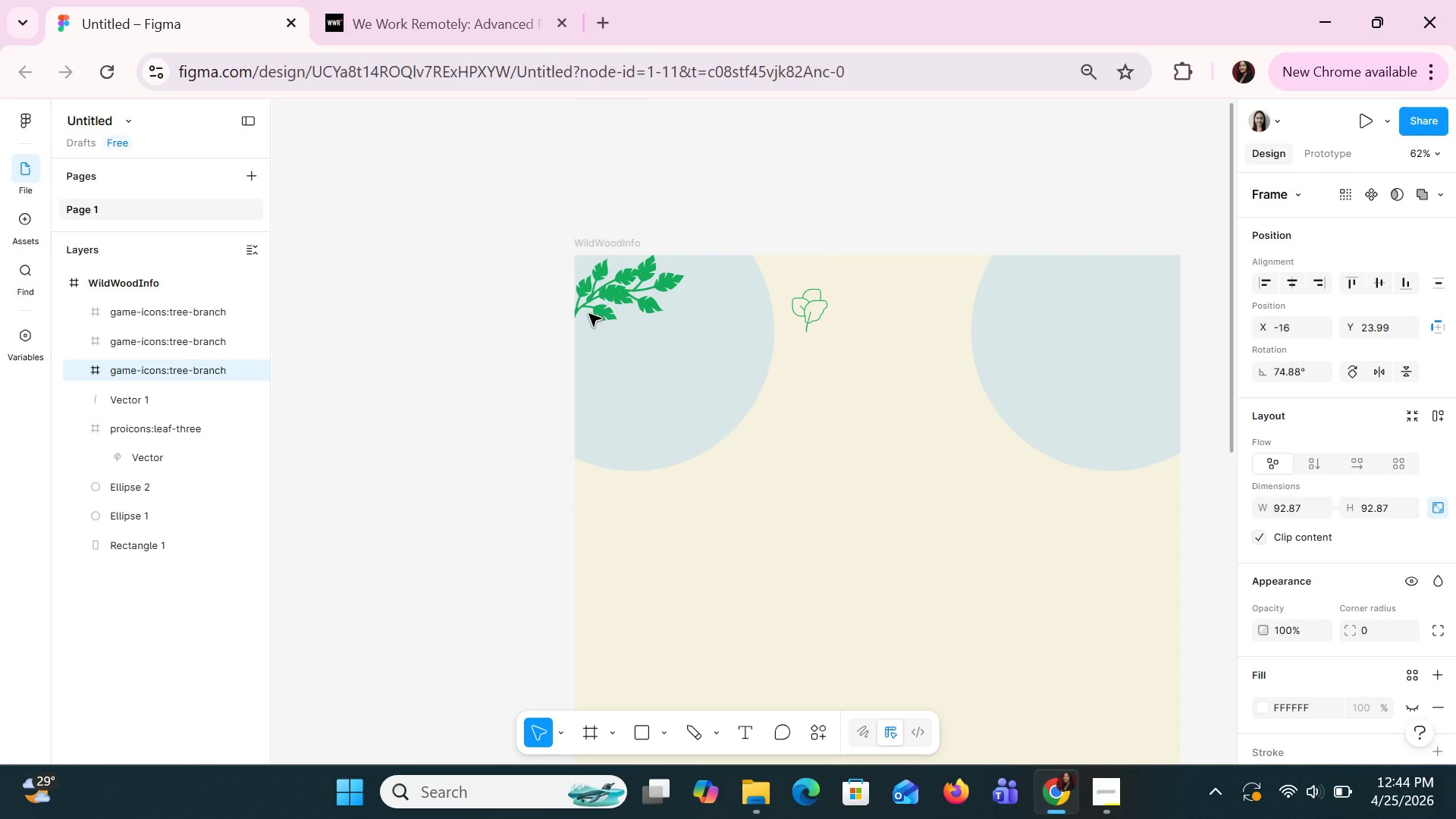 
key(ArrowLeft)
 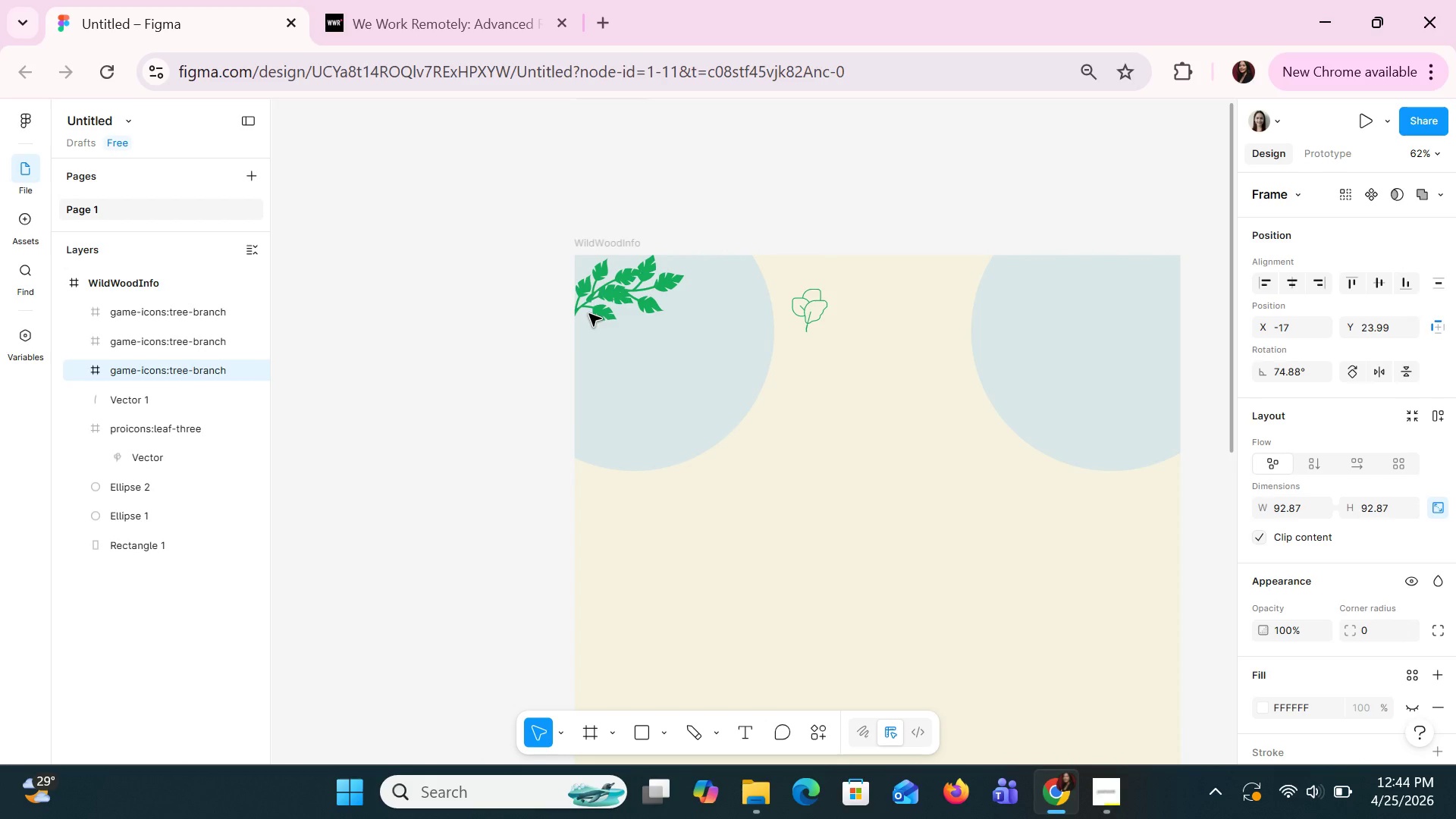 
key(ArrowLeft)
 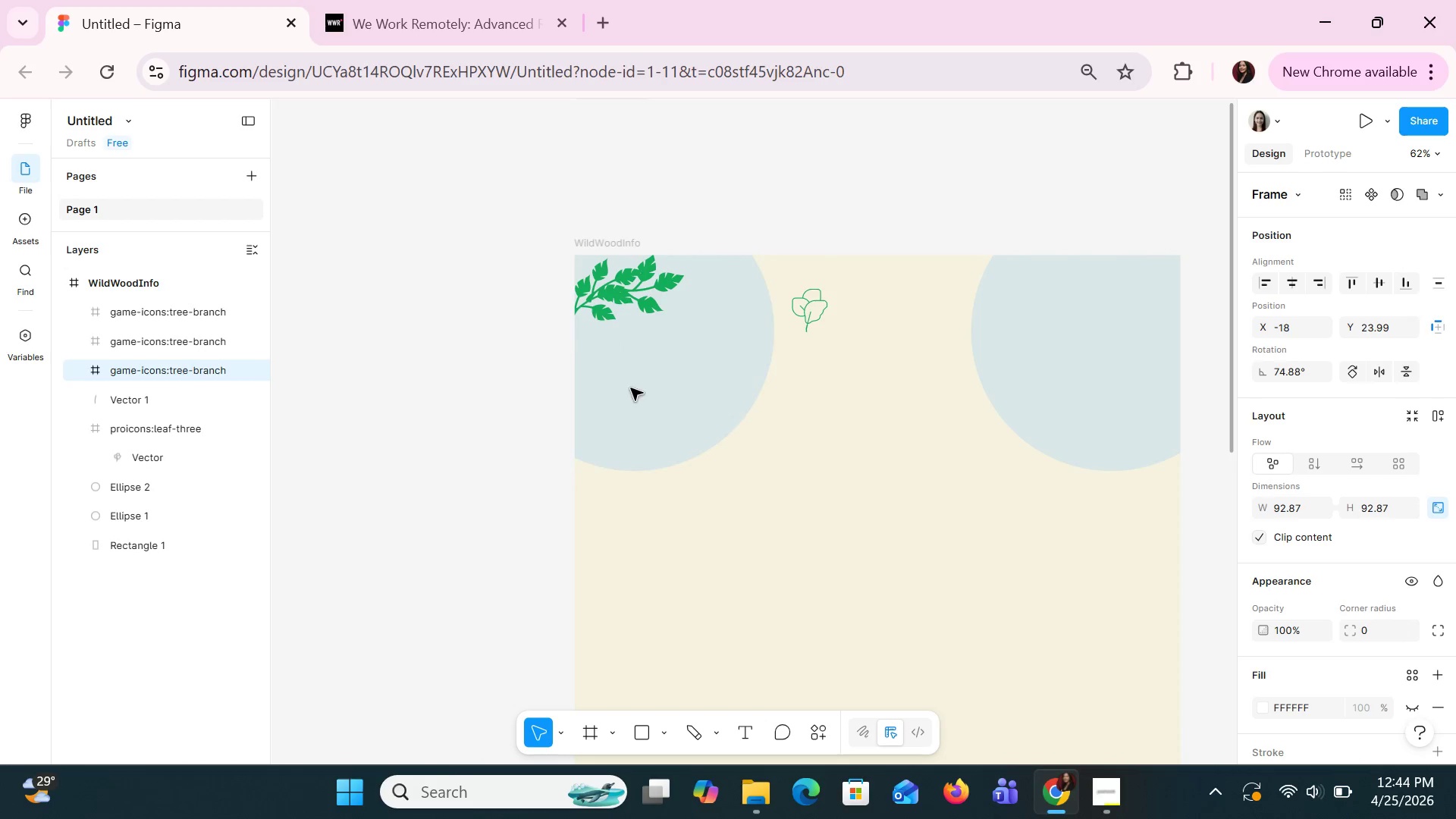 
left_click([630, 388])
 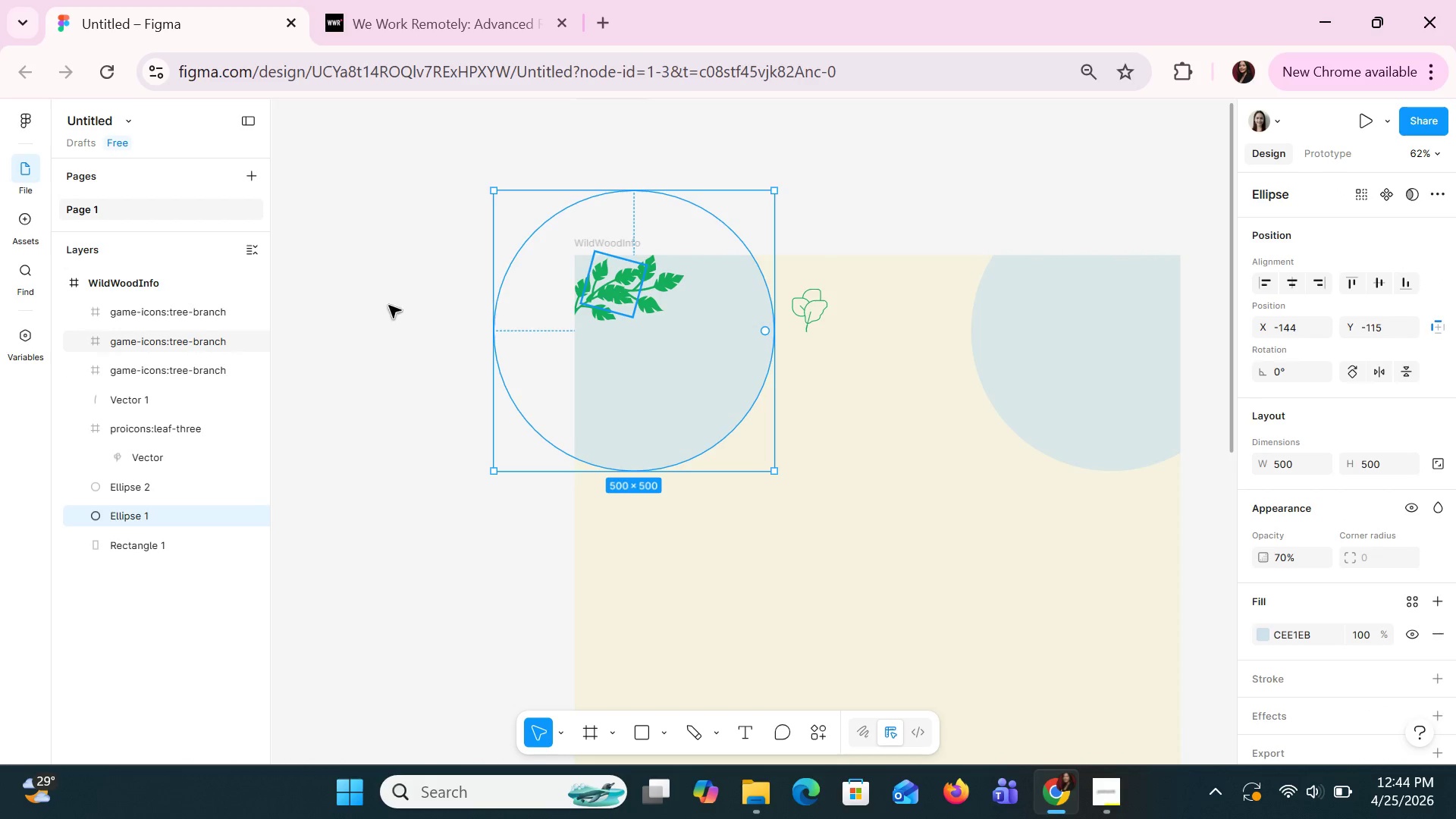 
left_click([124, 318])
 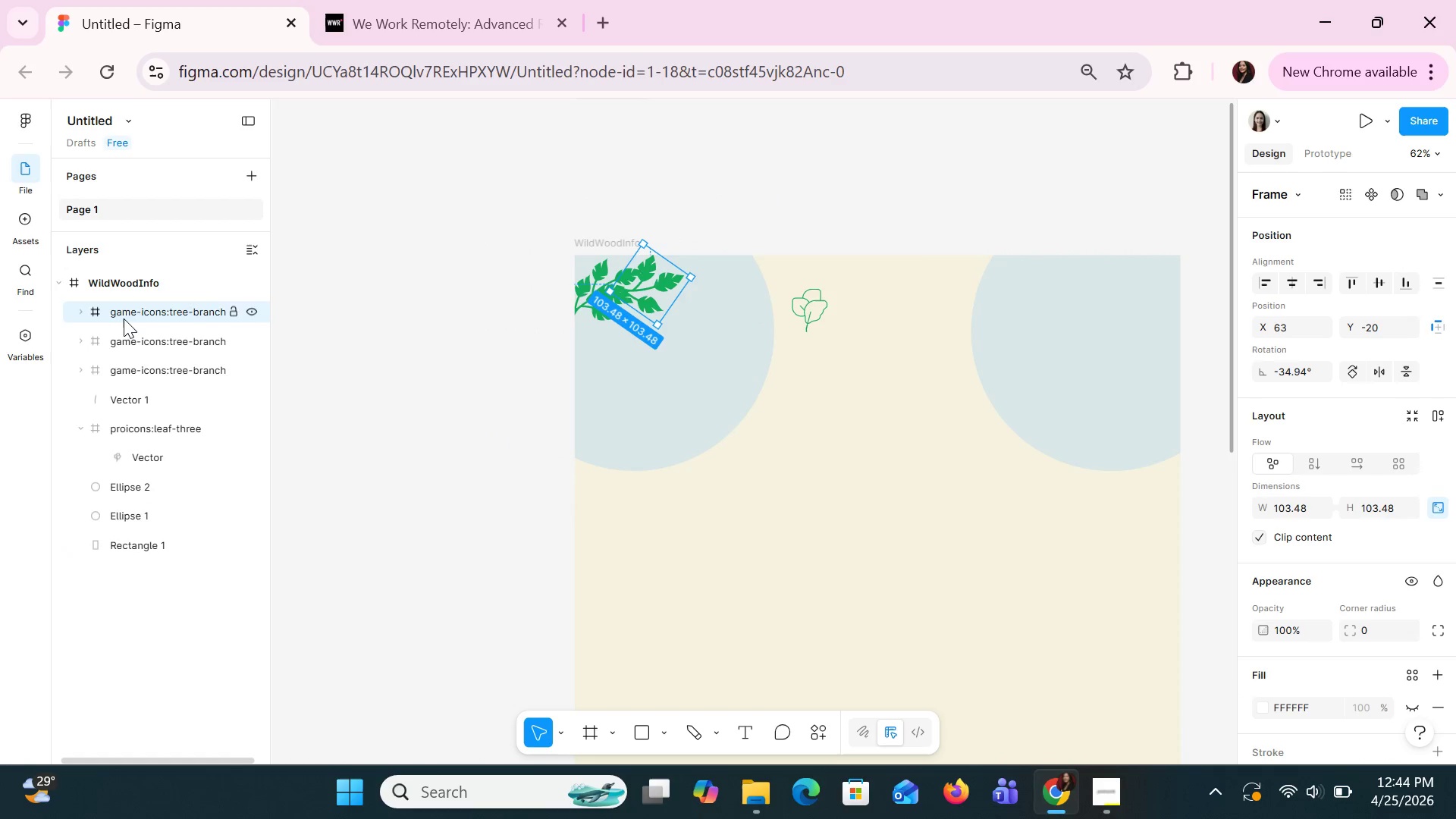 
hold_key(key=ShiftLeft, duration=1.5)
left_click([127, 334])
 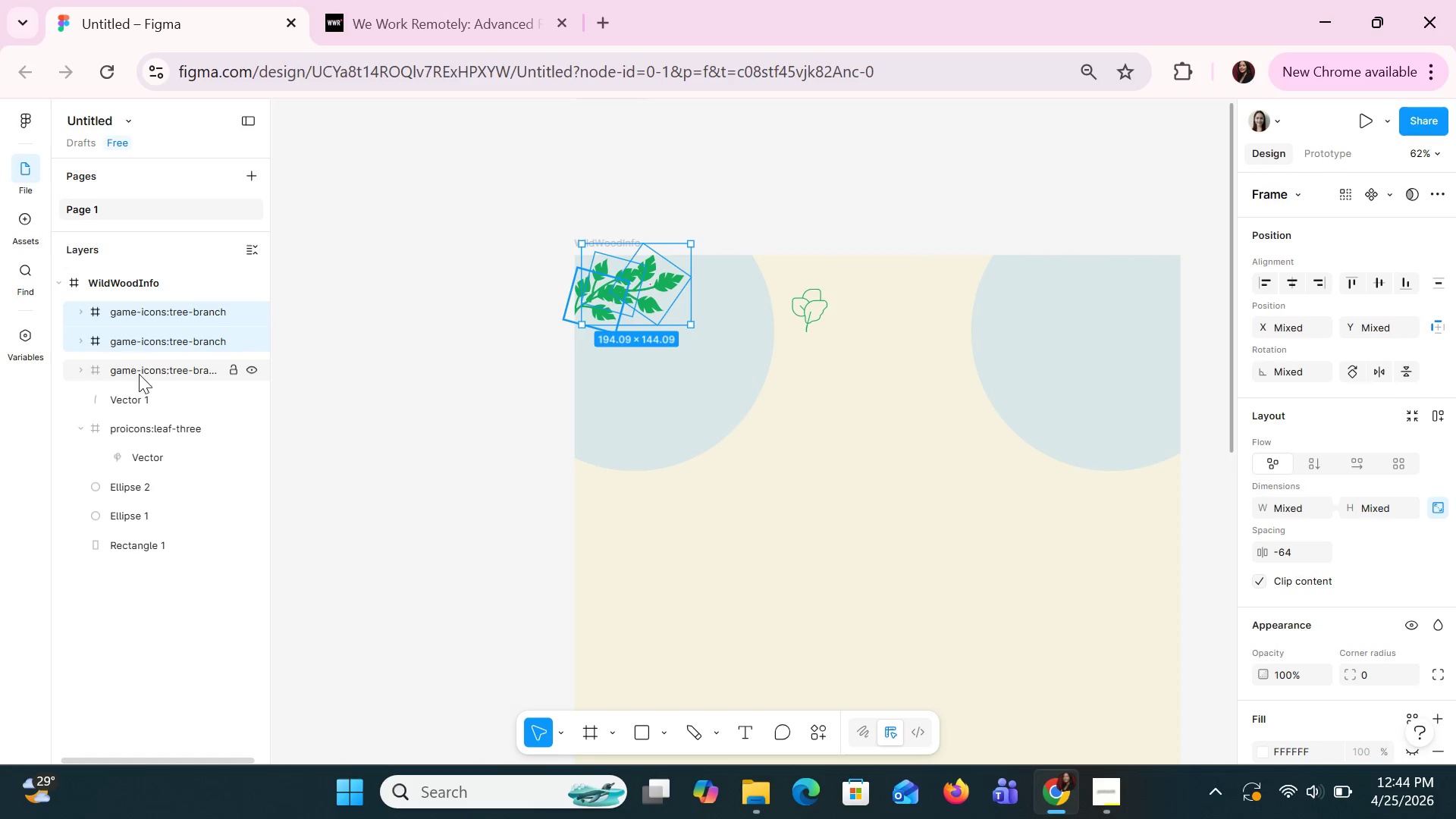 
hold_key(key=ShiftLeft, duration=0.47)
 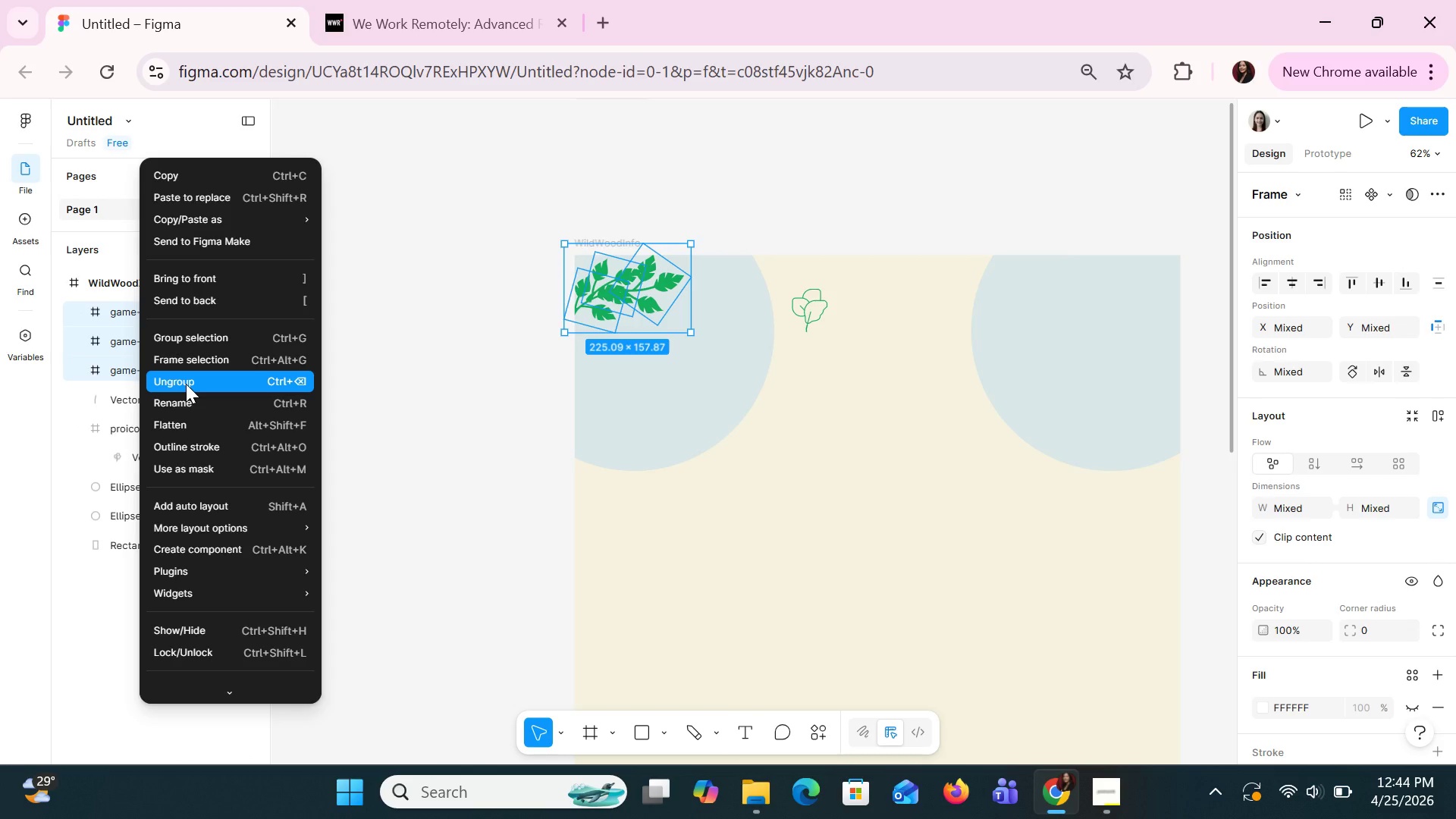 
left_click([195, 345])
 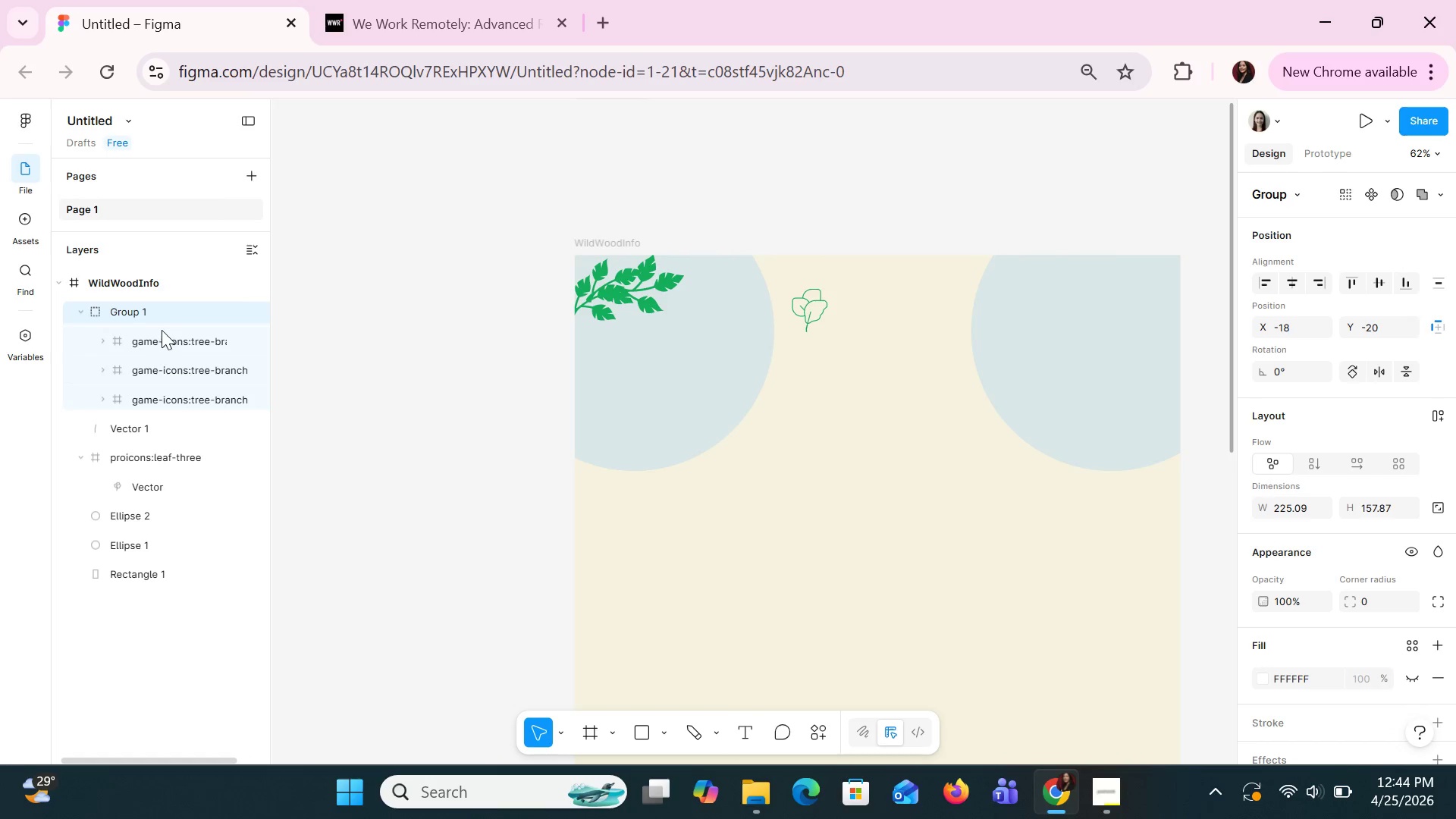 
double_click([148, 318])
 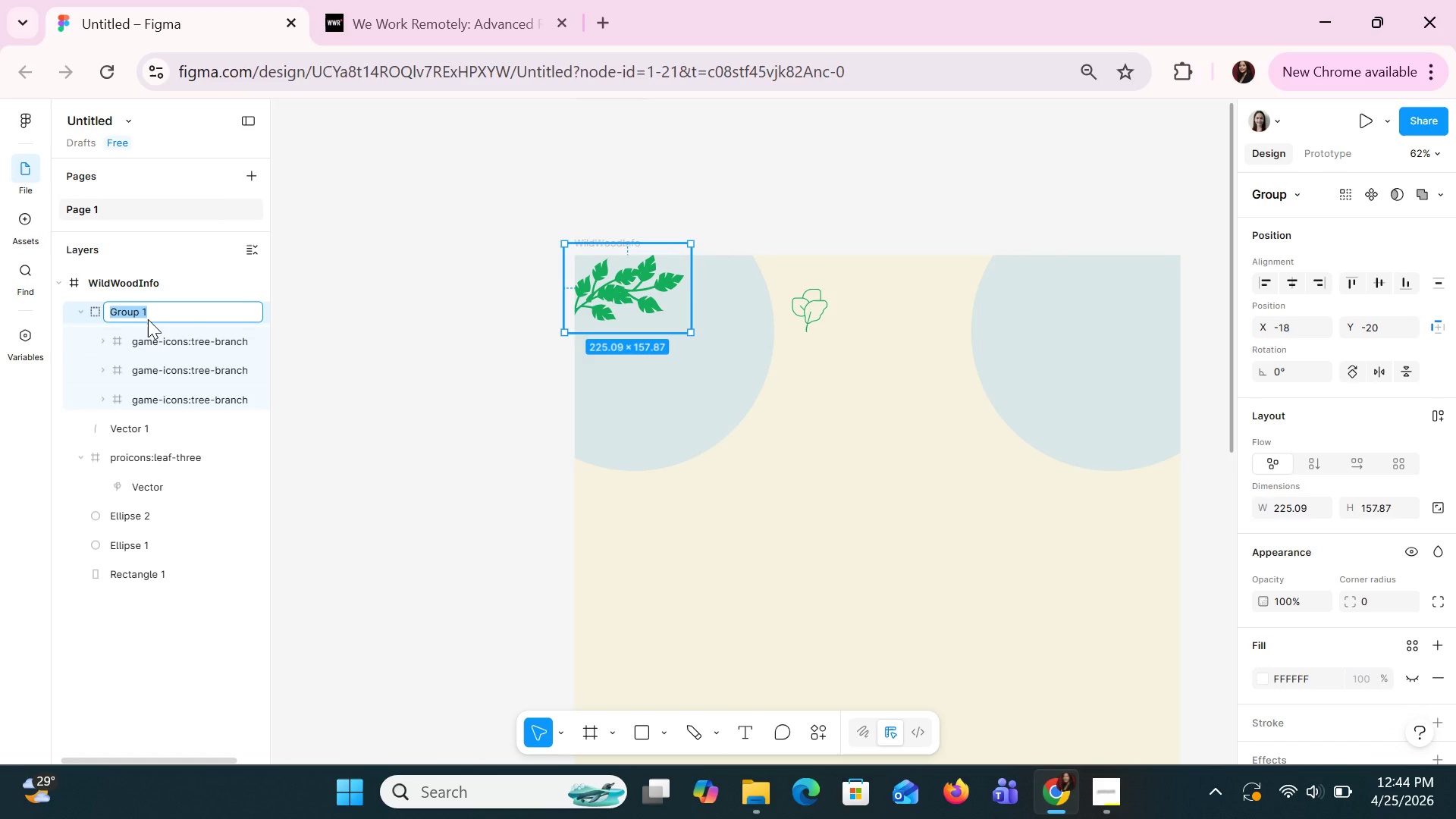 
type(Icon/Leaves)
 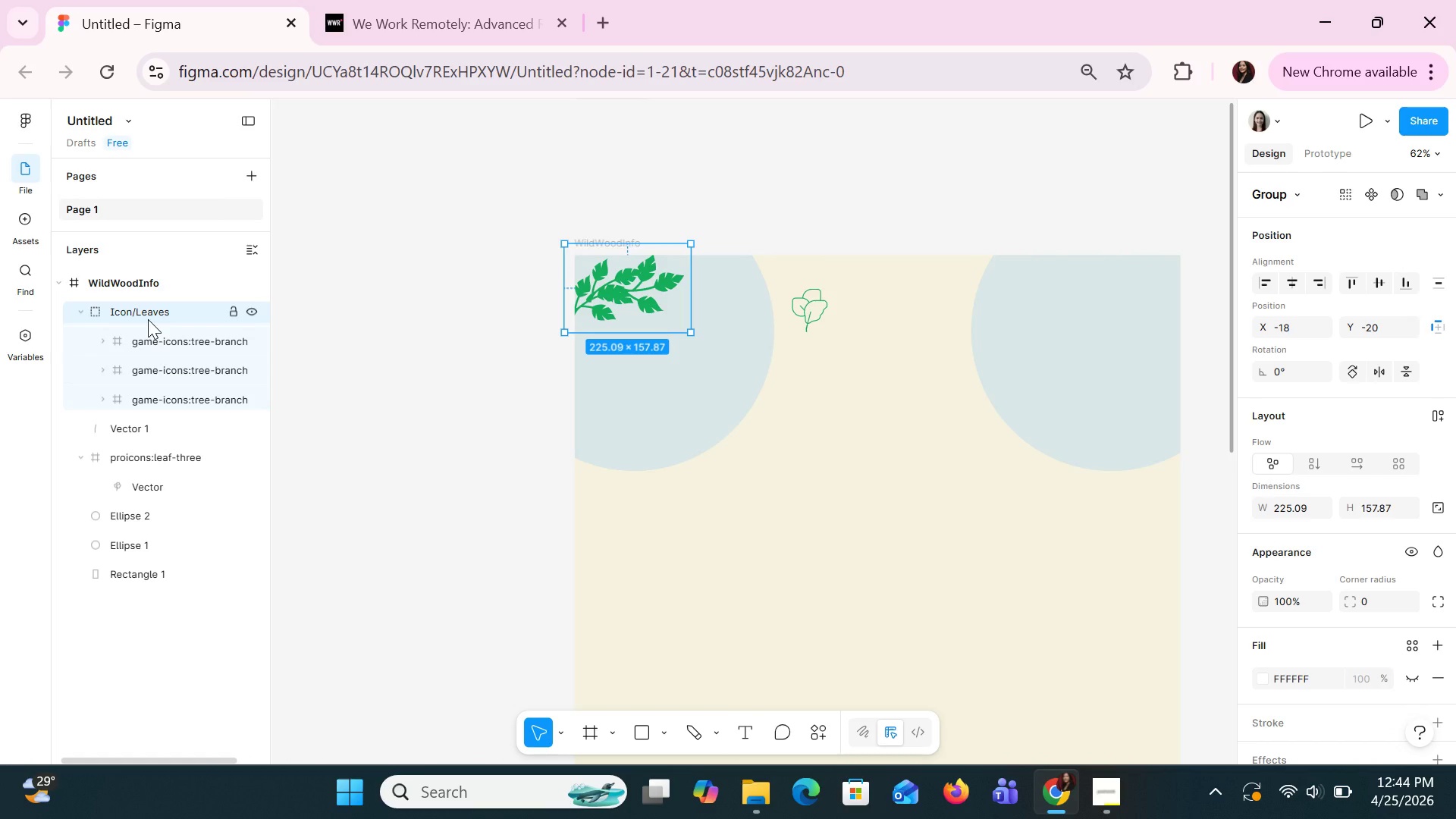 
 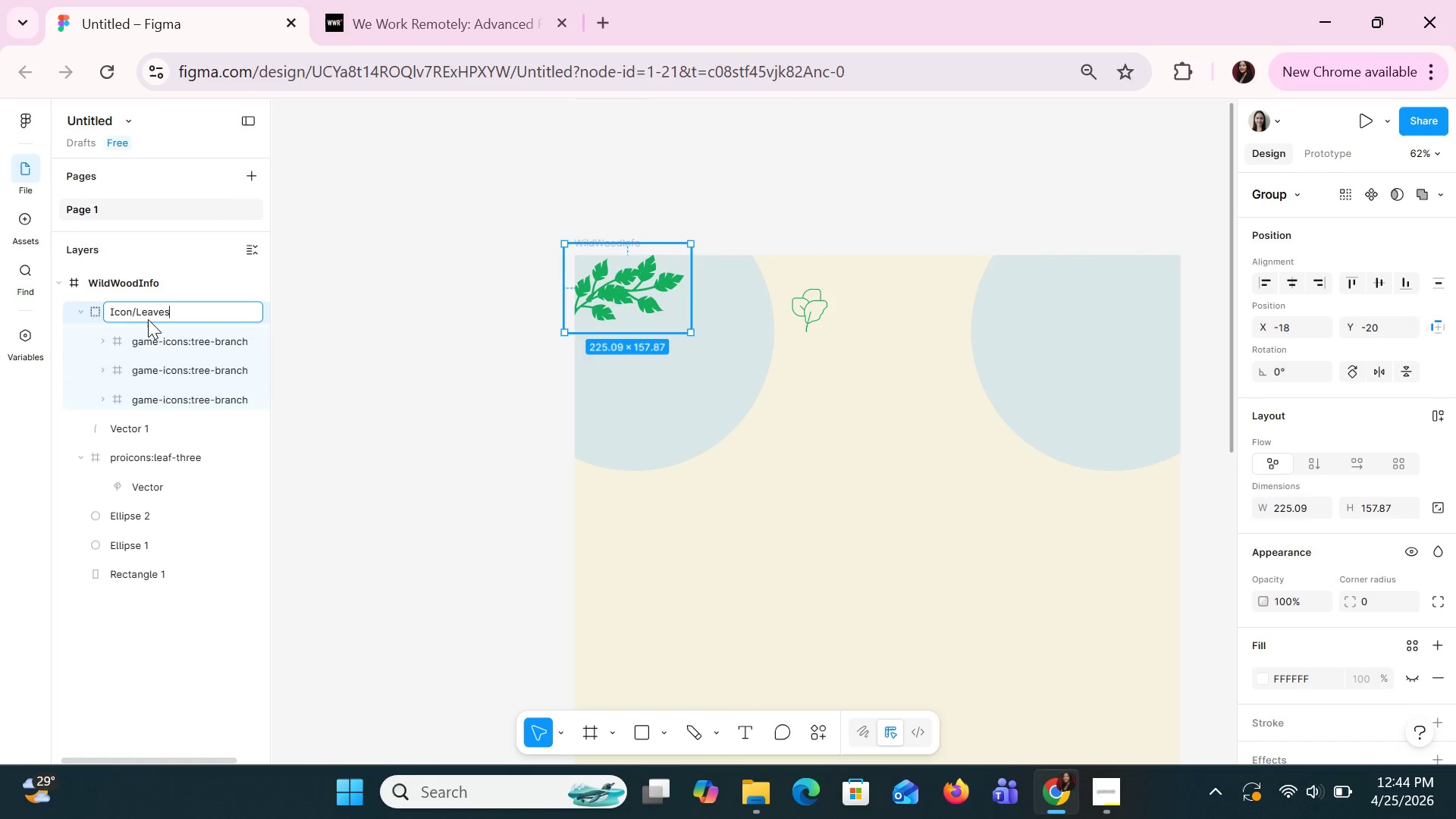 
key(Enter)
 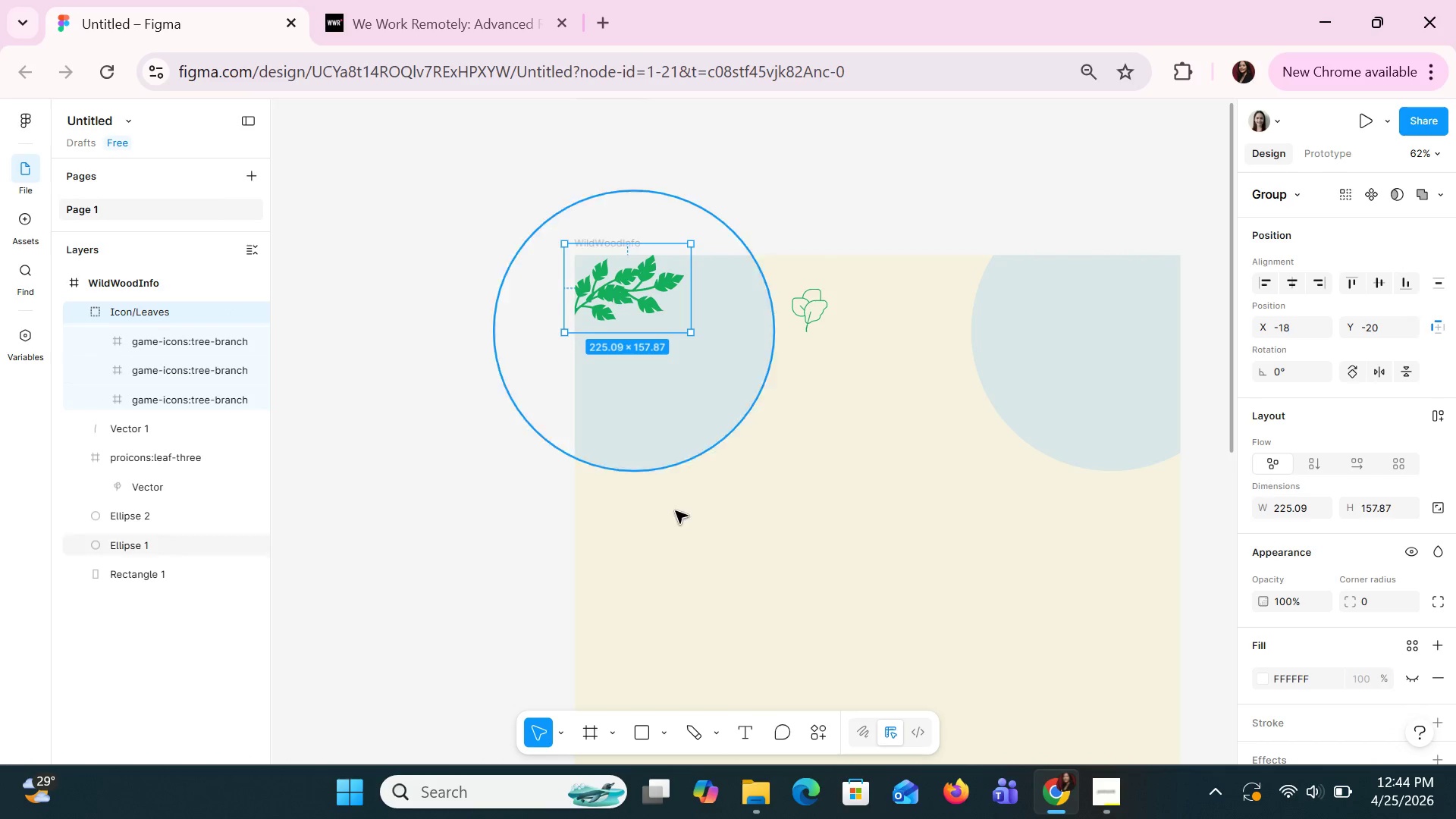 
key(Control+C)
 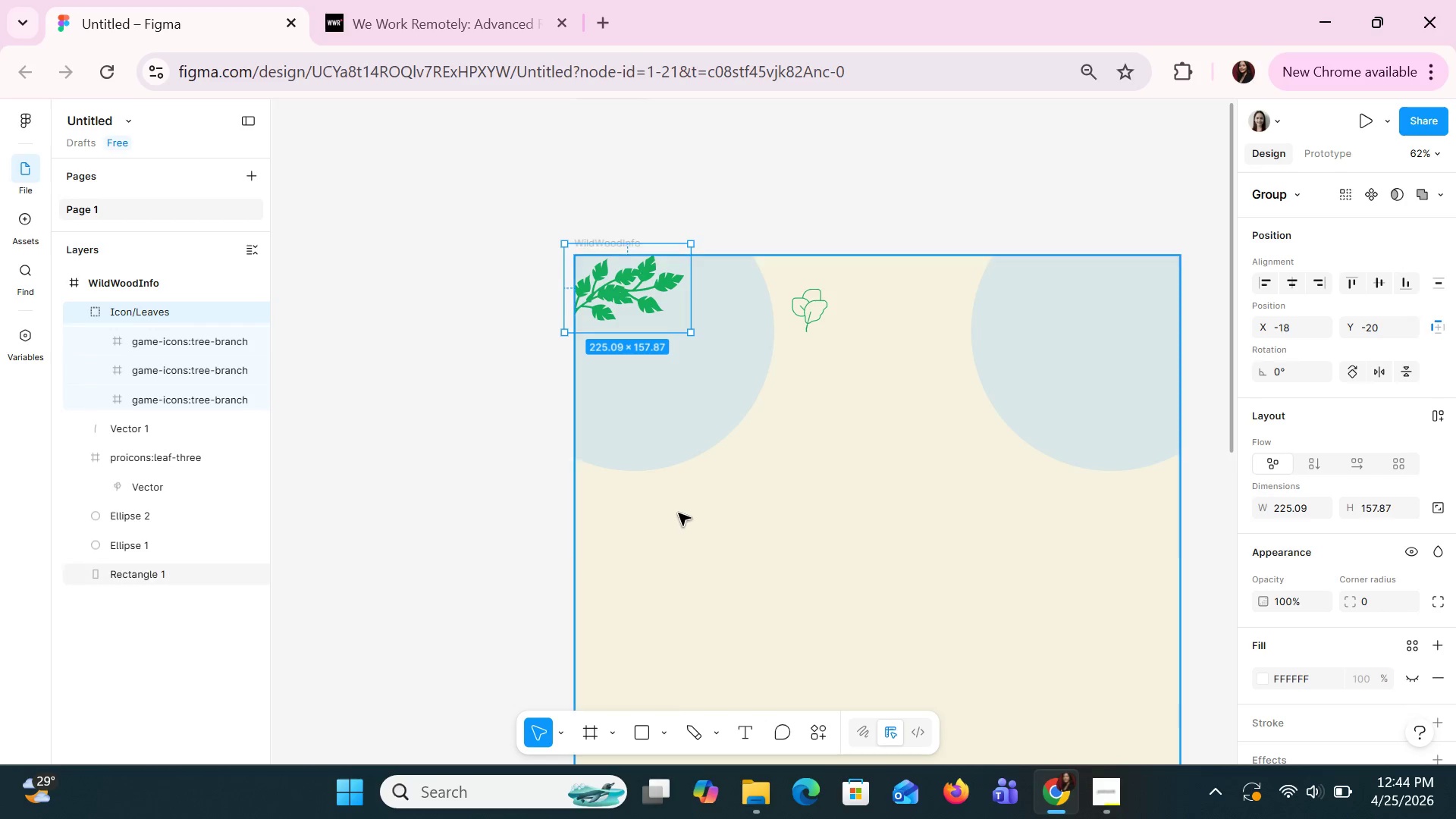 
key(Control+V)
 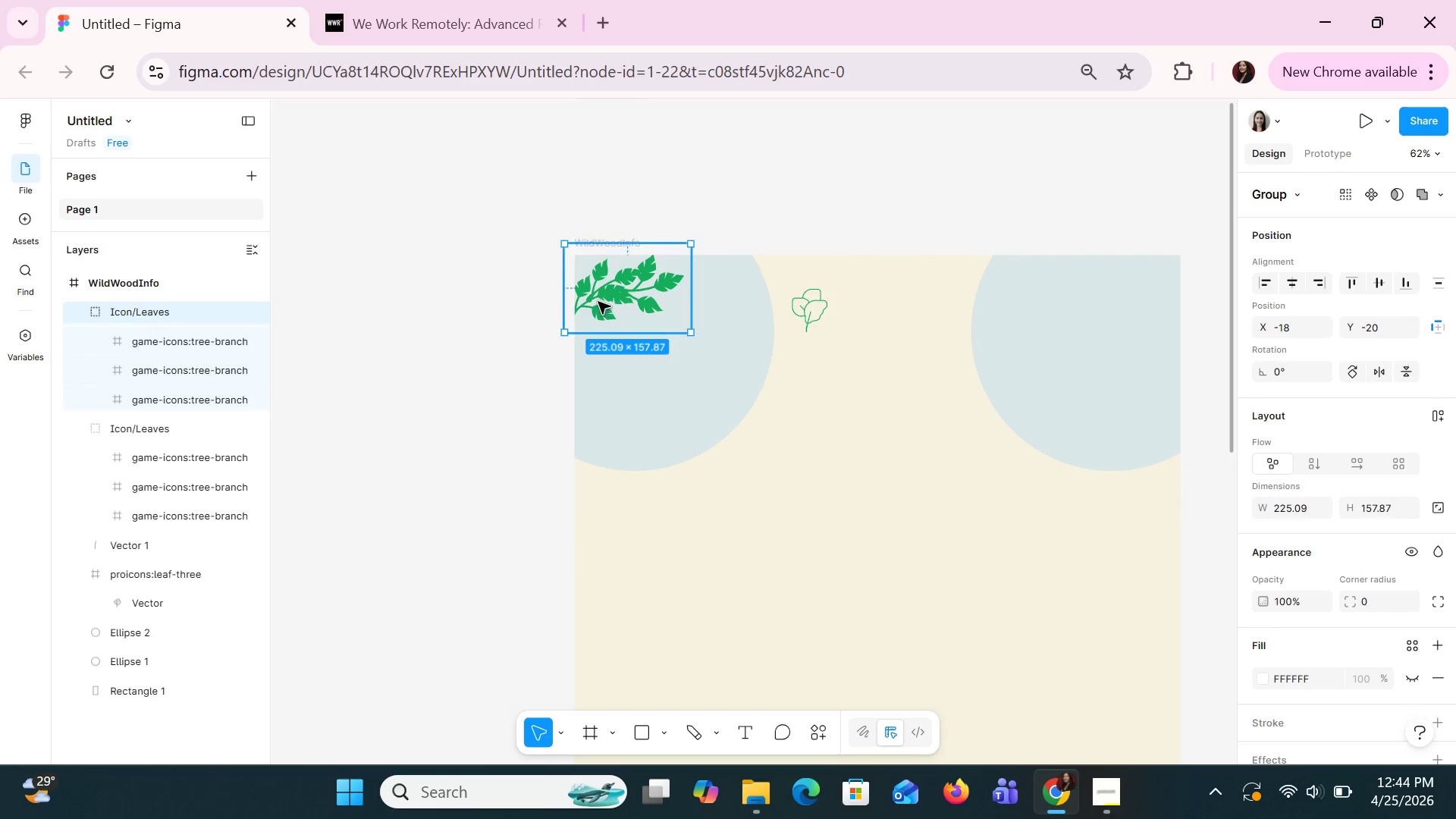 
left_click_drag(start_coordinate=[598, 301], to_coordinate=[1074, 346])
 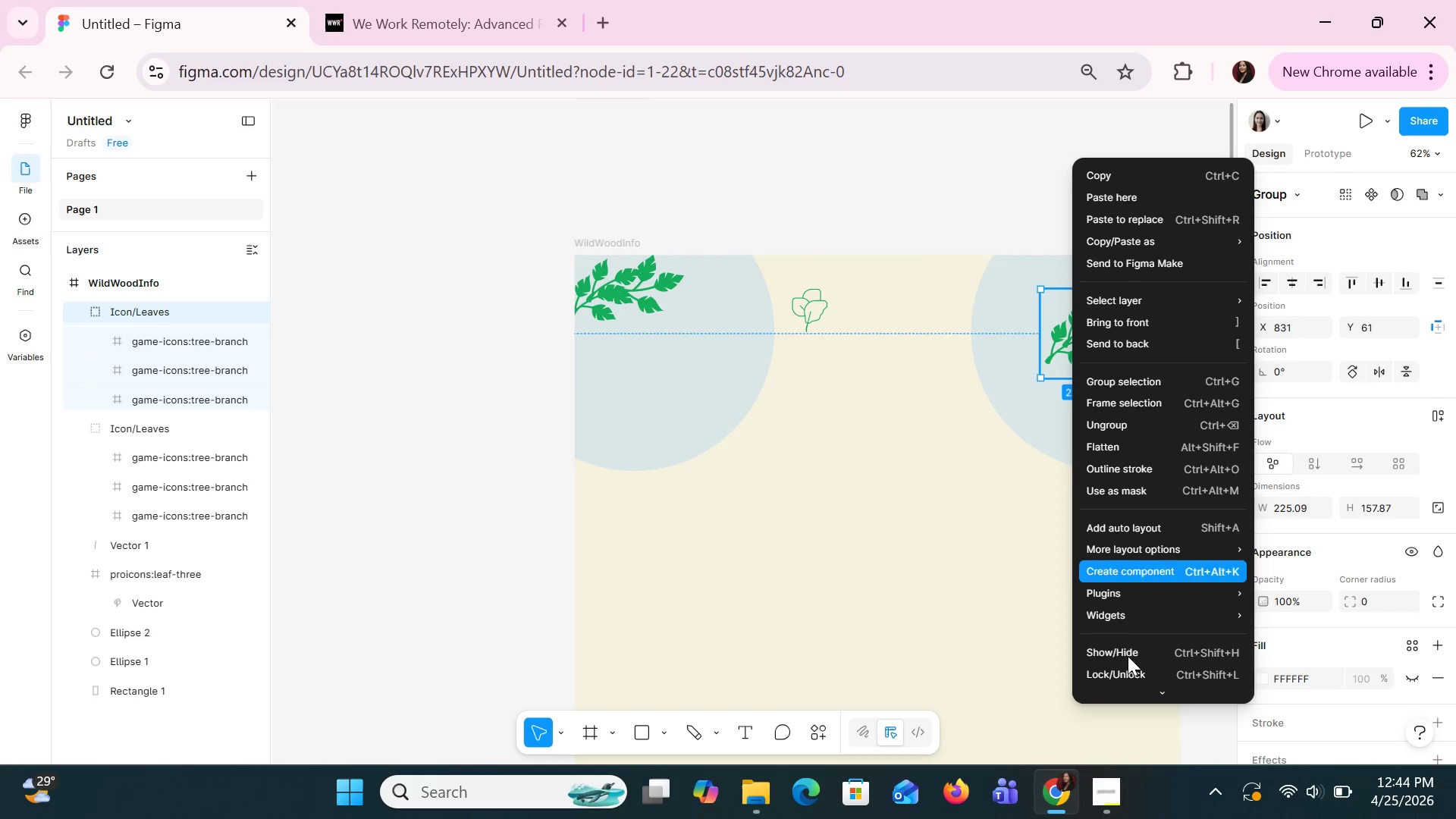 
scroll: coordinate [1128, 656], scroll_direction: down, amount: 4.0
 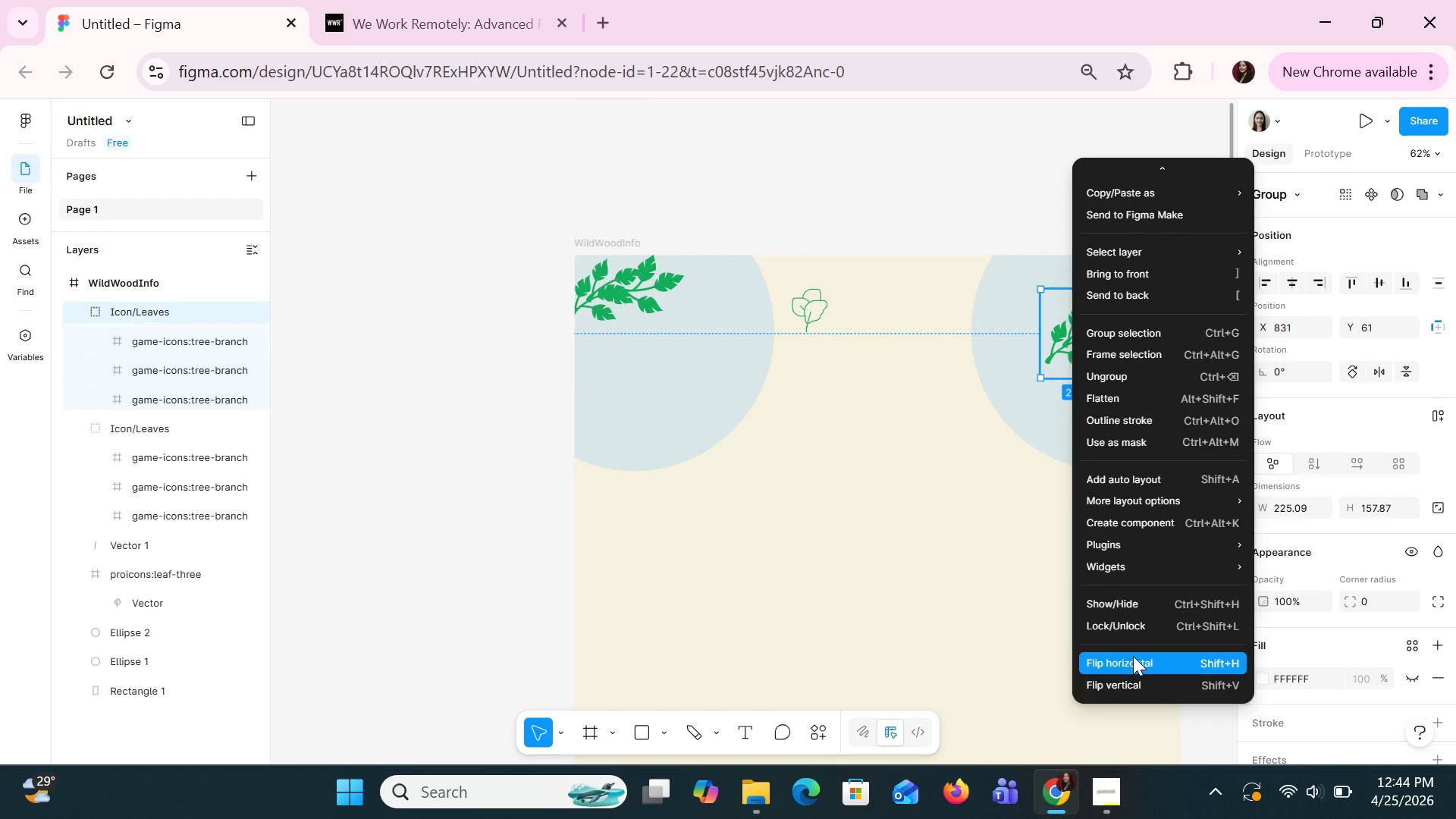 
left_click([1133, 656])
 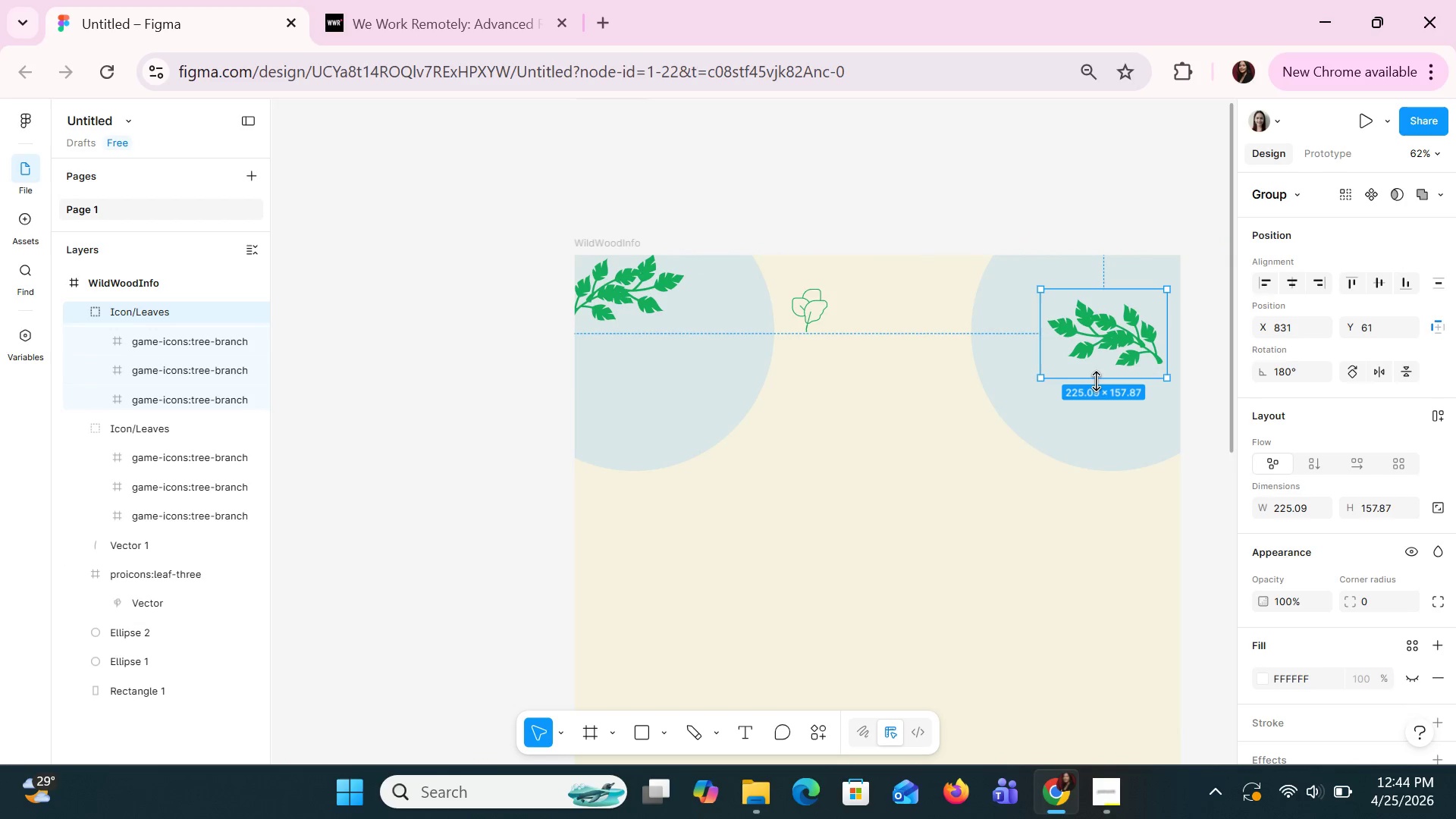 
right_click([1101, 360])
 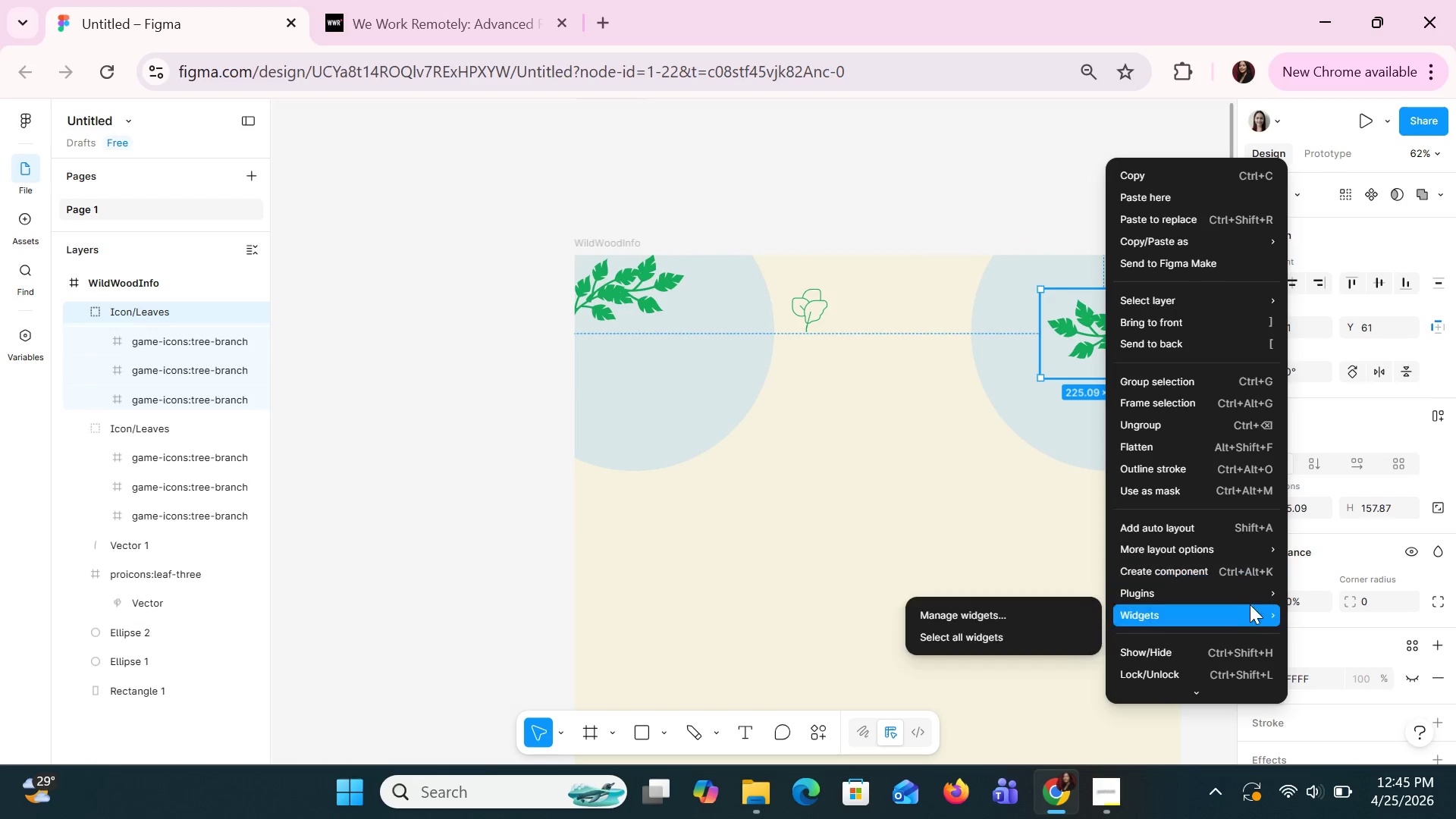 
scroll: coordinate [1238, 612], scroll_direction: down, amount: 4.0
 